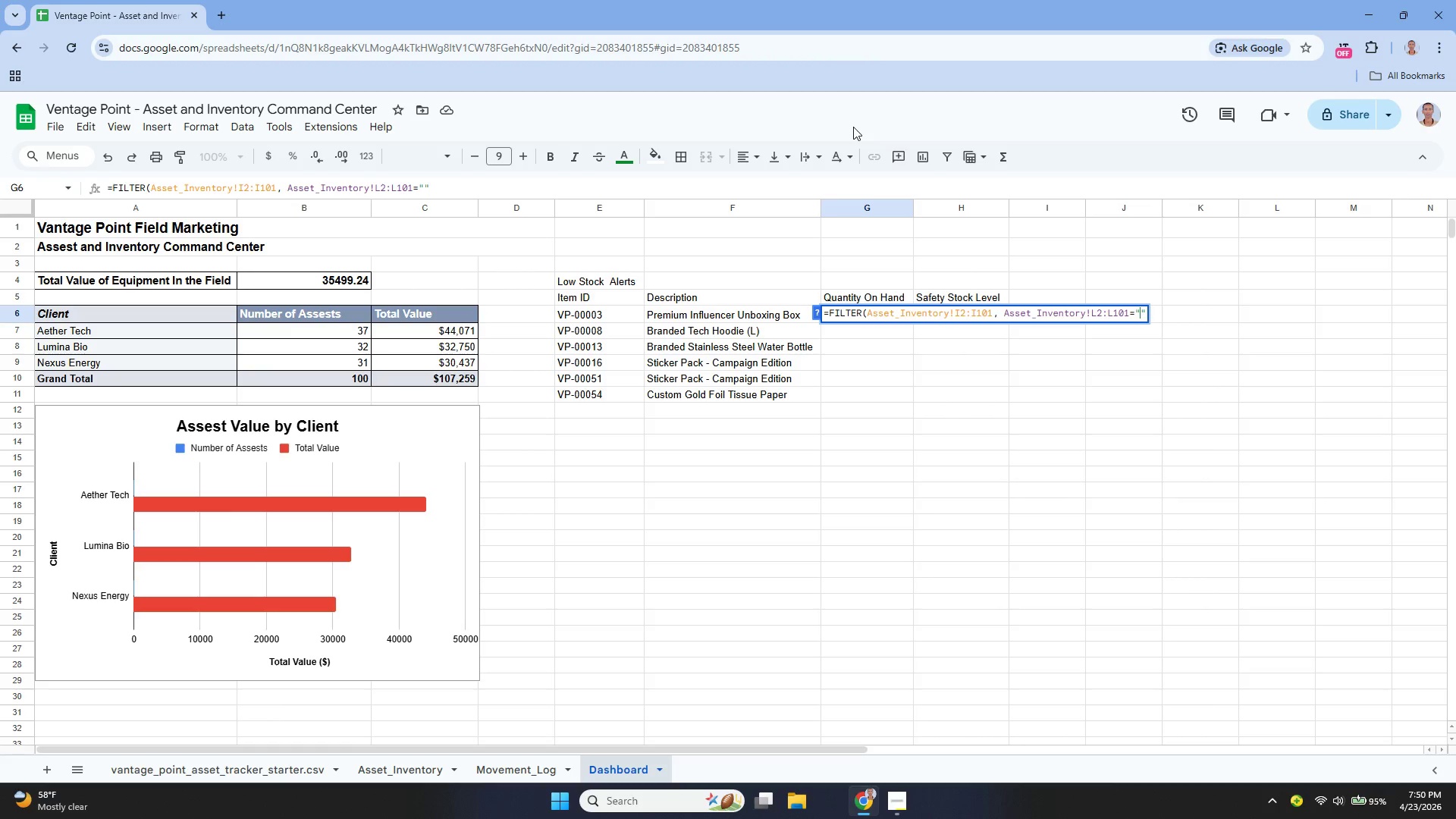 
type(Low Stock - Order Now)
 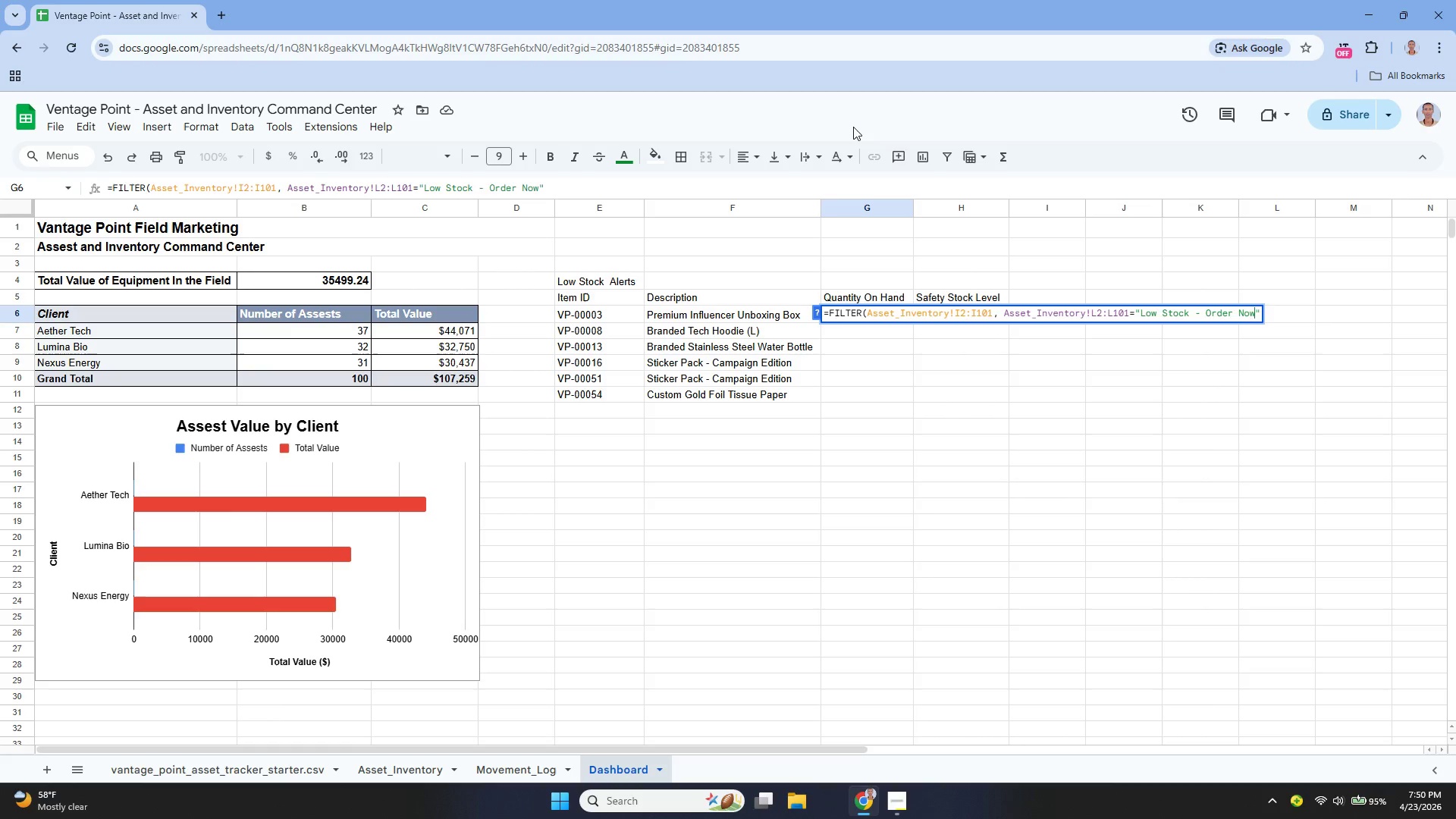 
key(ArrowRight)
 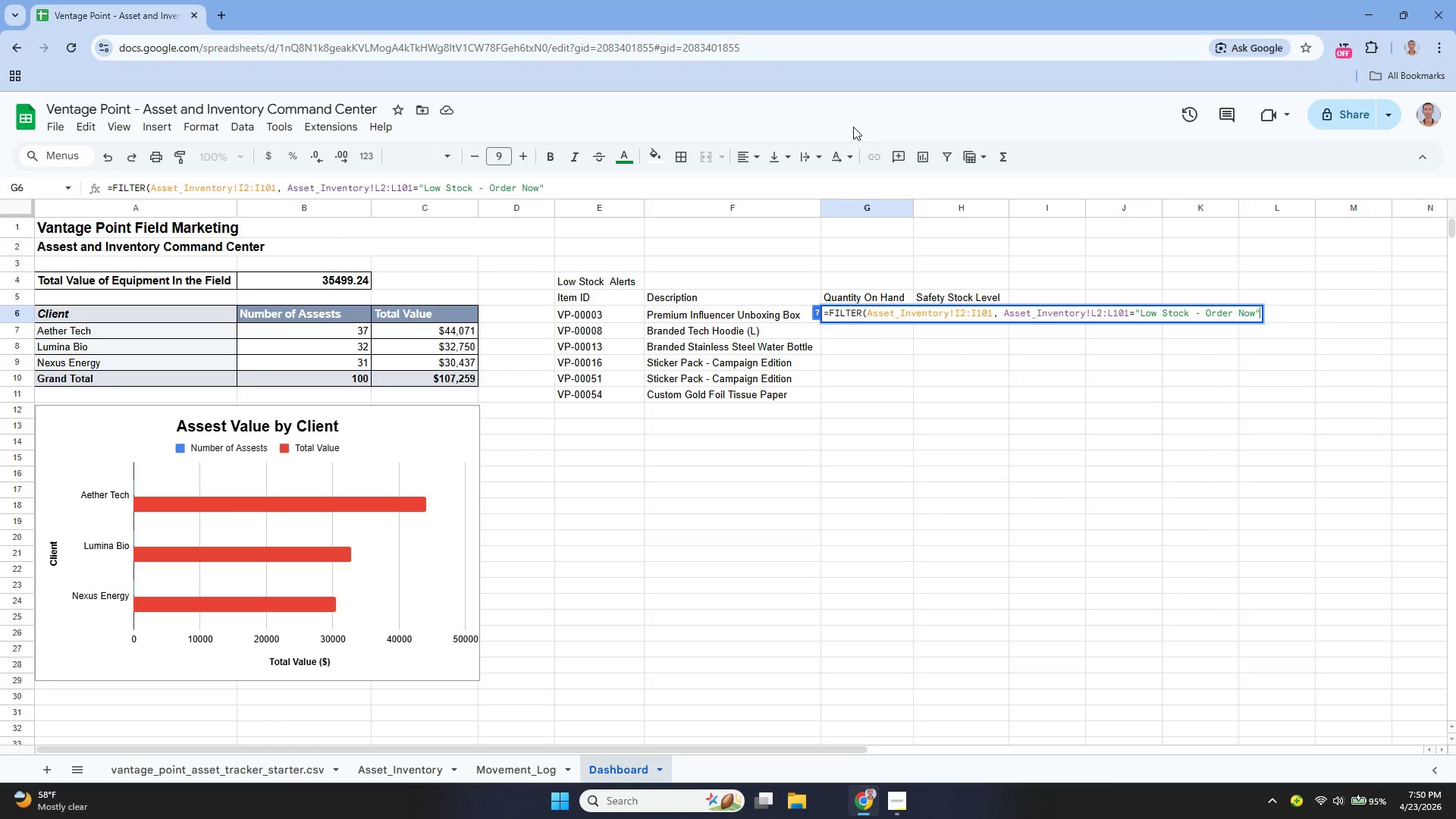 
key(Shift+0)
 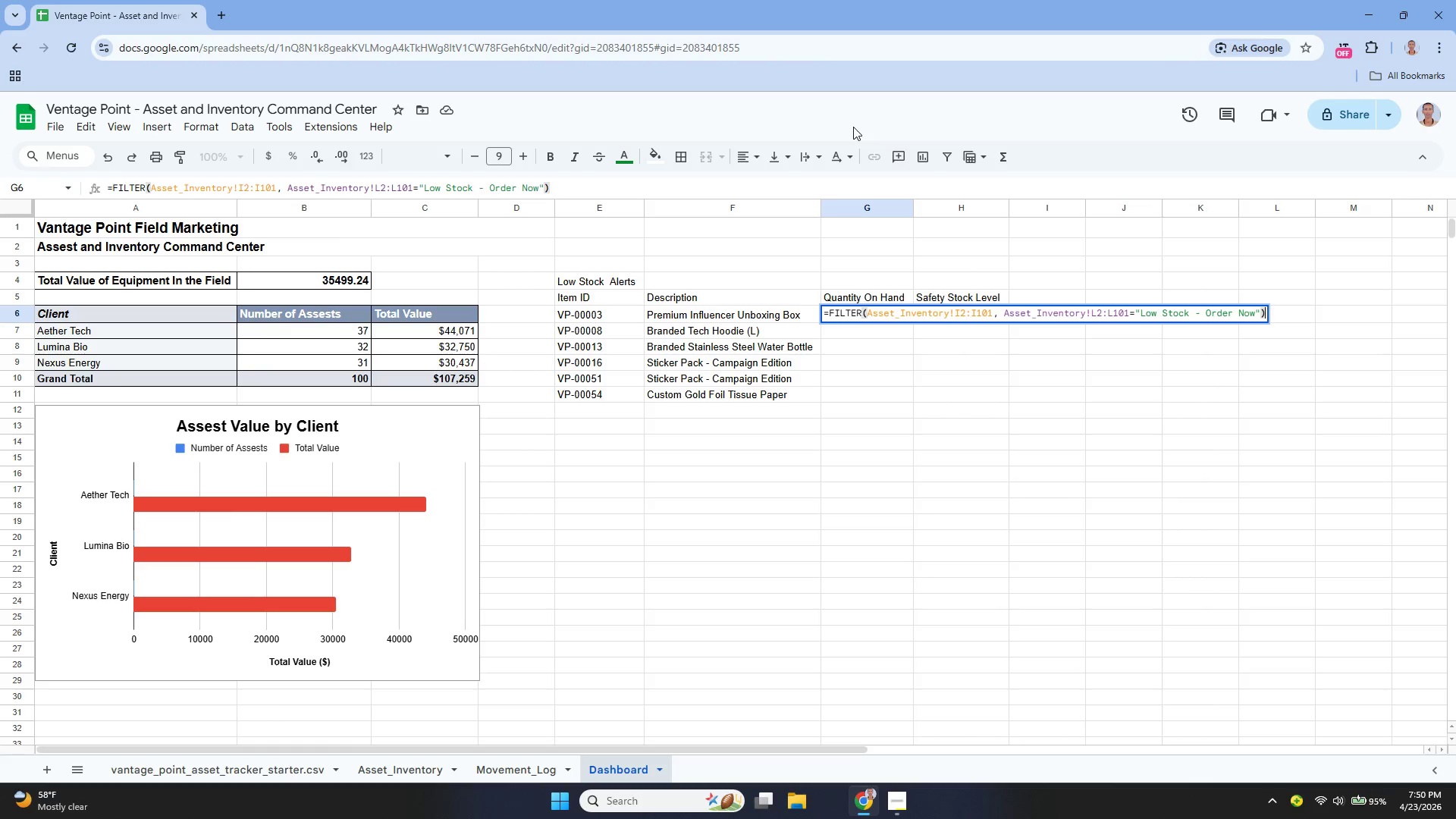 
key(Enter)
 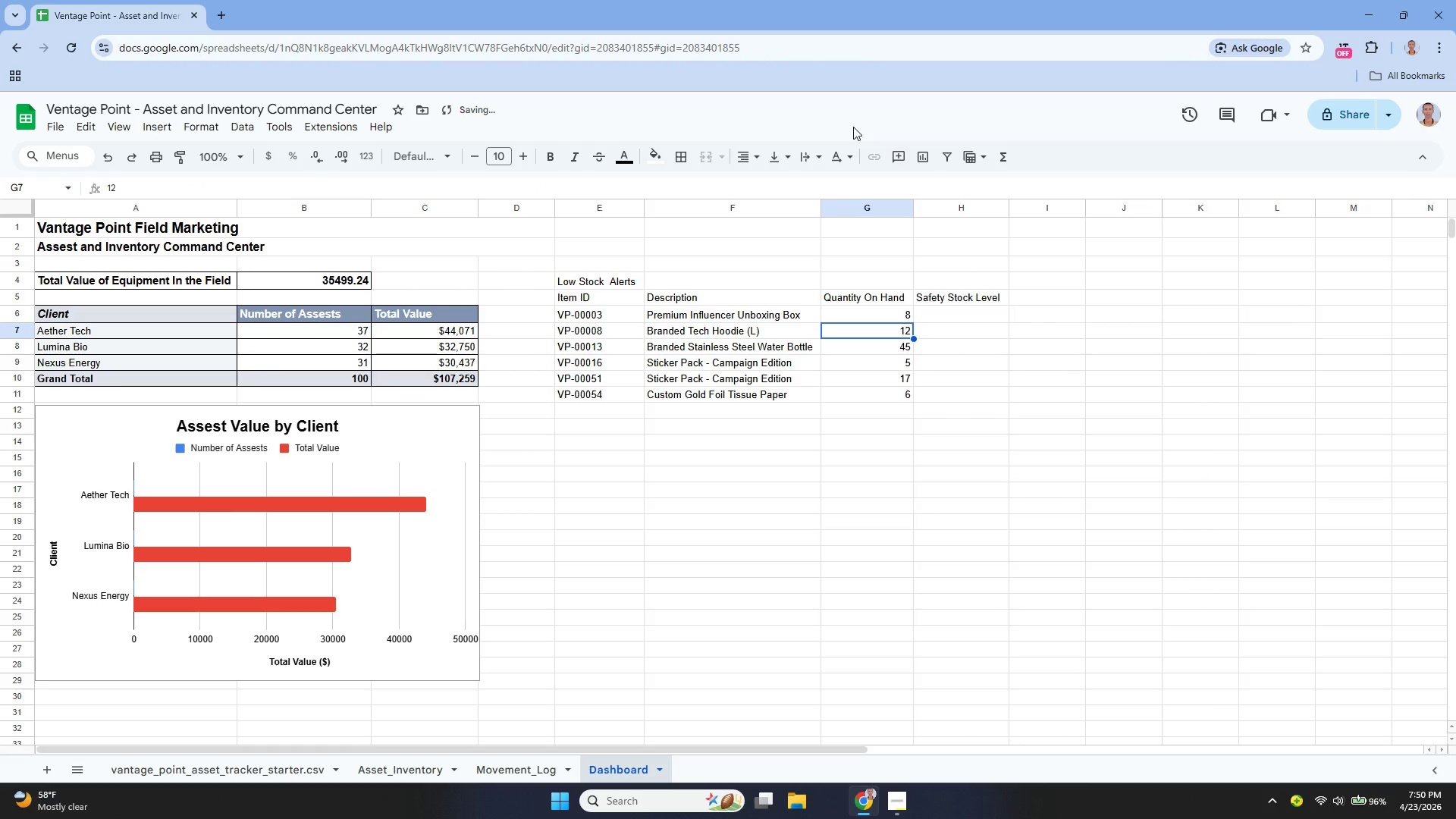 
key(ArrowUp)
 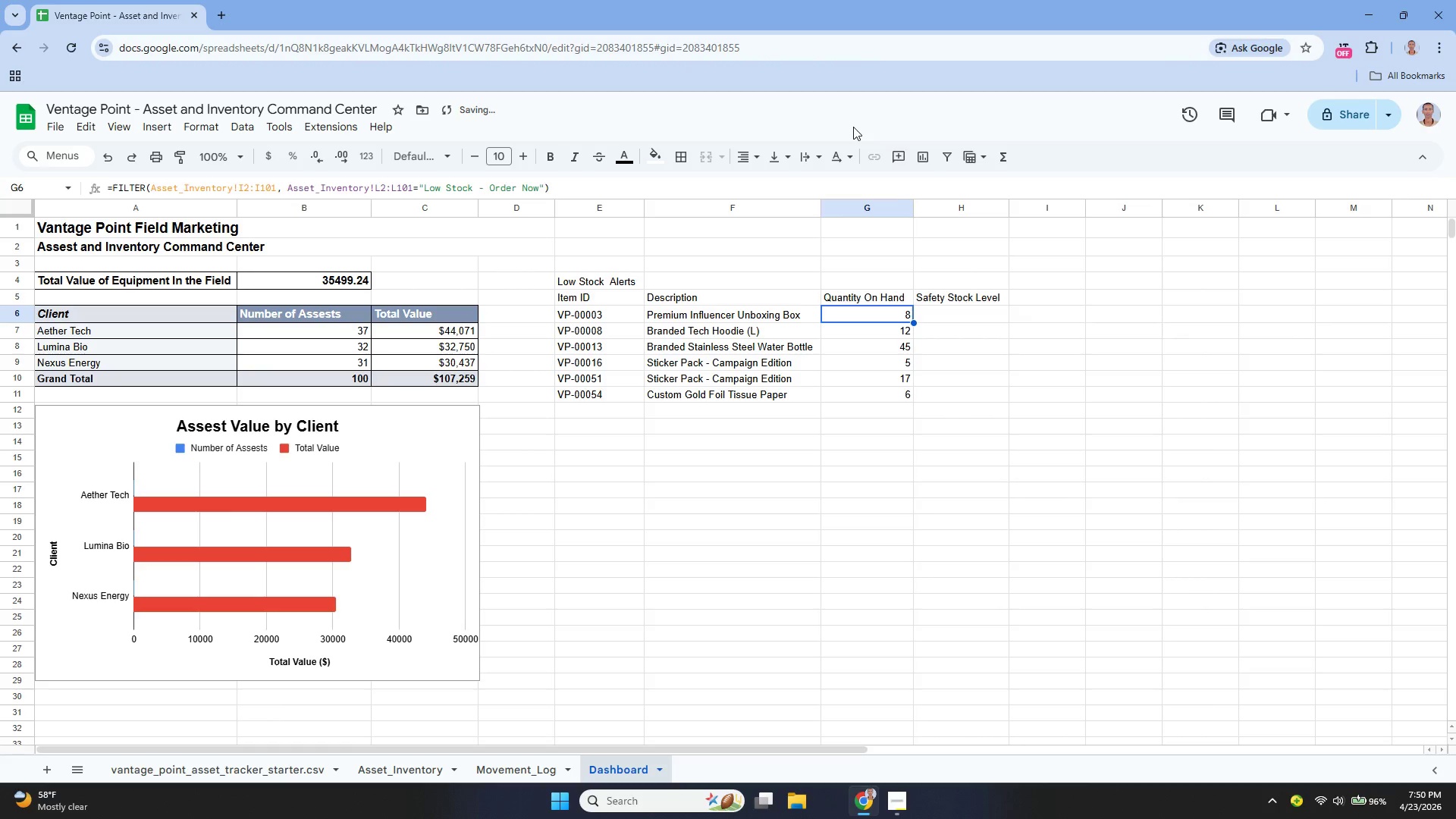 
key(ArrowRight)
 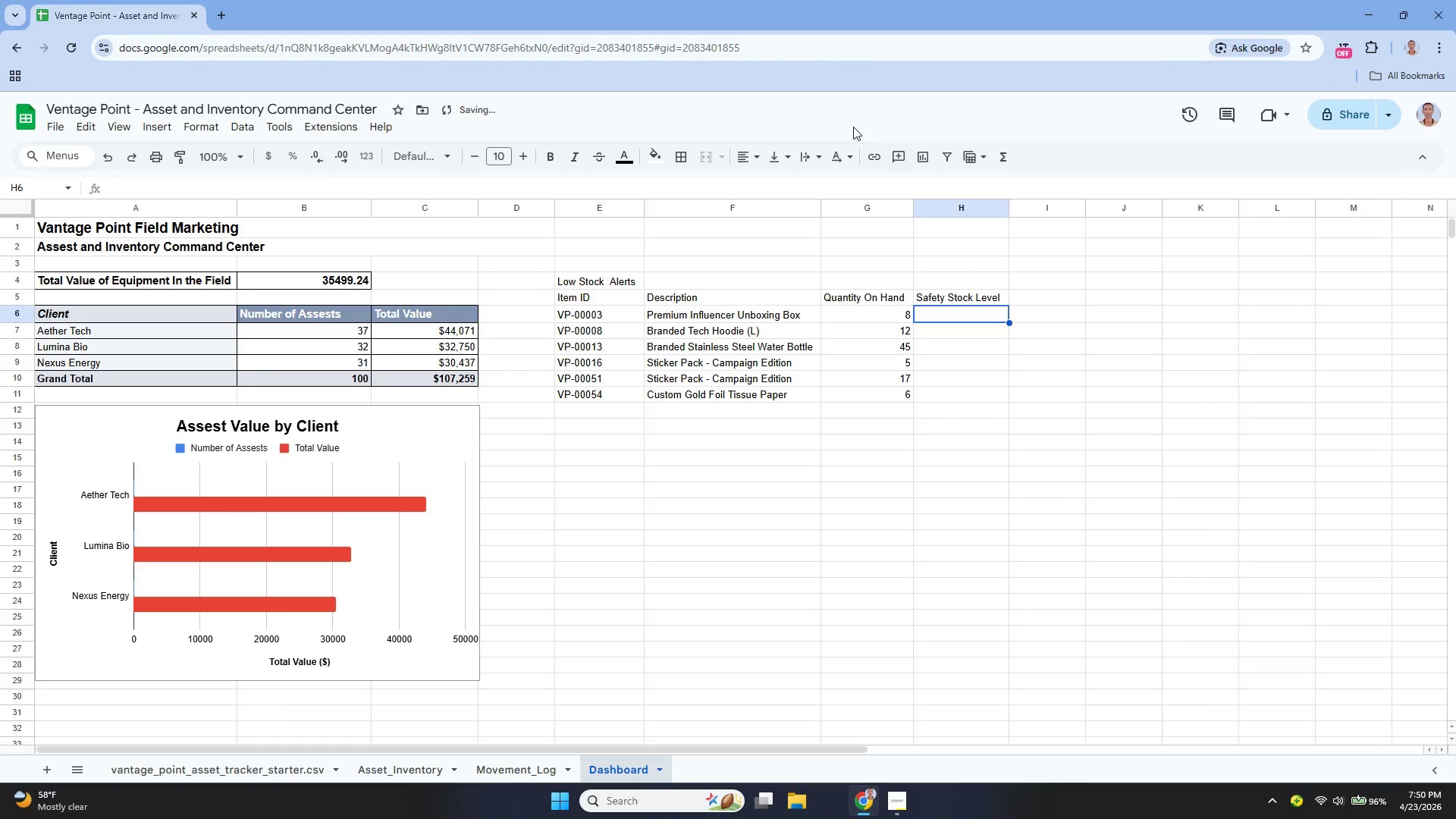 
key(Enter)
 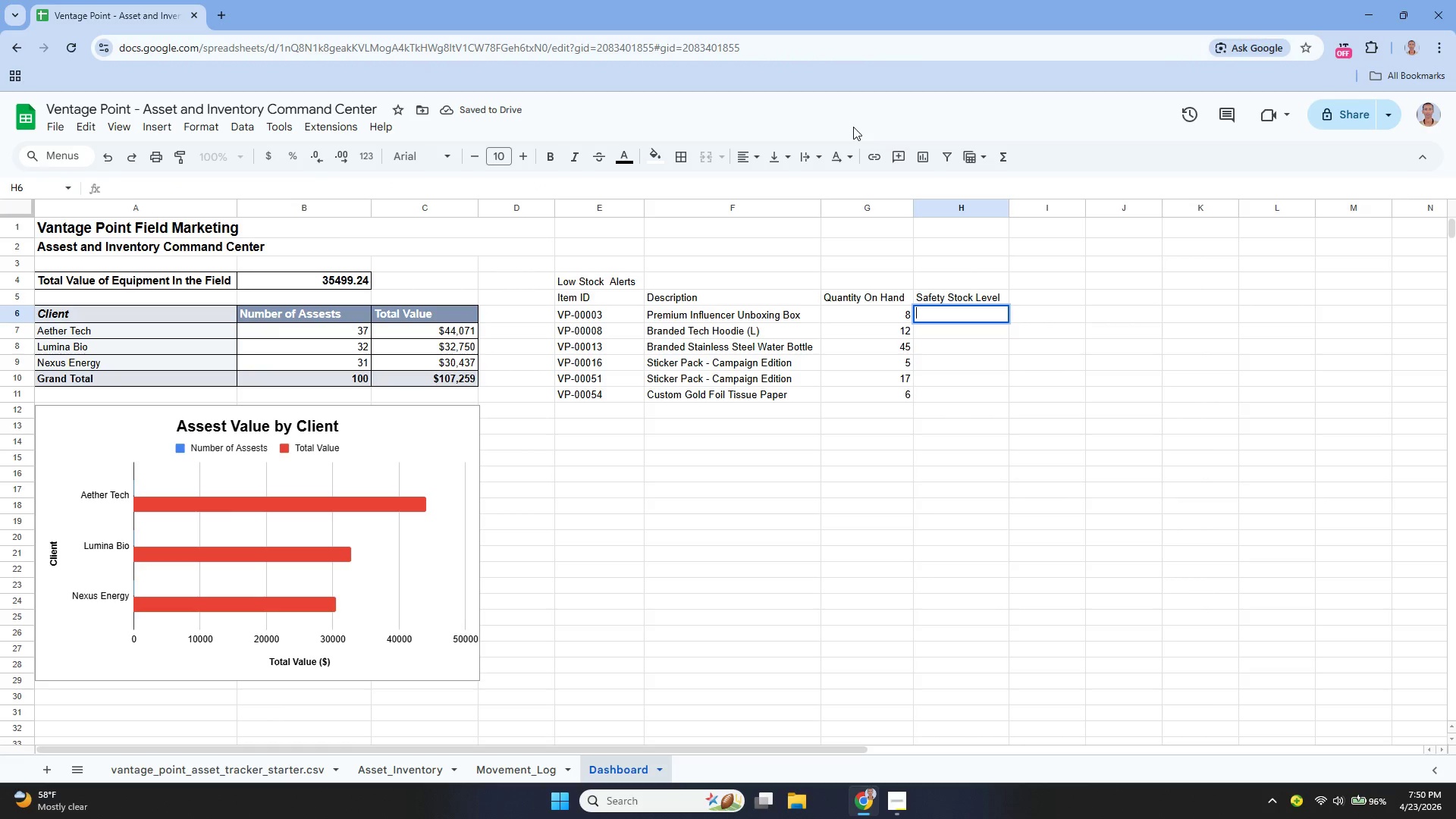 
type(=FIL)
 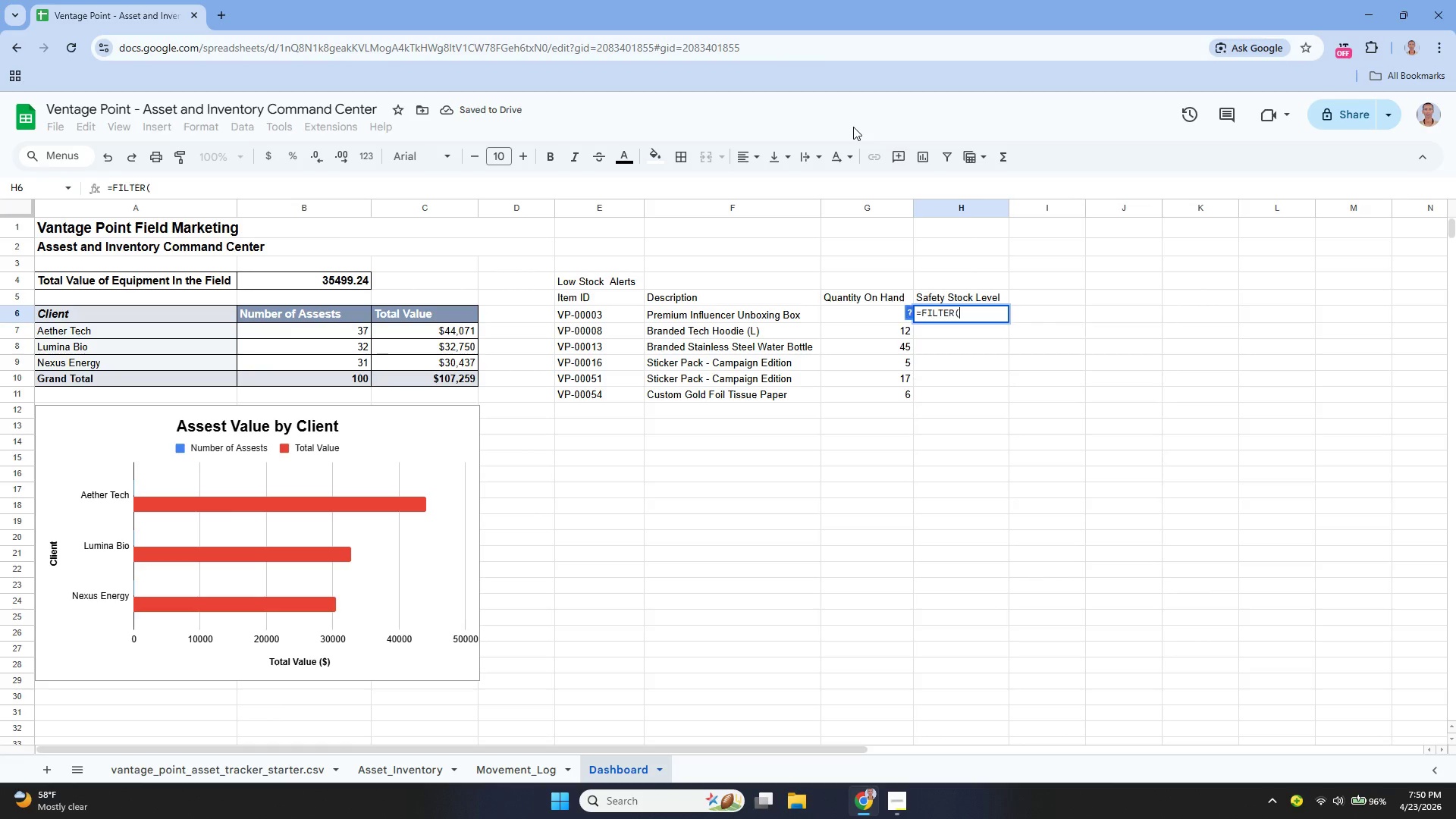 
 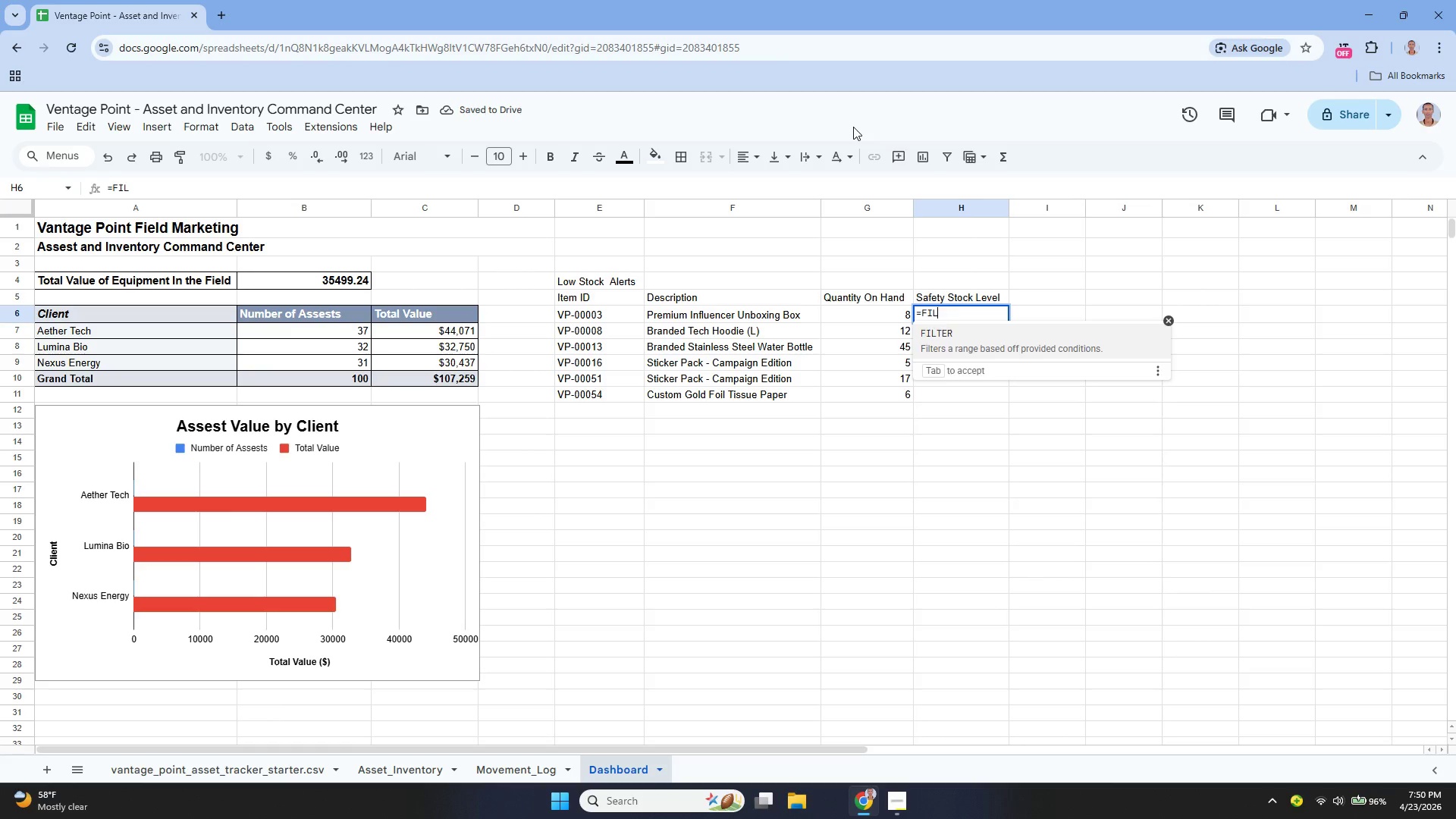 
key(Enter)
 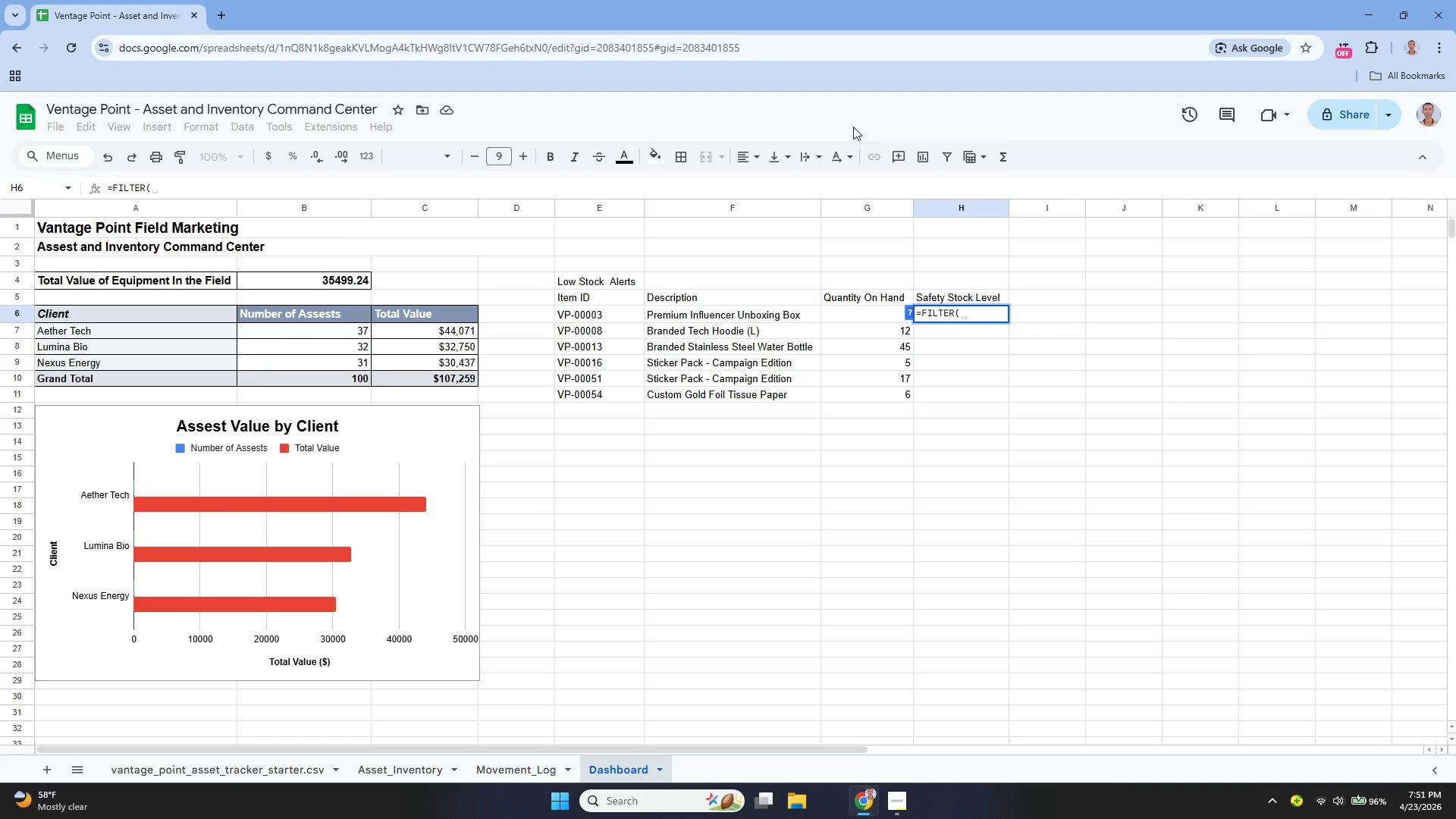 
type(As)
 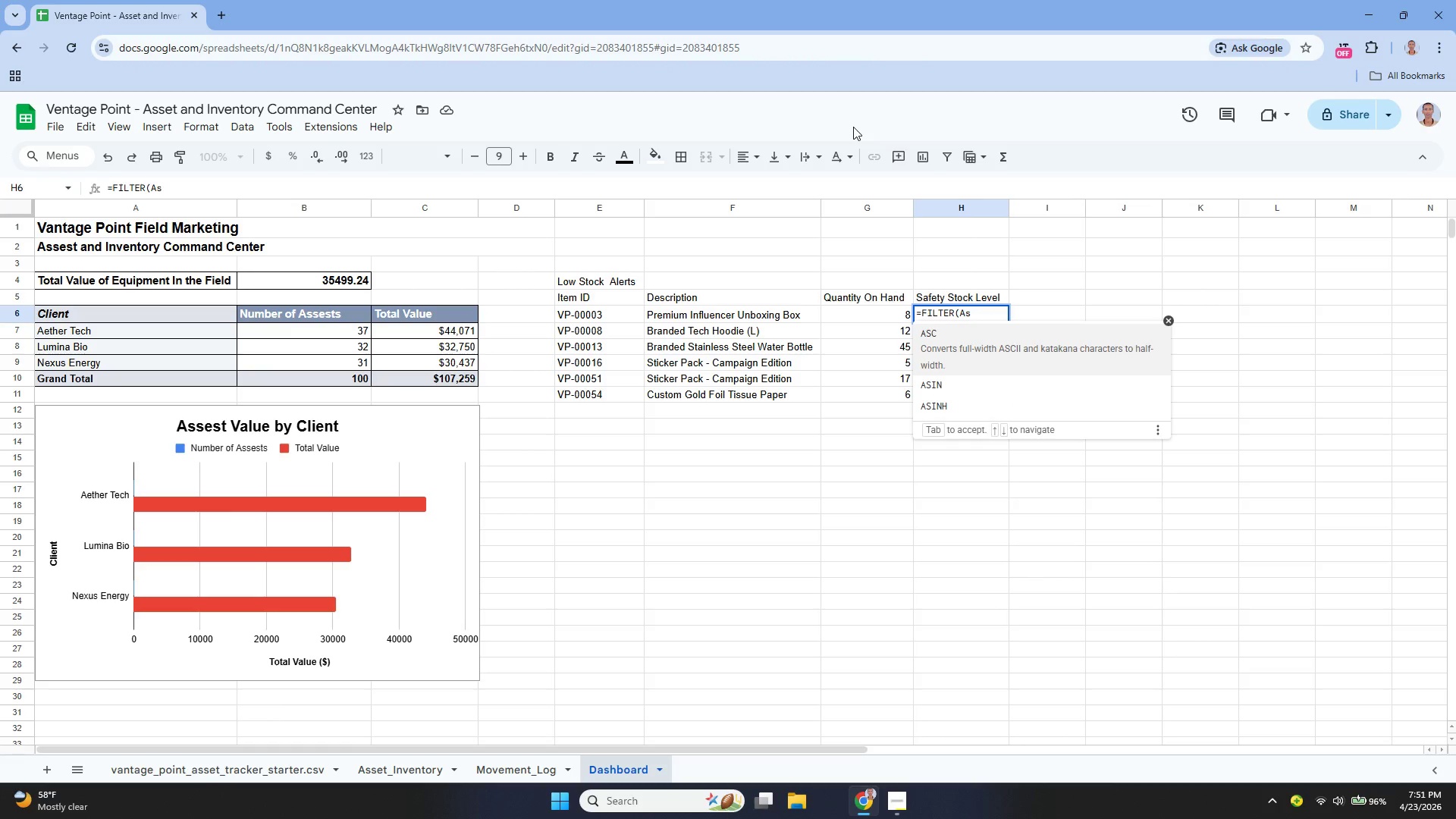 
wait(9.98)
 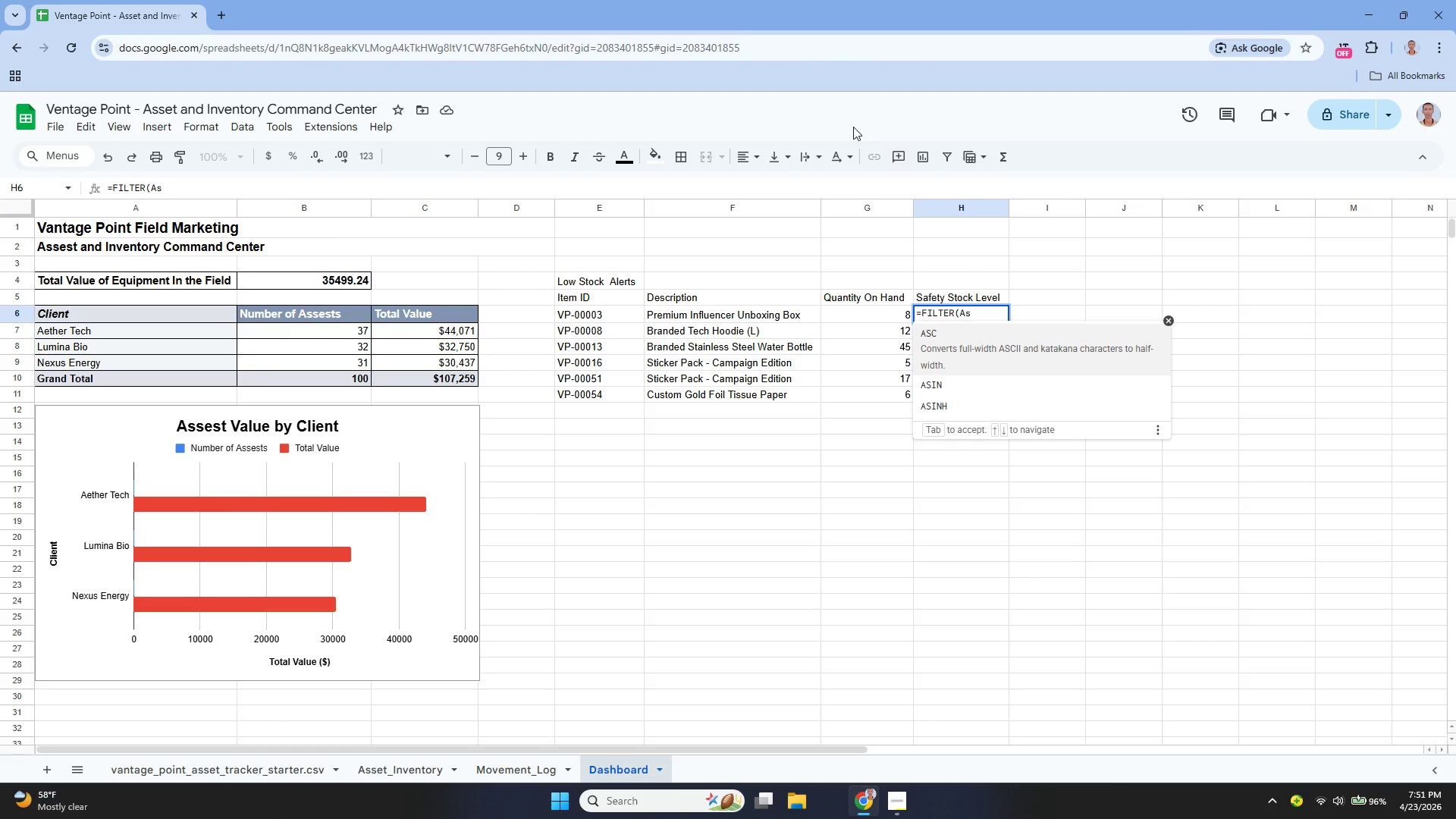 
type(set_Inventory!i2)
 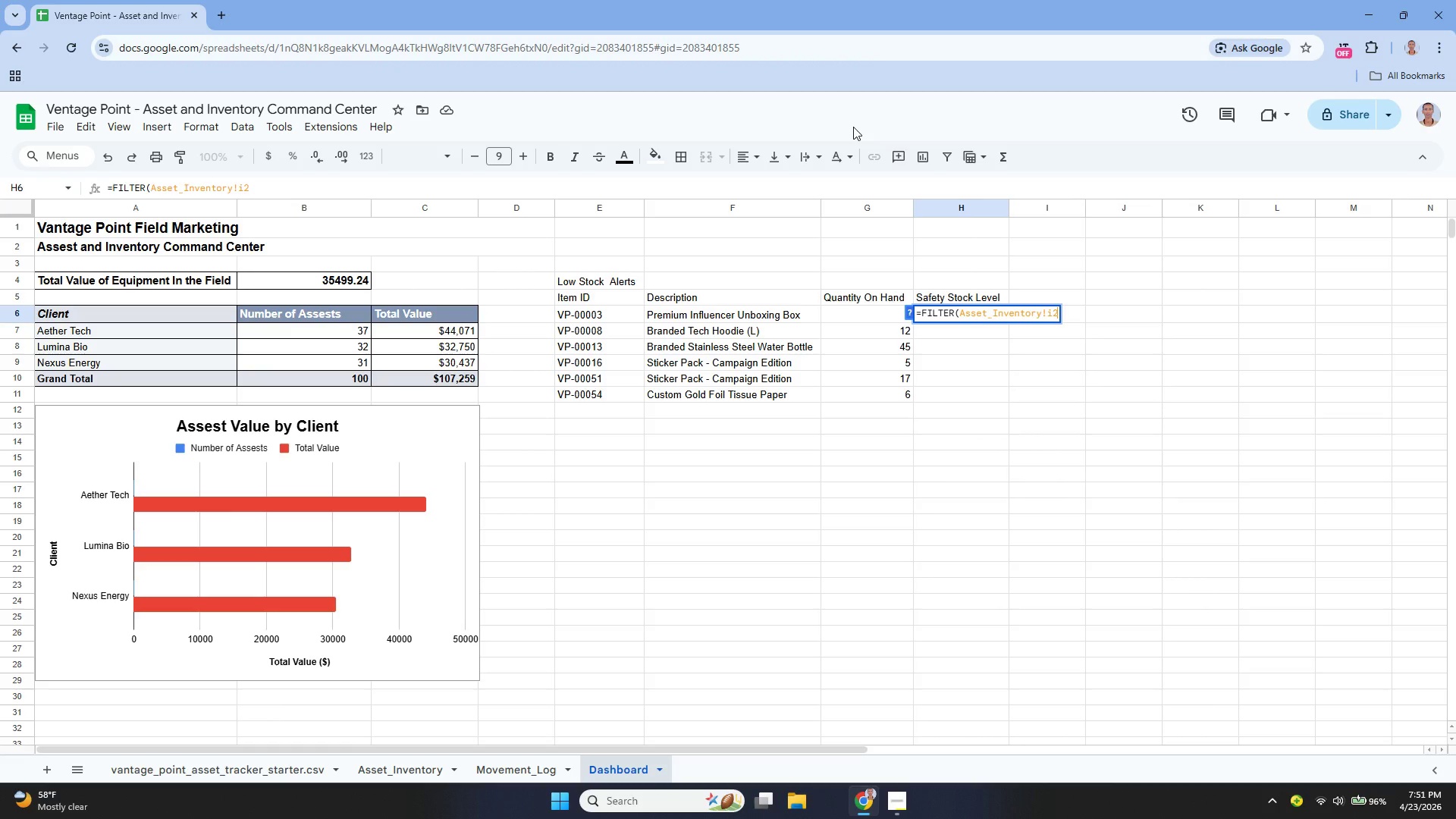 
key(Backspace)
key(Backspace)
type(j2)
key(Backspace)
key(Backspace)
type(J2: J)
key(Backspace)
key(Backspace)
type(J101, Asset_Inventory)
 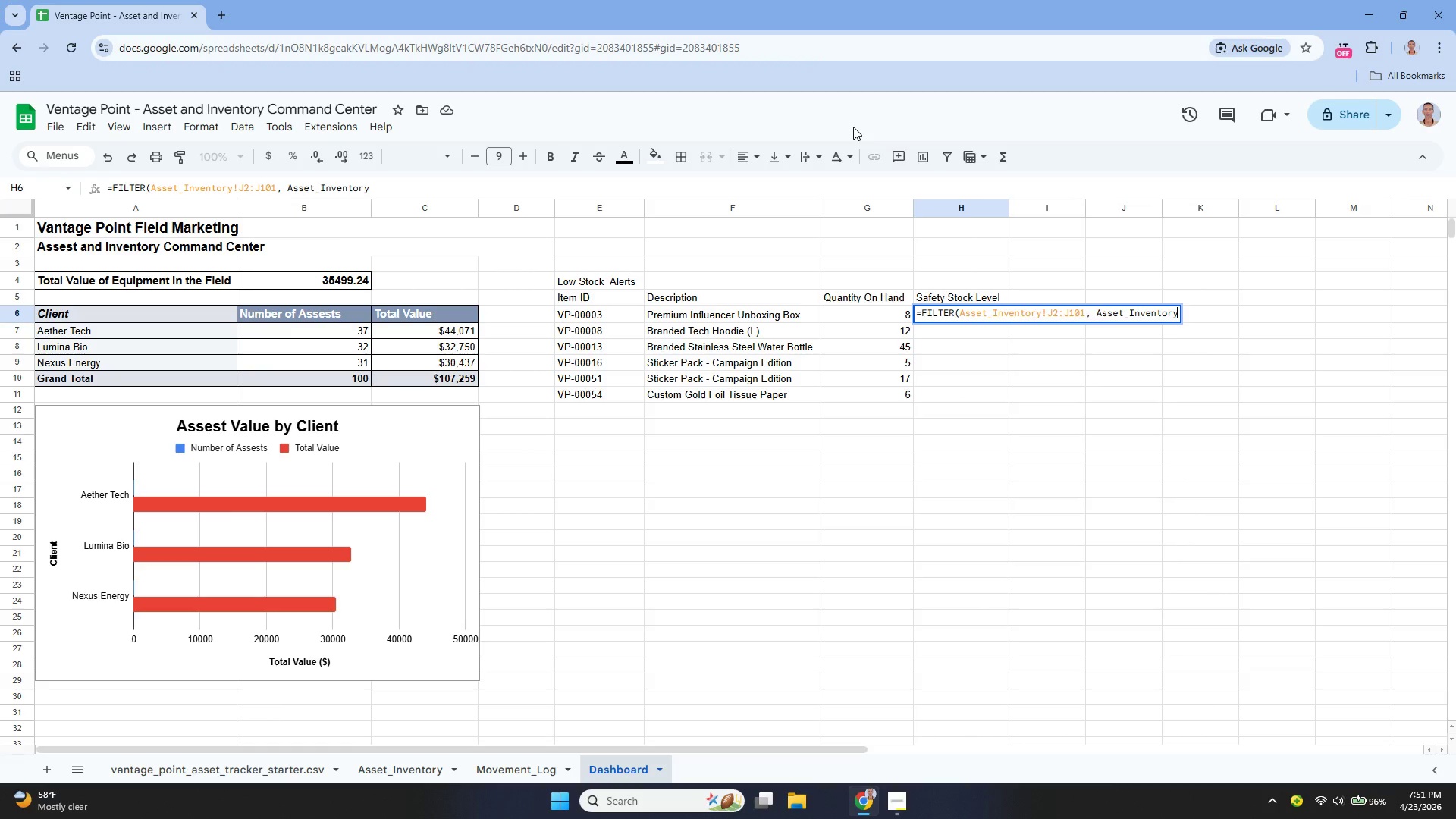 
type(!L2:L101=")
 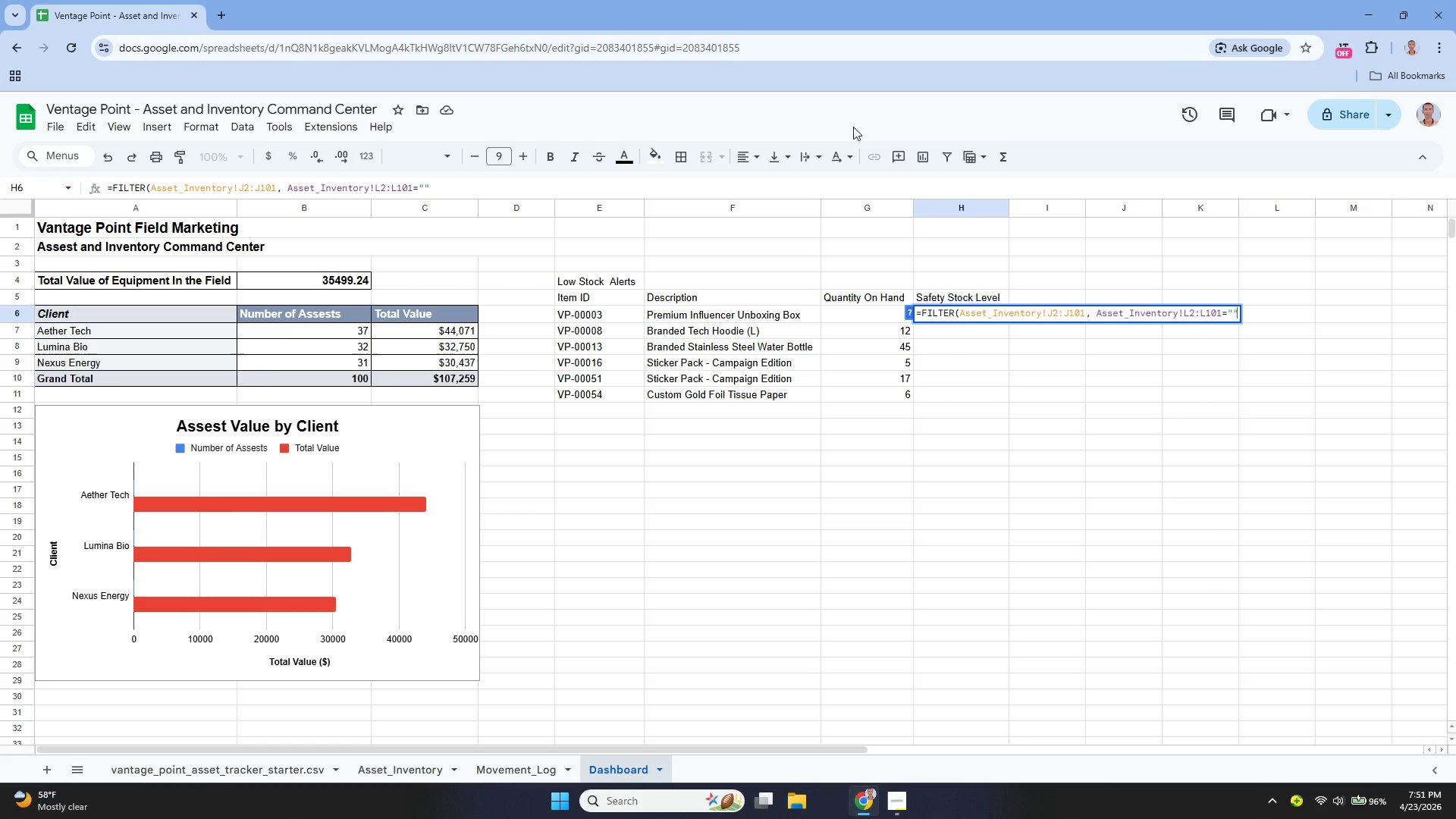 
key(ArrowLeft)
 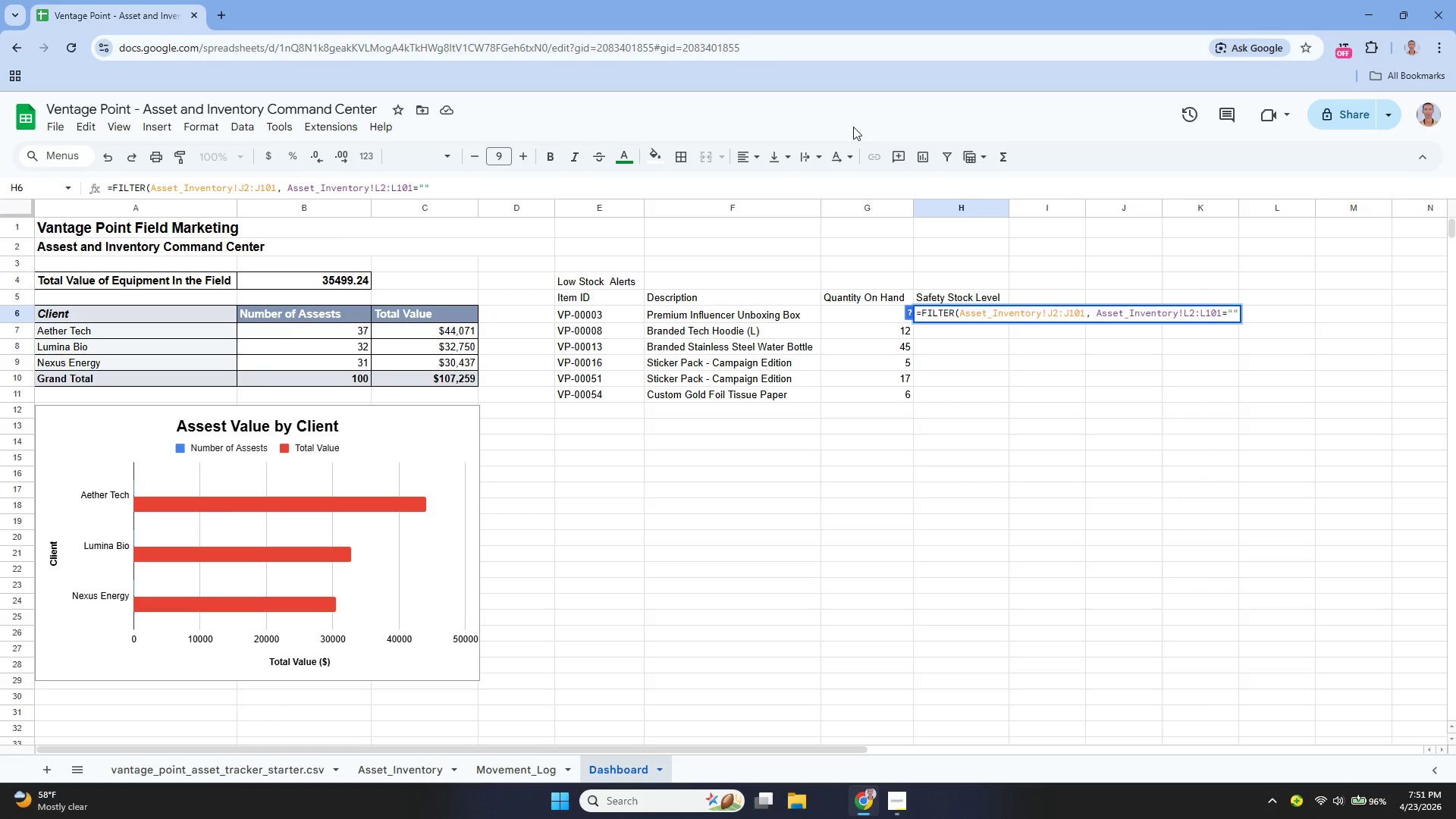 
type(Low Stock - Order Now)
 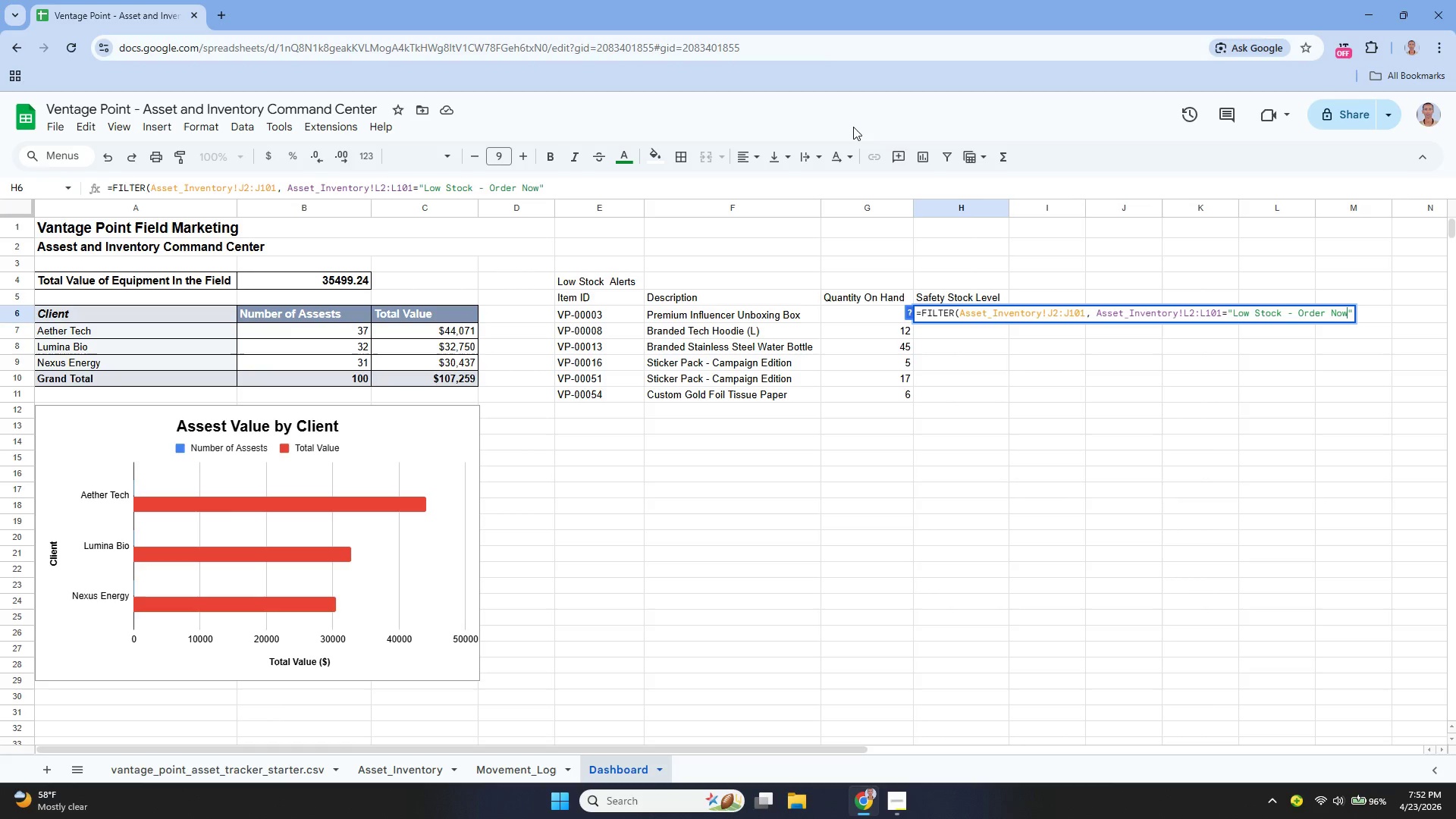 
key(ArrowRight)
 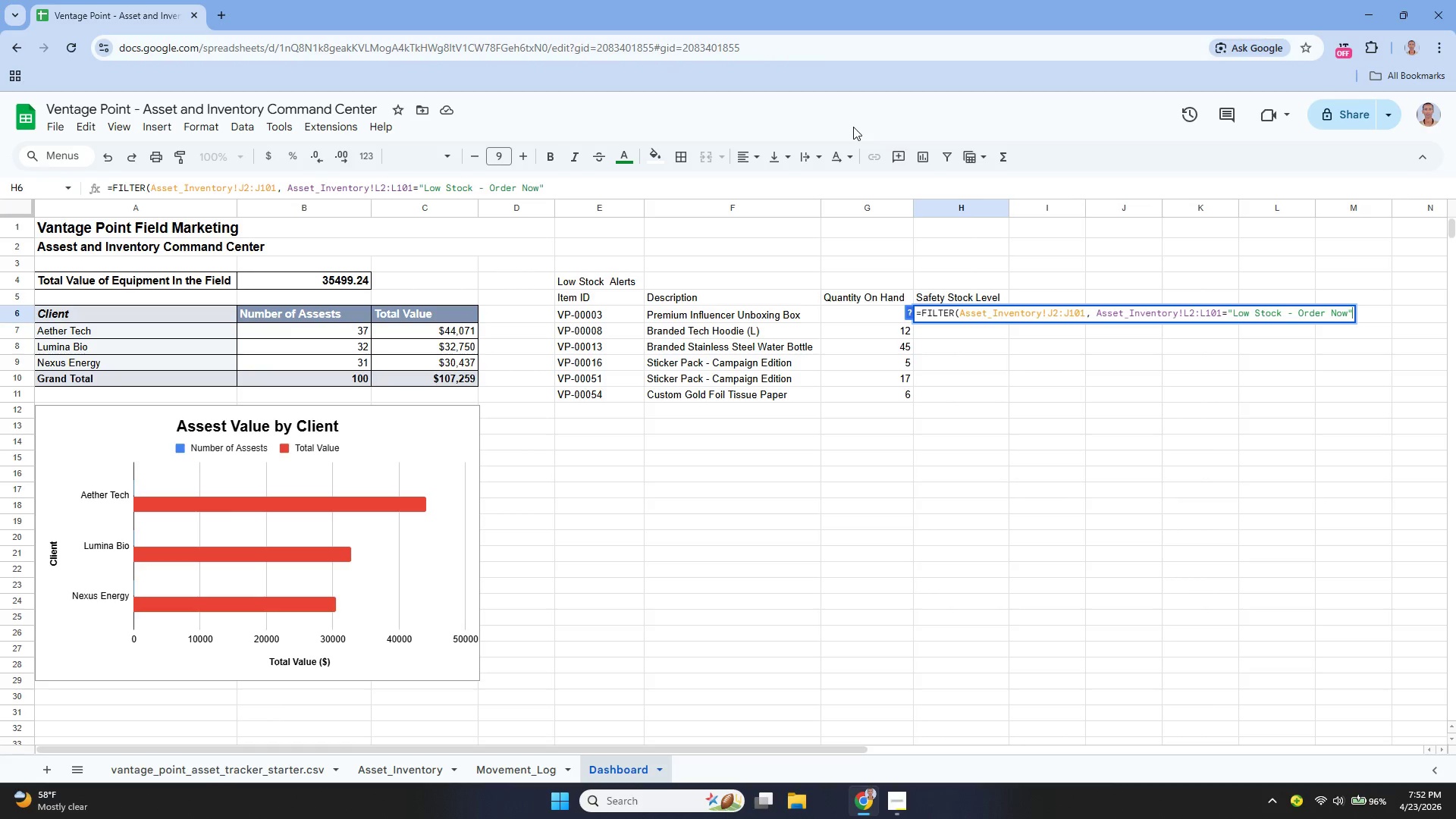 
key(Shift+Minus)
 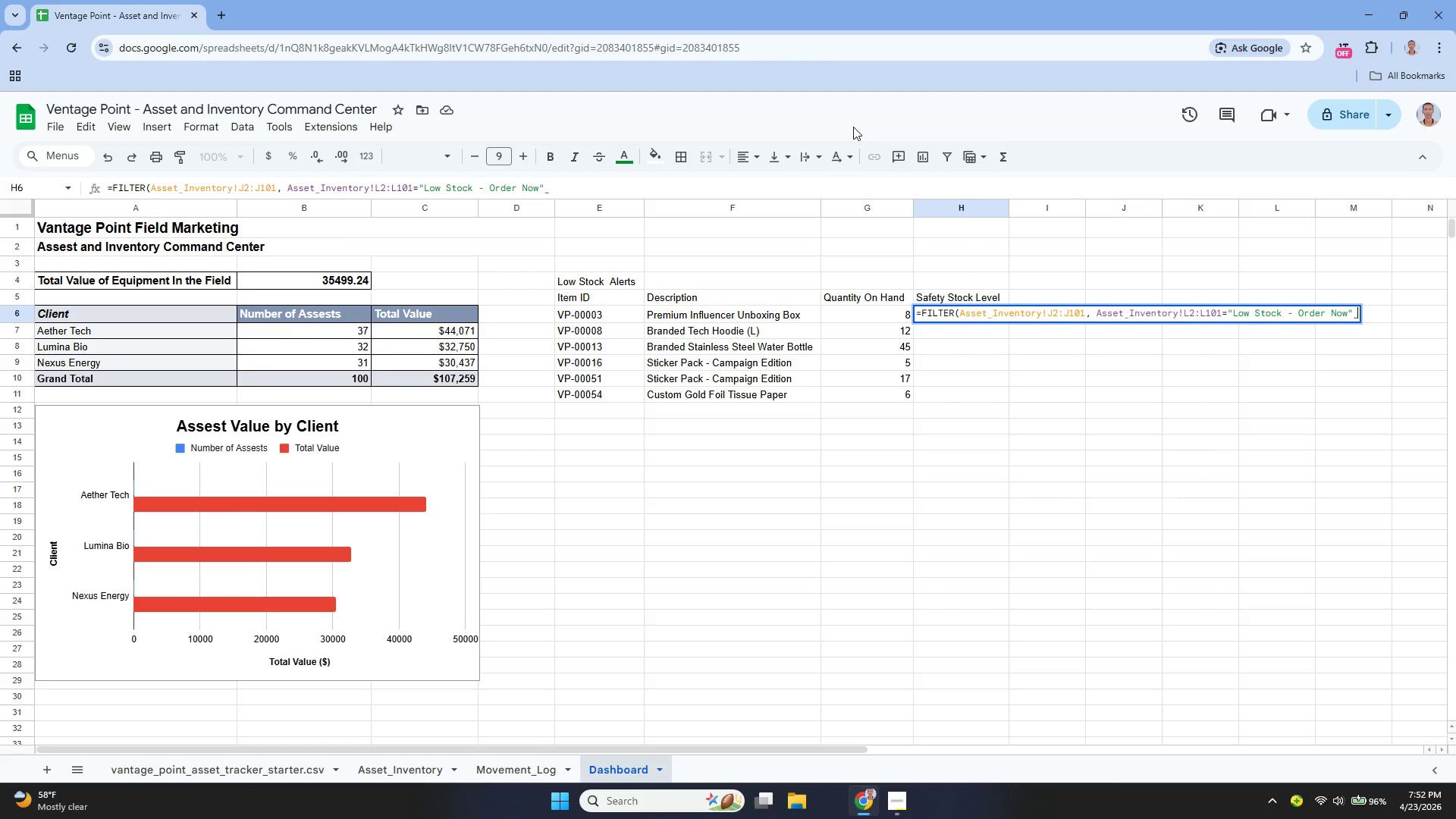 
key(Backspace)
 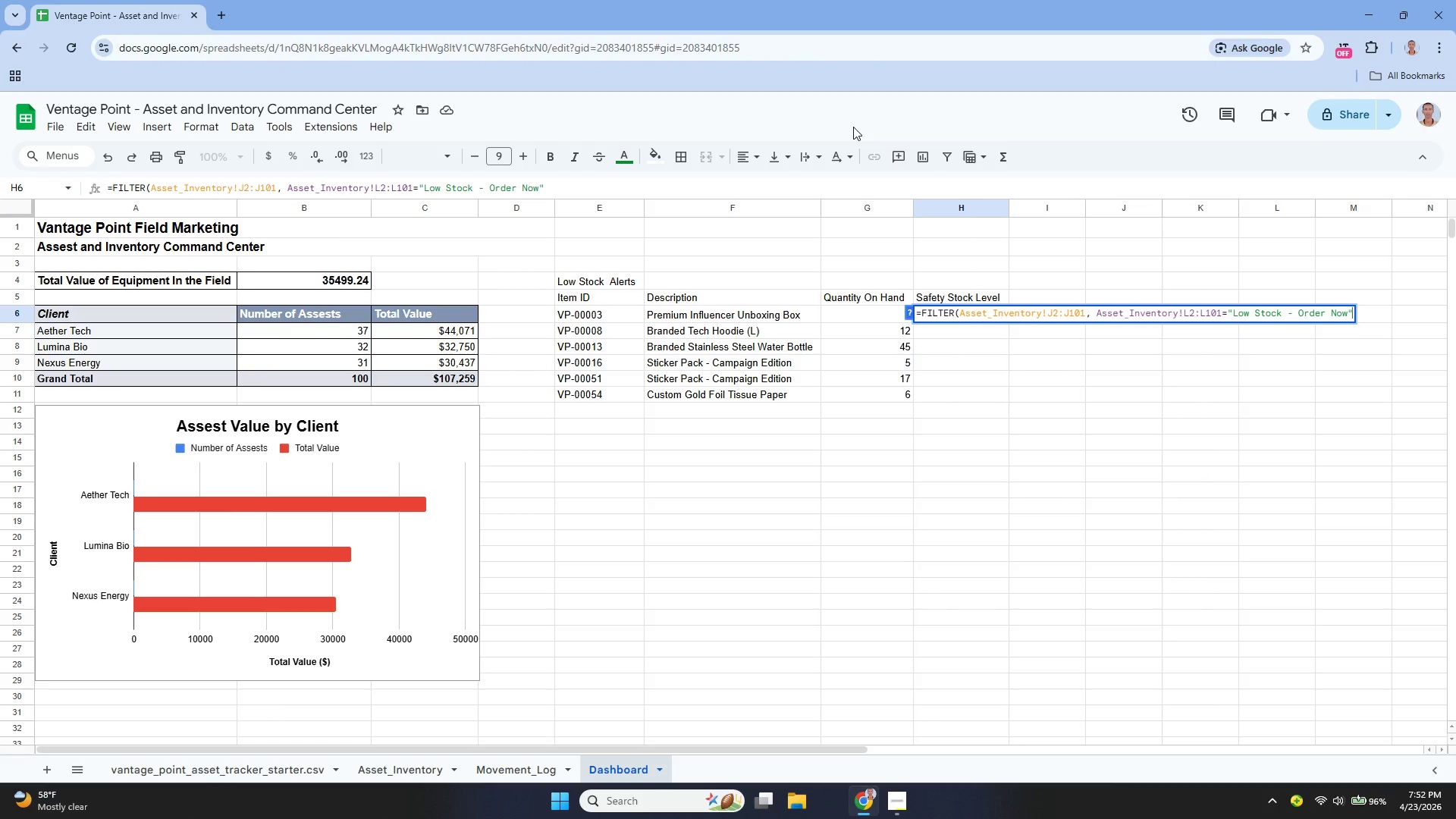 
key(Shift+ShiftLeft)
 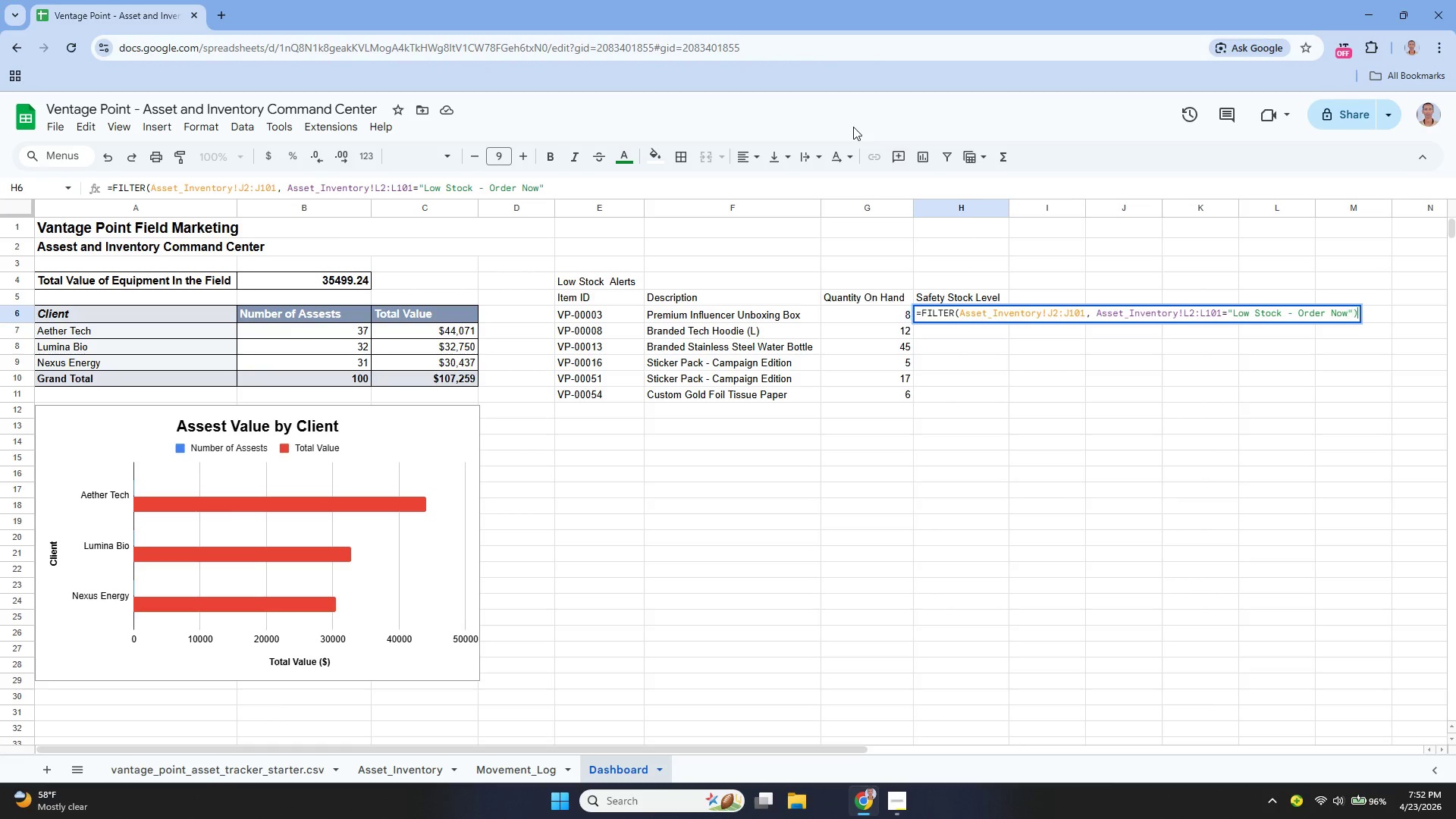 
key(Shift+0)
 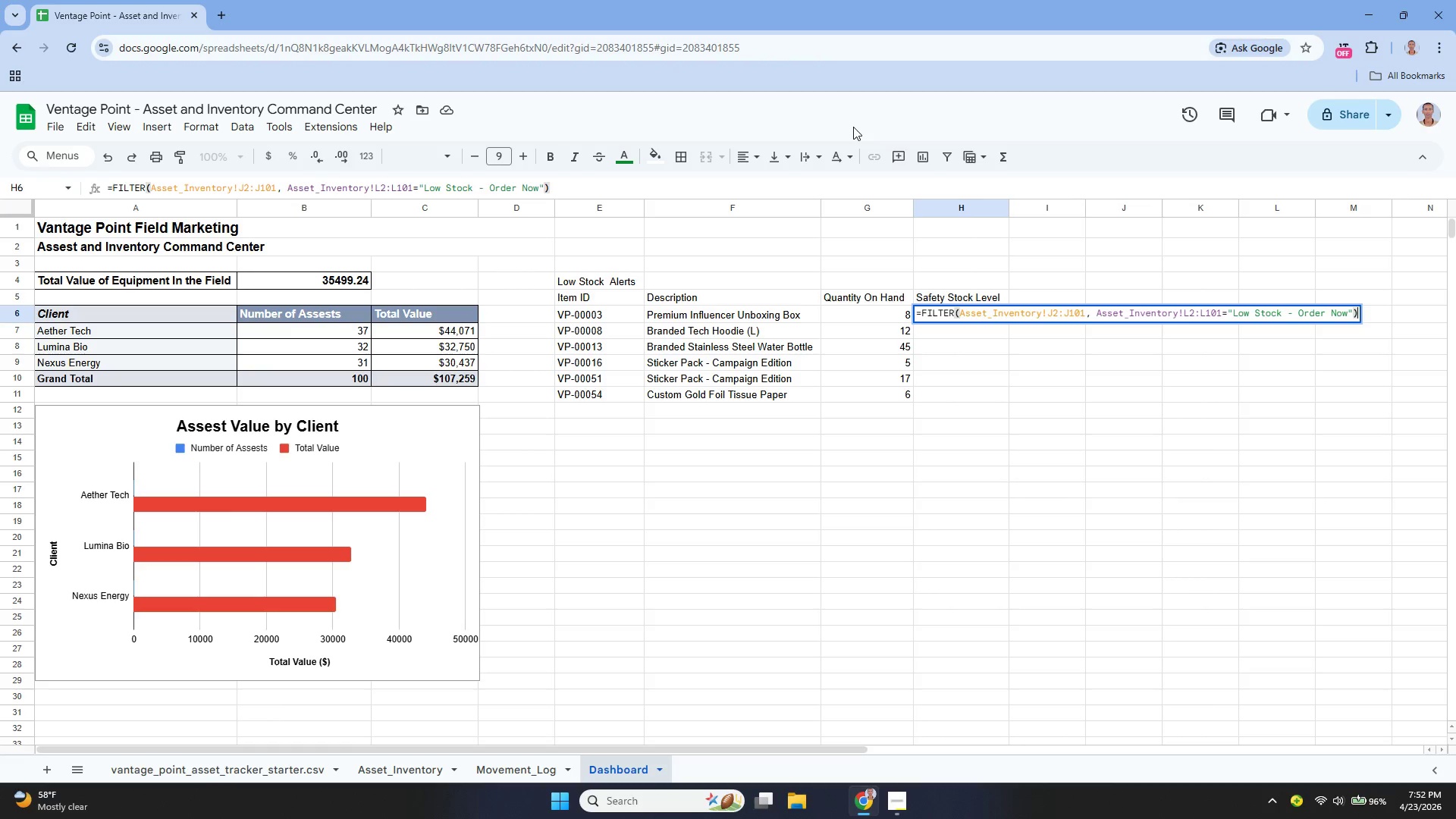 
key(Enter)
 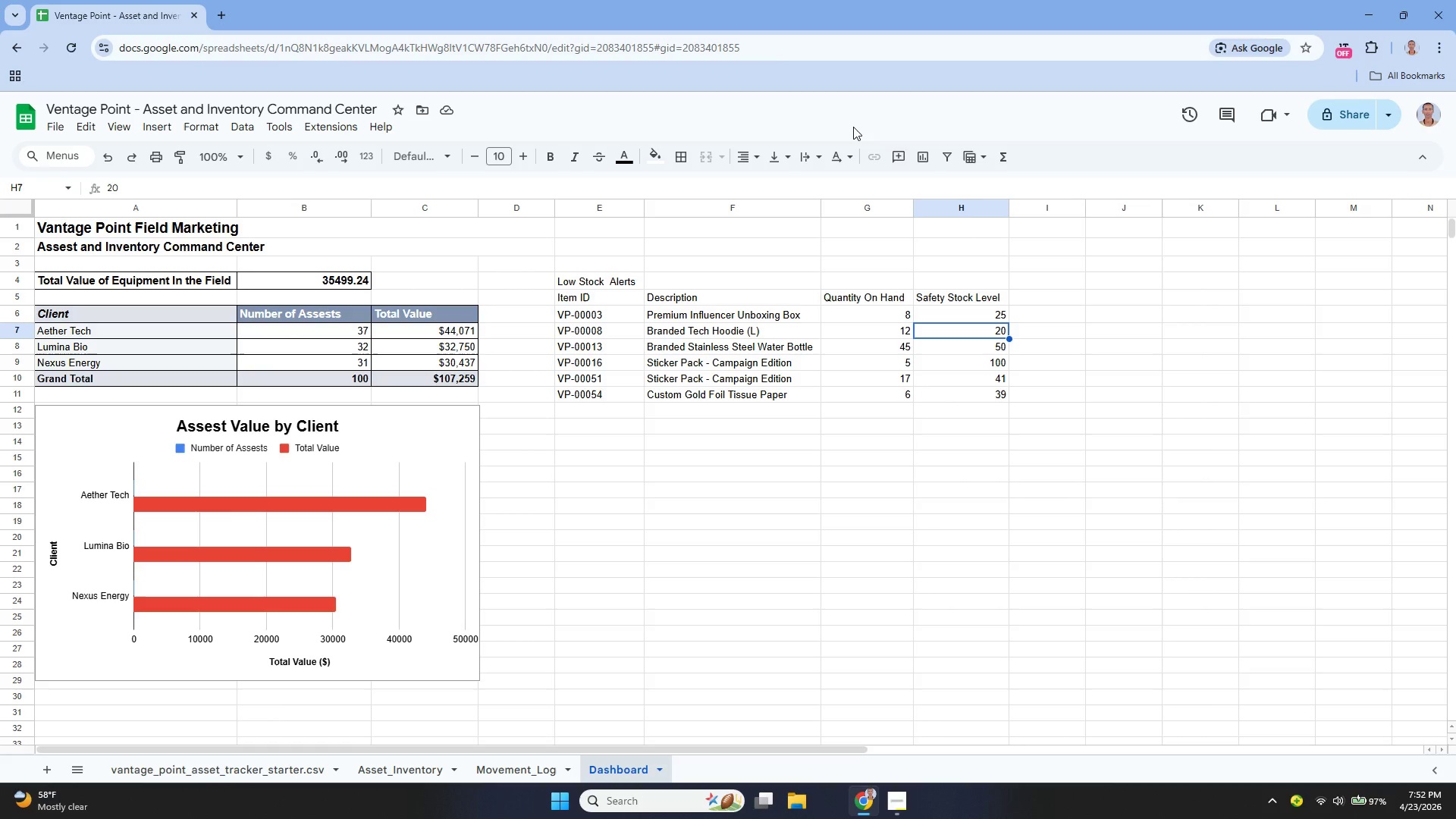 
wait(7.83)
 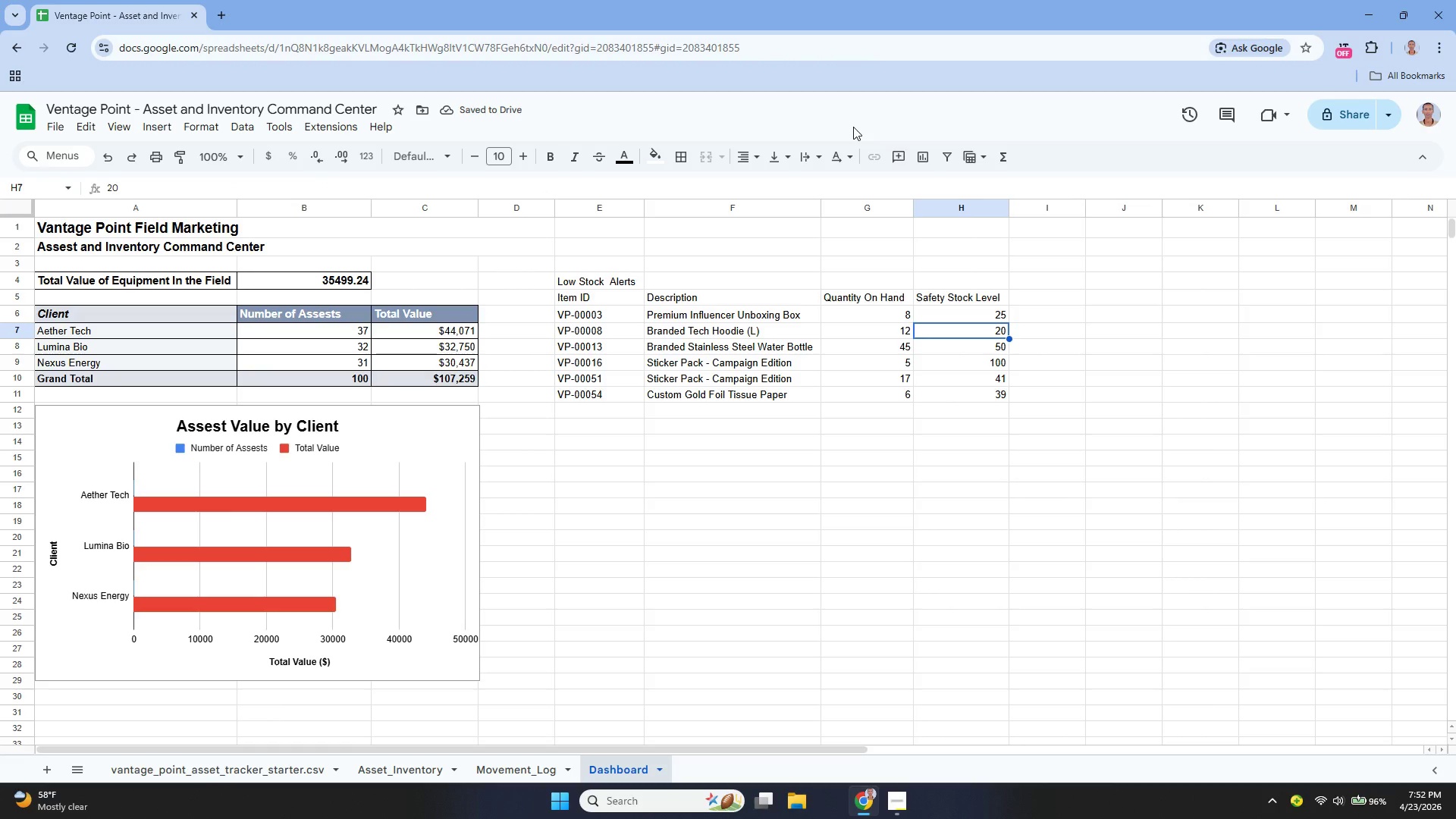 
left_click_drag(start_coordinate=[598, 293], to_coordinate=[993, 388])
 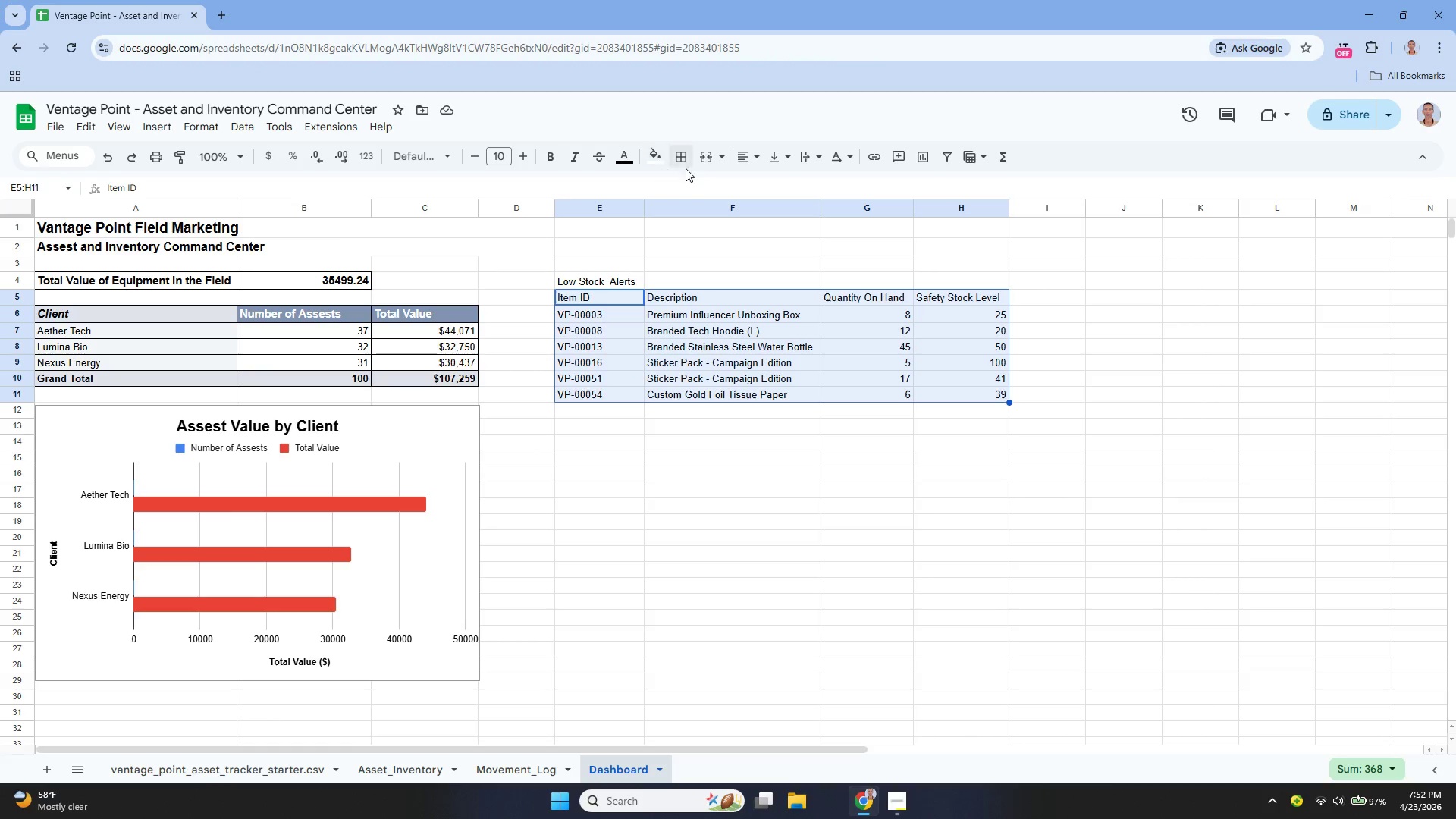 
wait(6.88)
 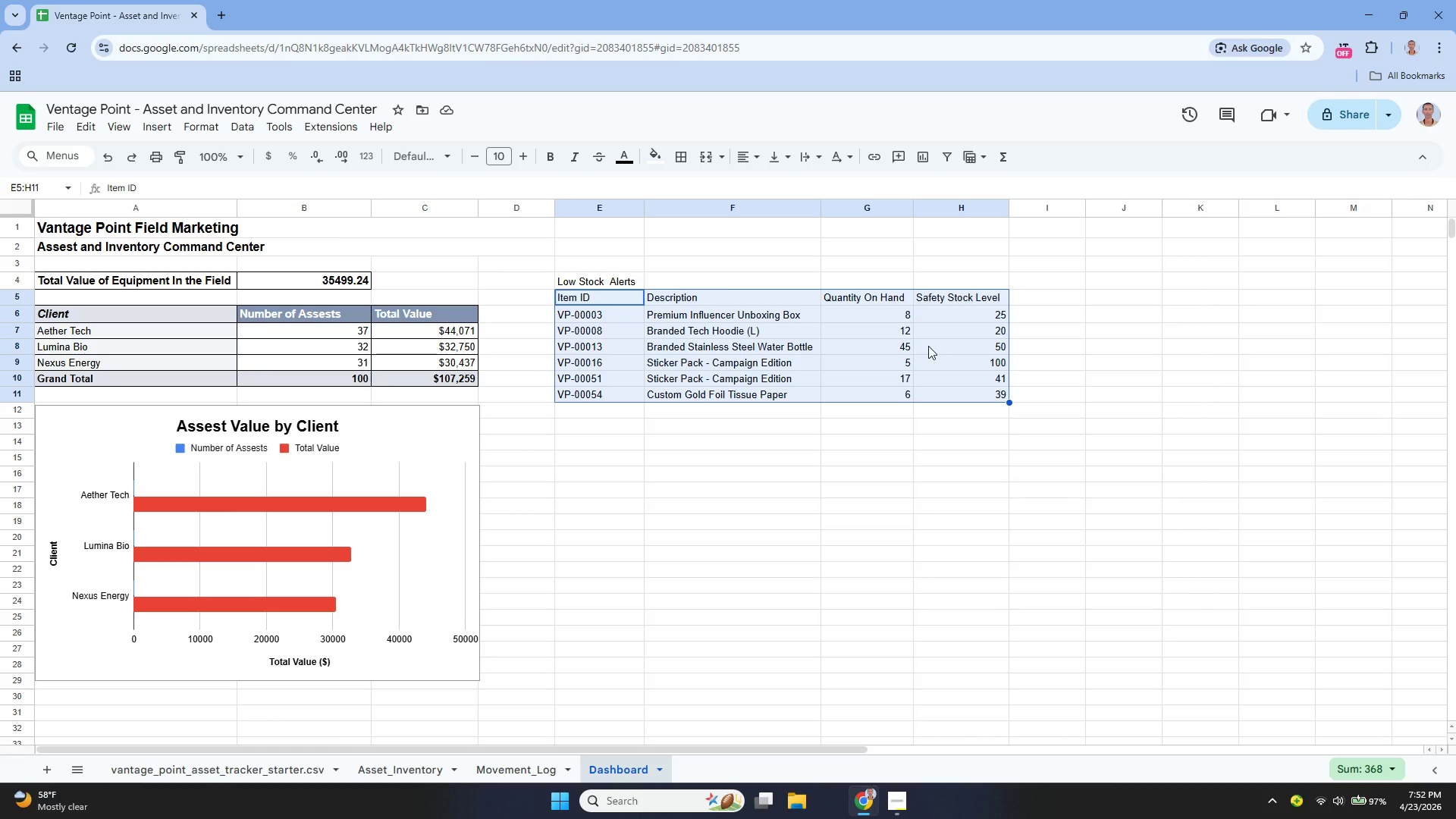 
left_click([597, 278])
 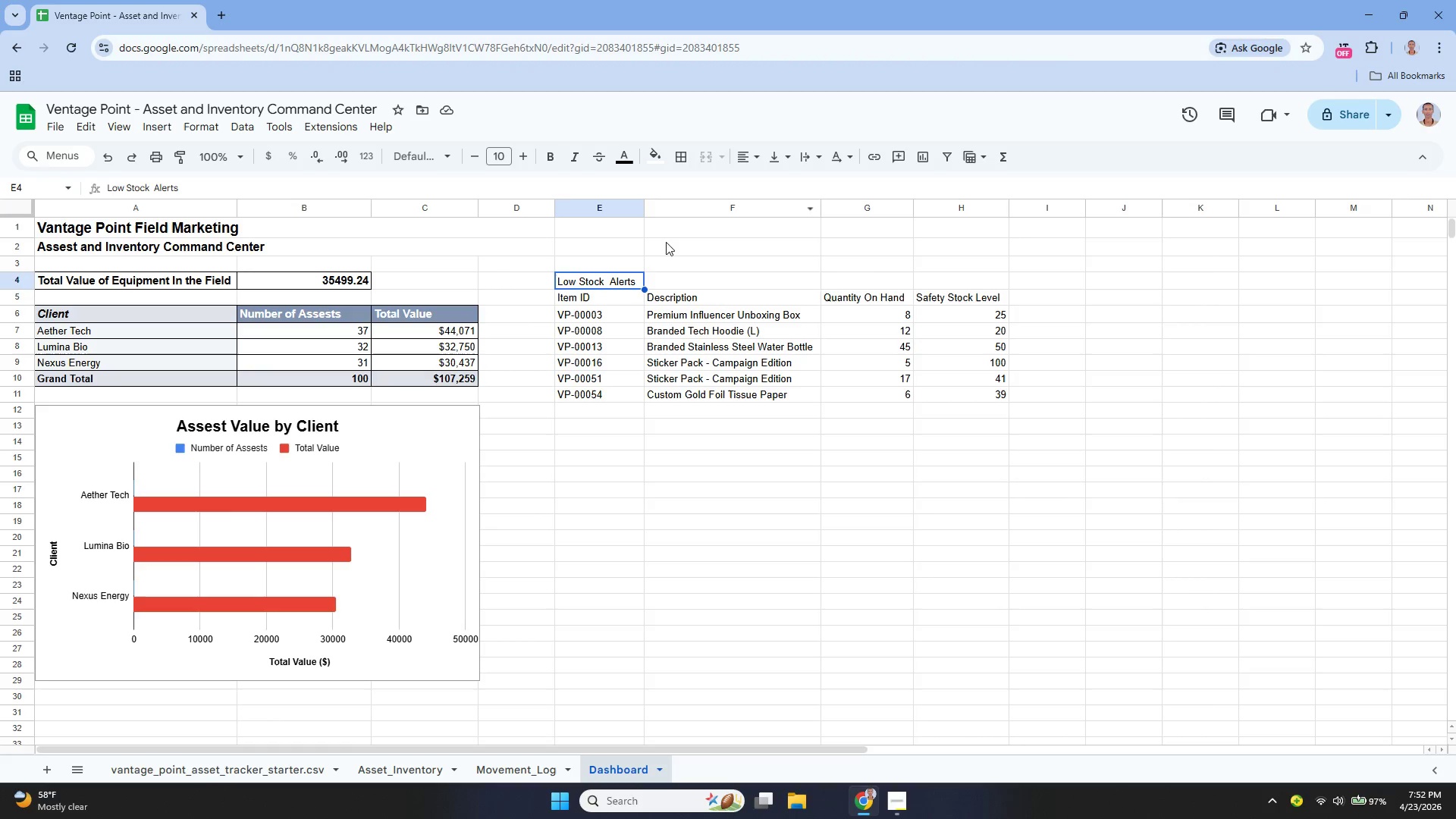 
left_click([587, 303])
 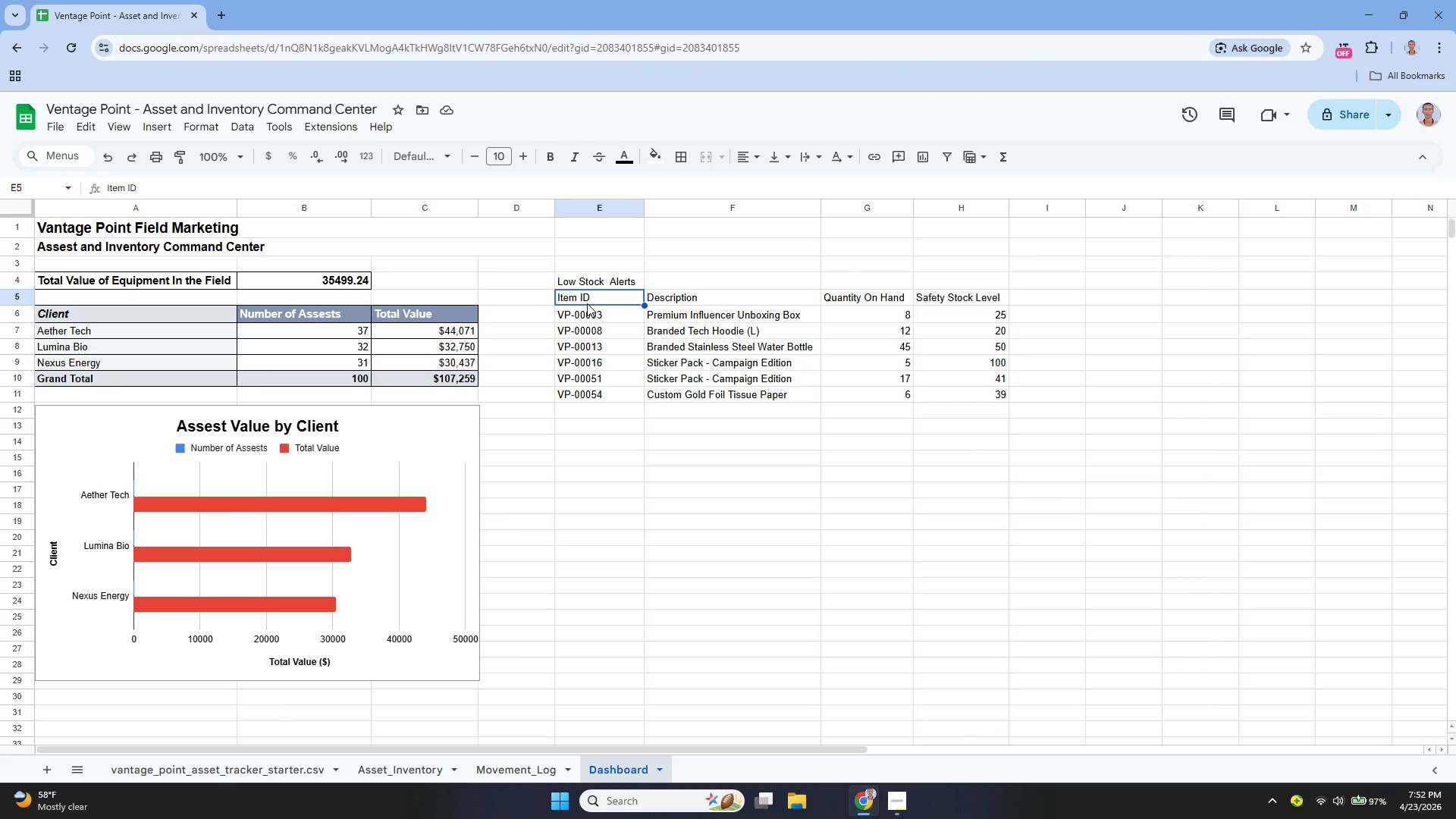 
left_click_drag(start_coordinate=[587, 303], to_coordinate=[986, 397])
 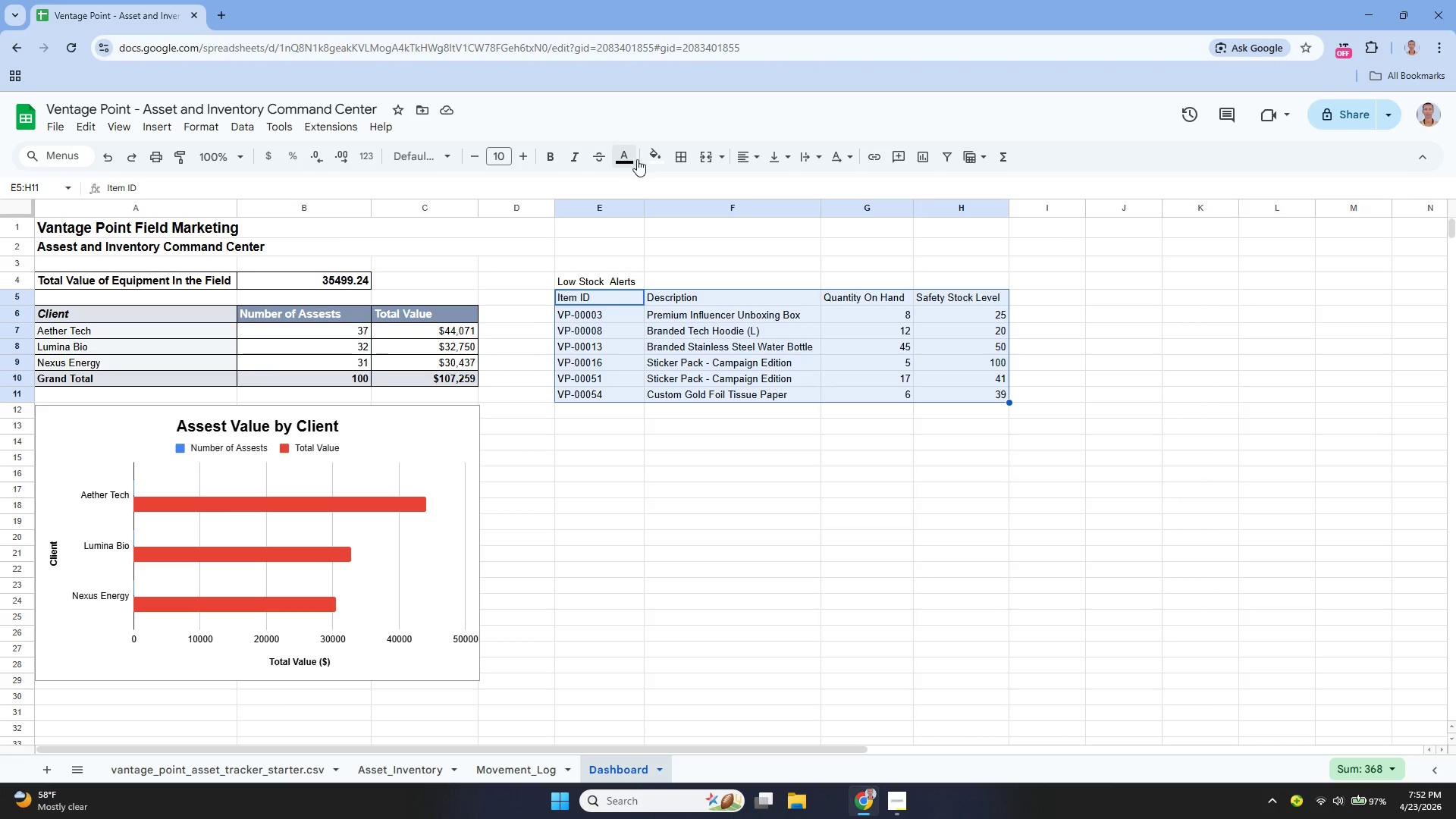 
left_click([673, 153])
 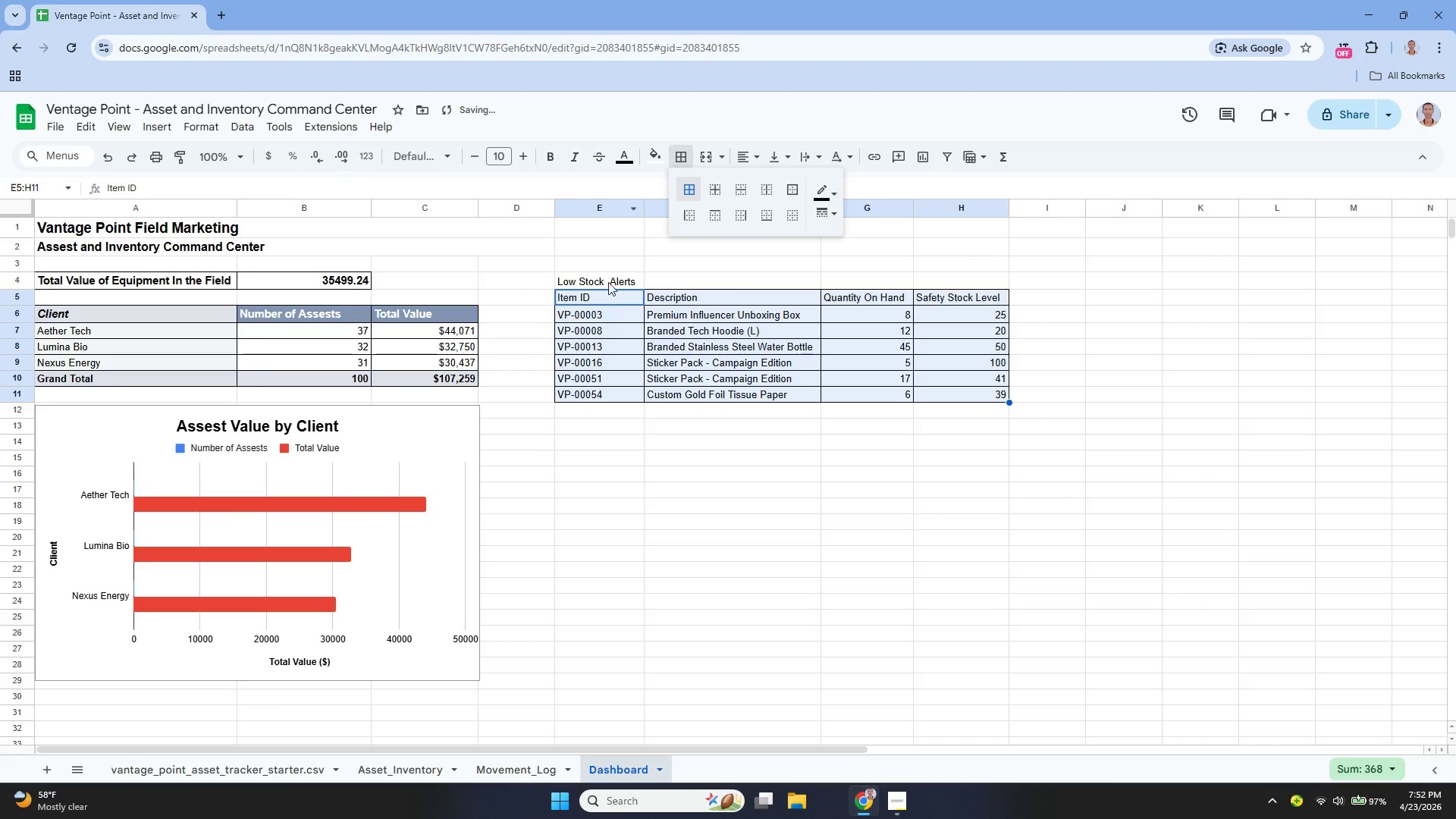 
left_click_drag(start_coordinate=[610, 296], to_coordinate=[947, 298])
 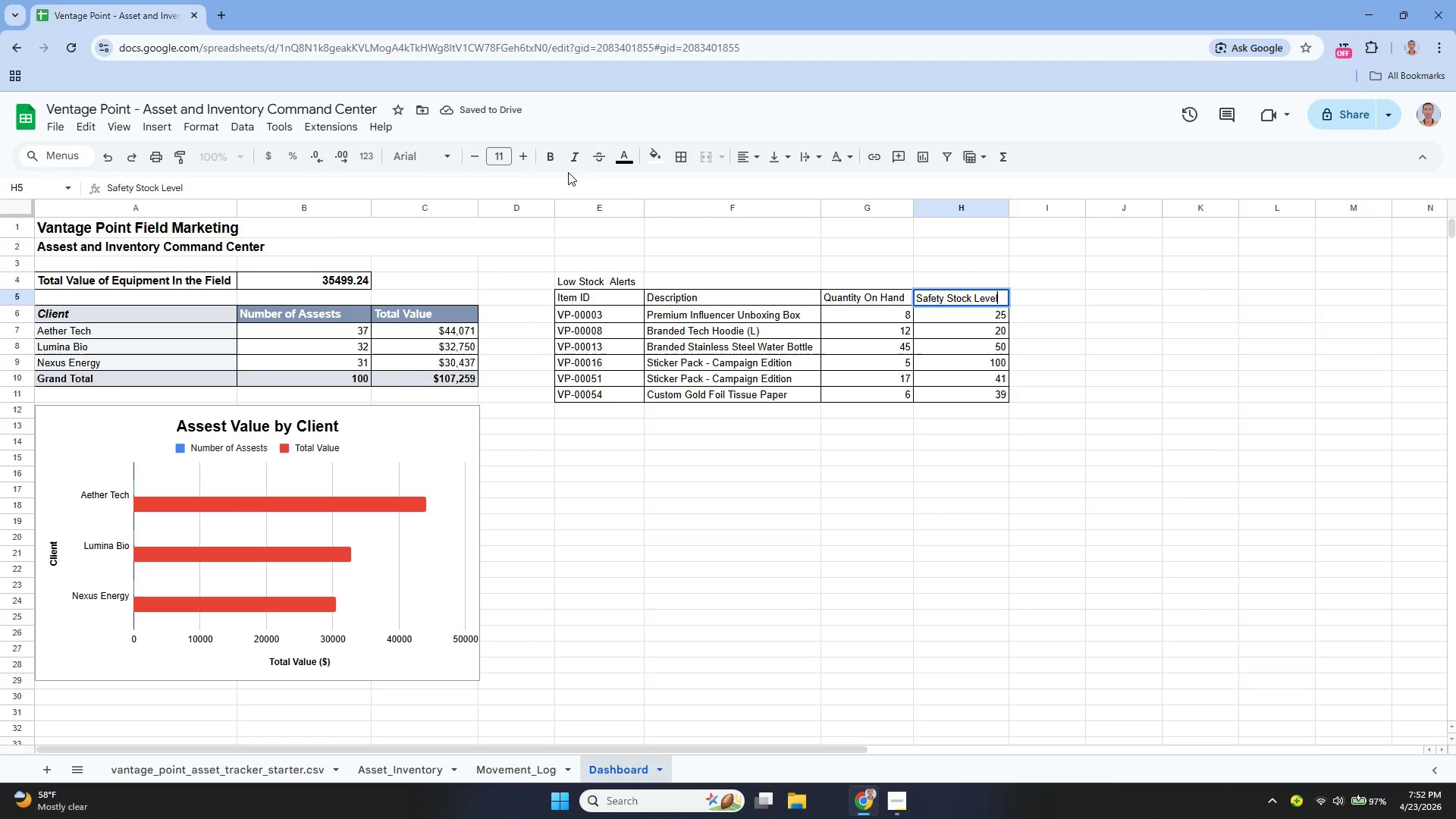 
left_click([547, 156])
 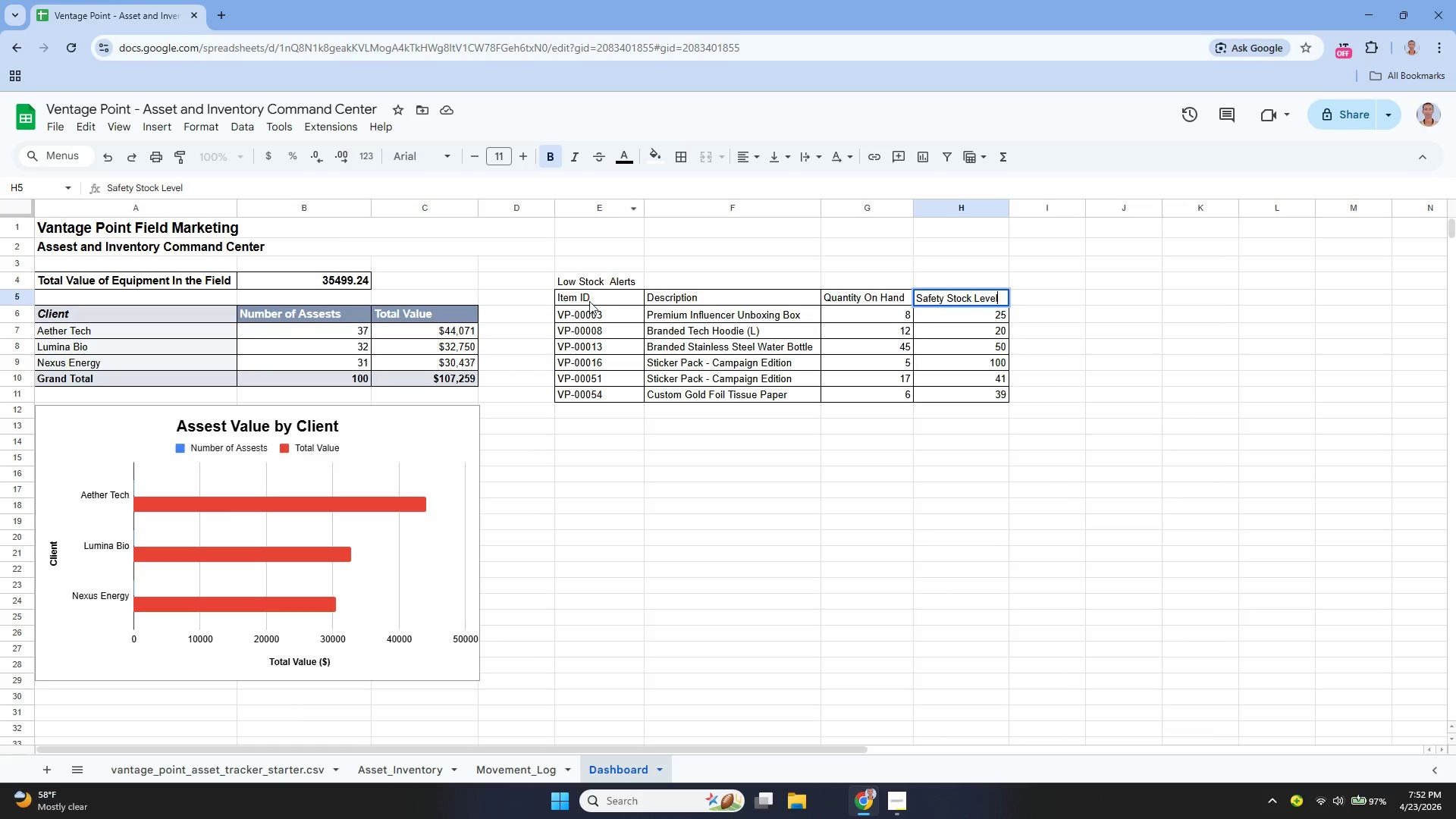 
left_click_drag(start_coordinate=[586, 297], to_coordinate=[935, 297])
 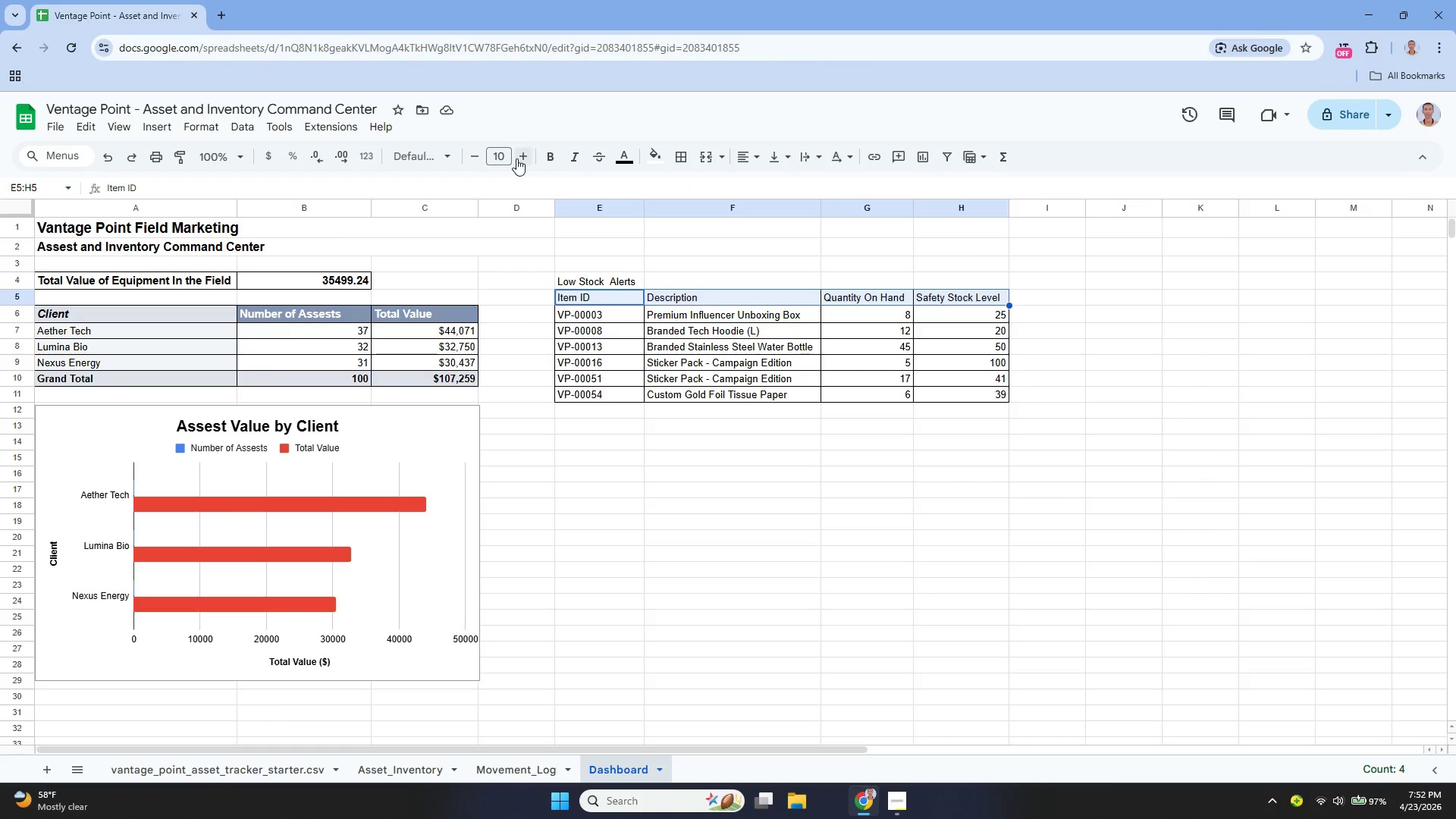 
left_click([519, 157])
 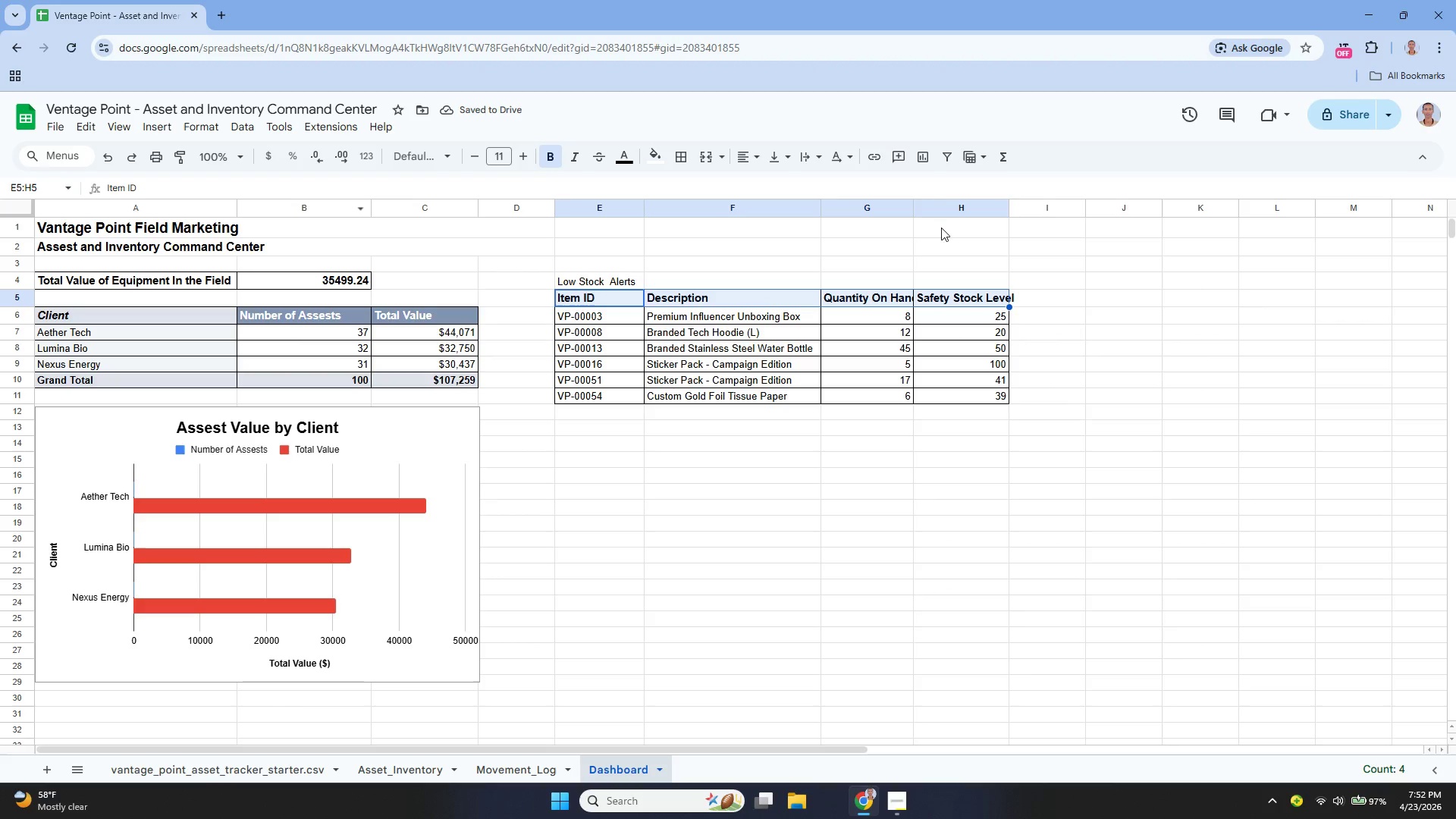 
wait(6.42)
 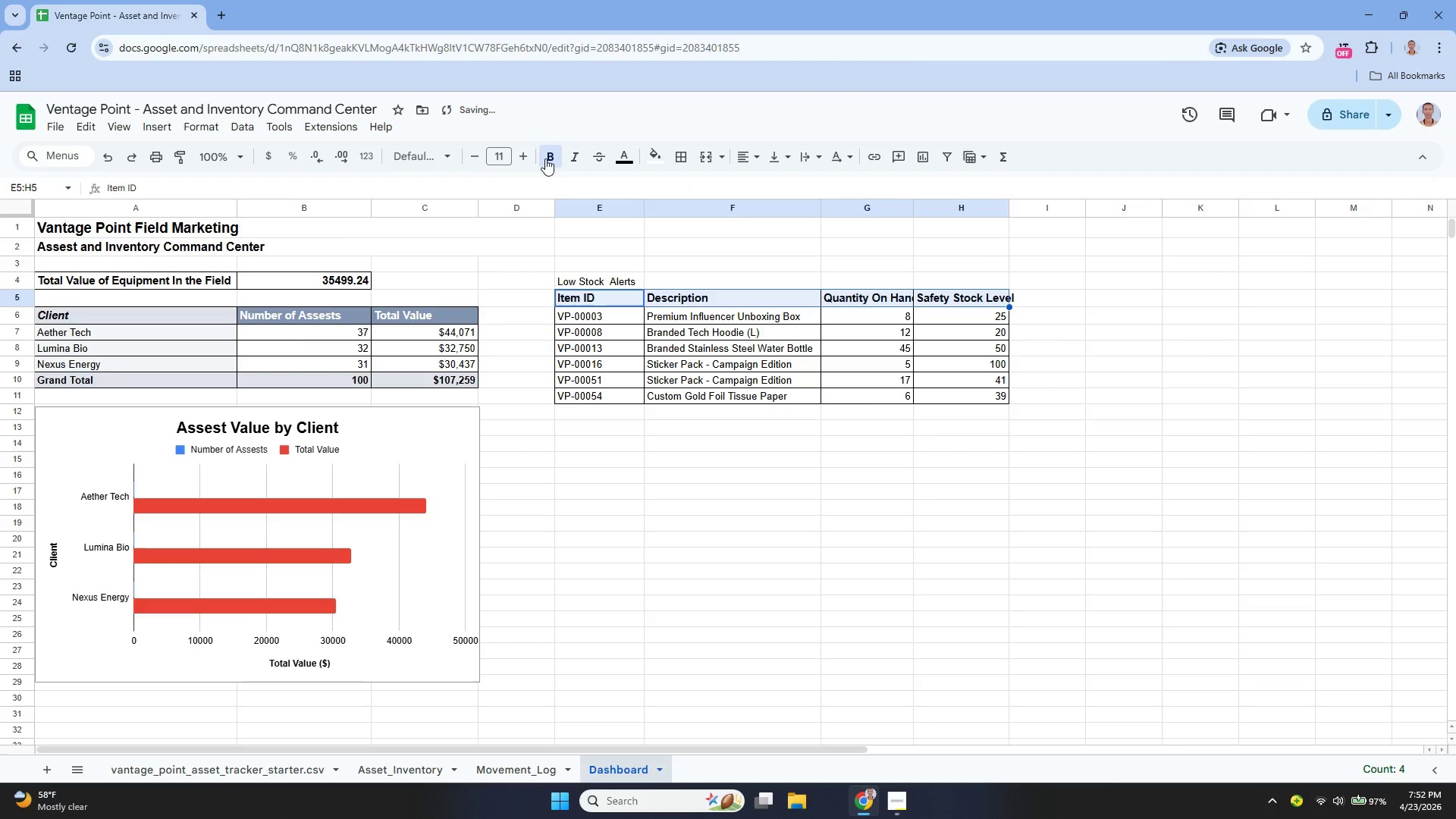 
left_click_drag(start_coordinate=[915, 204], to_coordinate=[933, 228])
 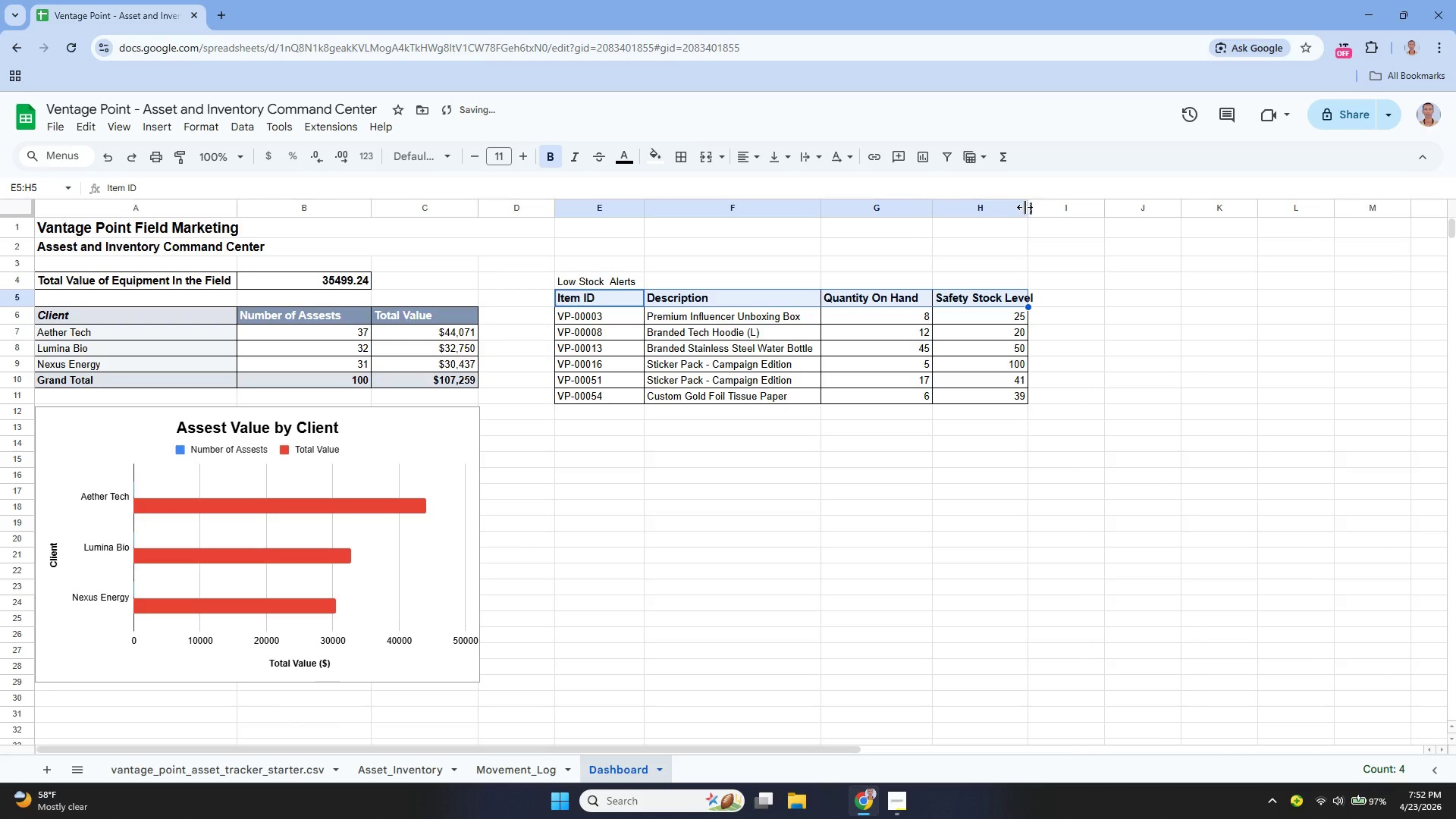 
left_click_drag(start_coordinate=[1026, 211], to_coordinate=[1040, 224])
 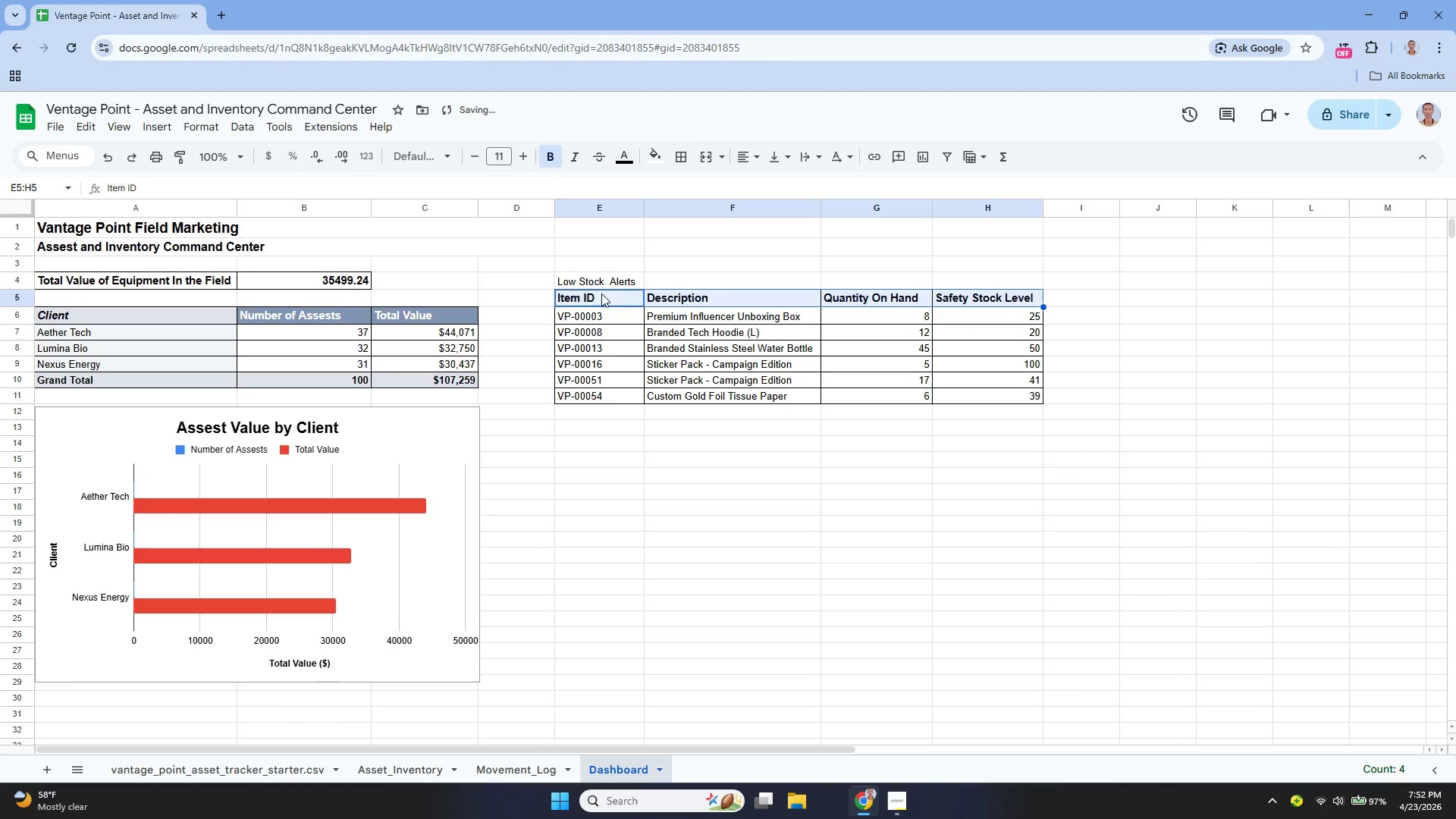 
left_click([597, 284])
 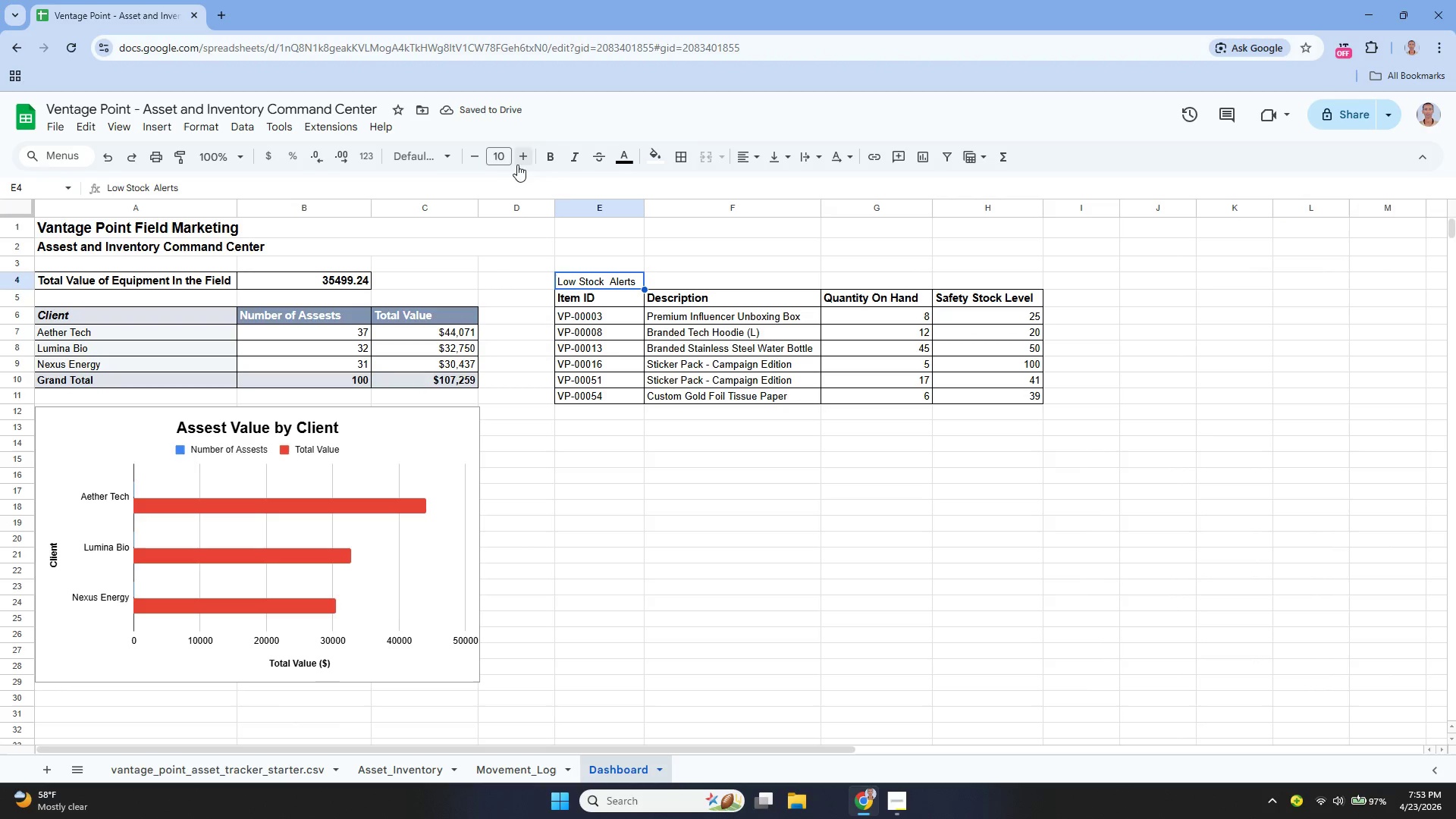 
left_click([521, 159])
 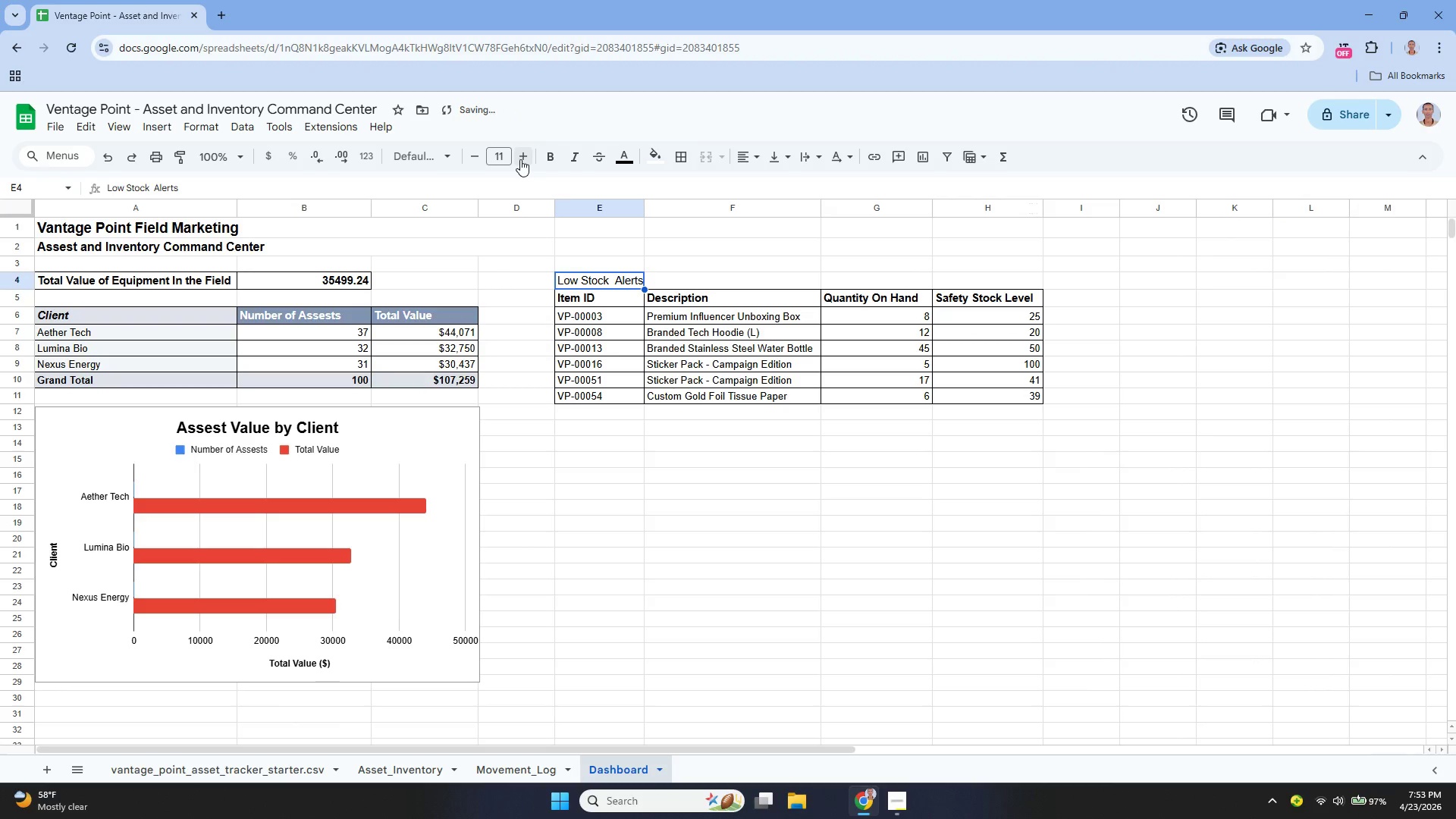 
left_click([520, 159])
 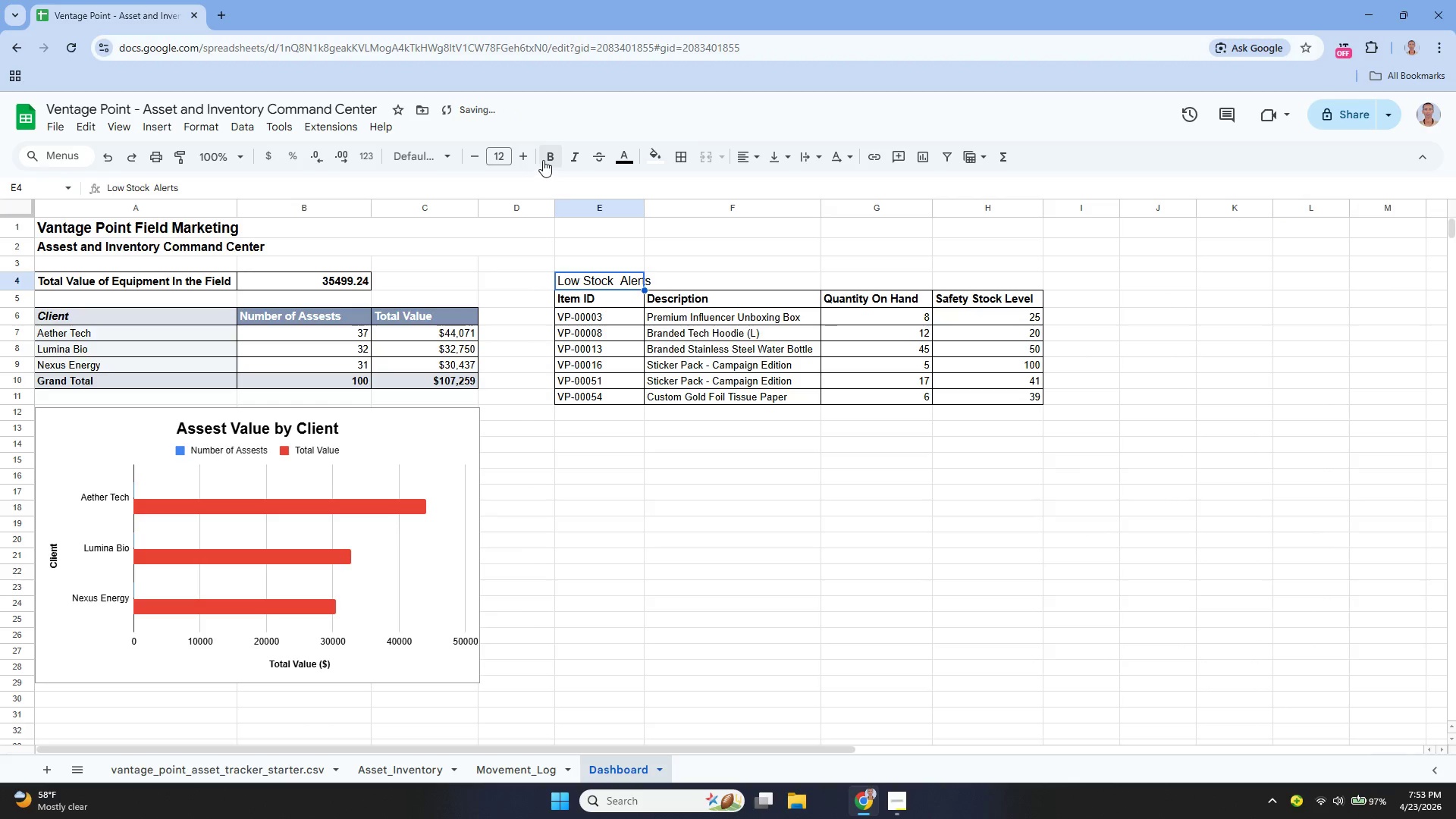 
left_click([544, 158])
 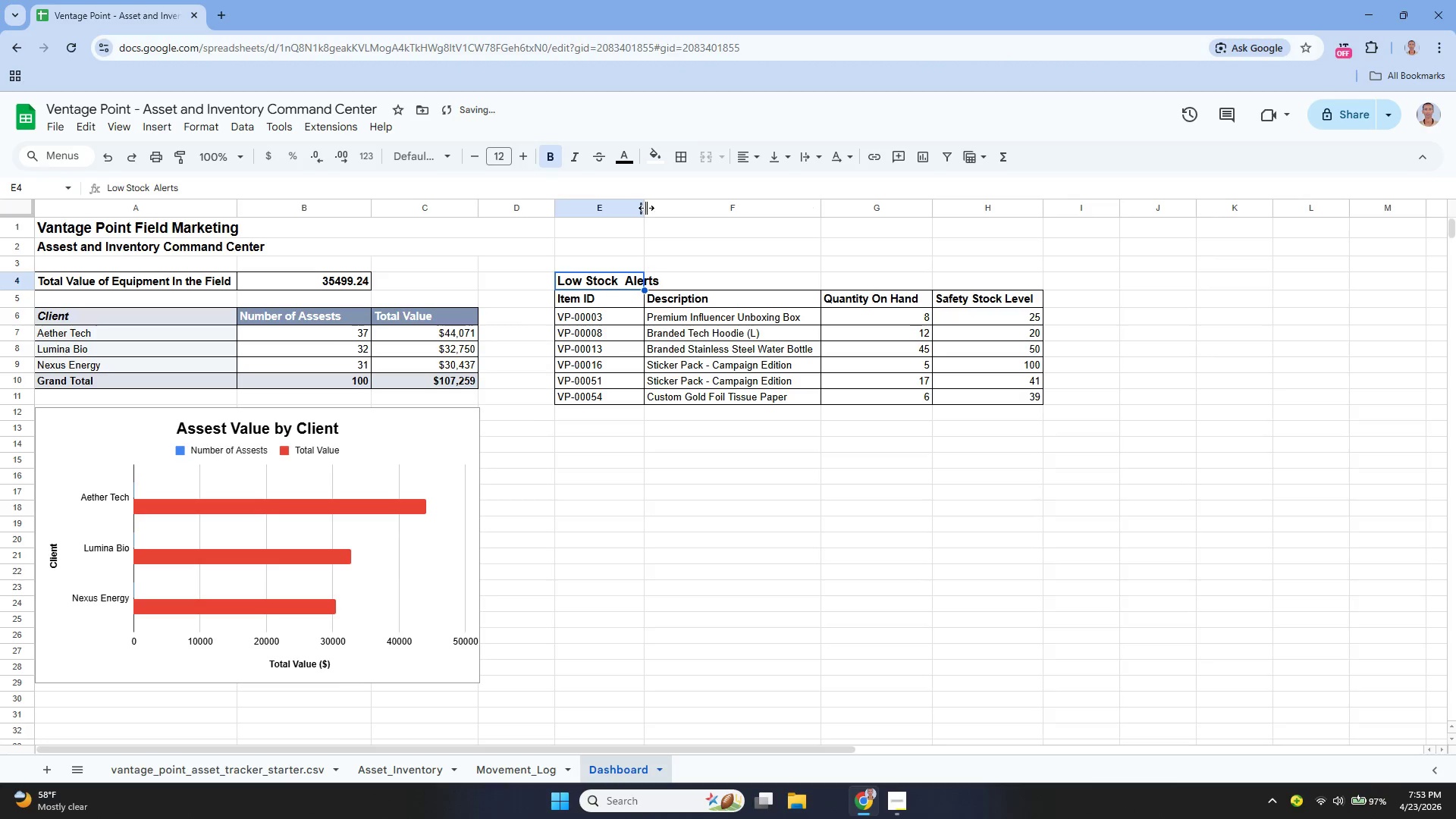 
left_click_drag(start_coordinate=[645, 207], to_coordinate=[661, 214])
 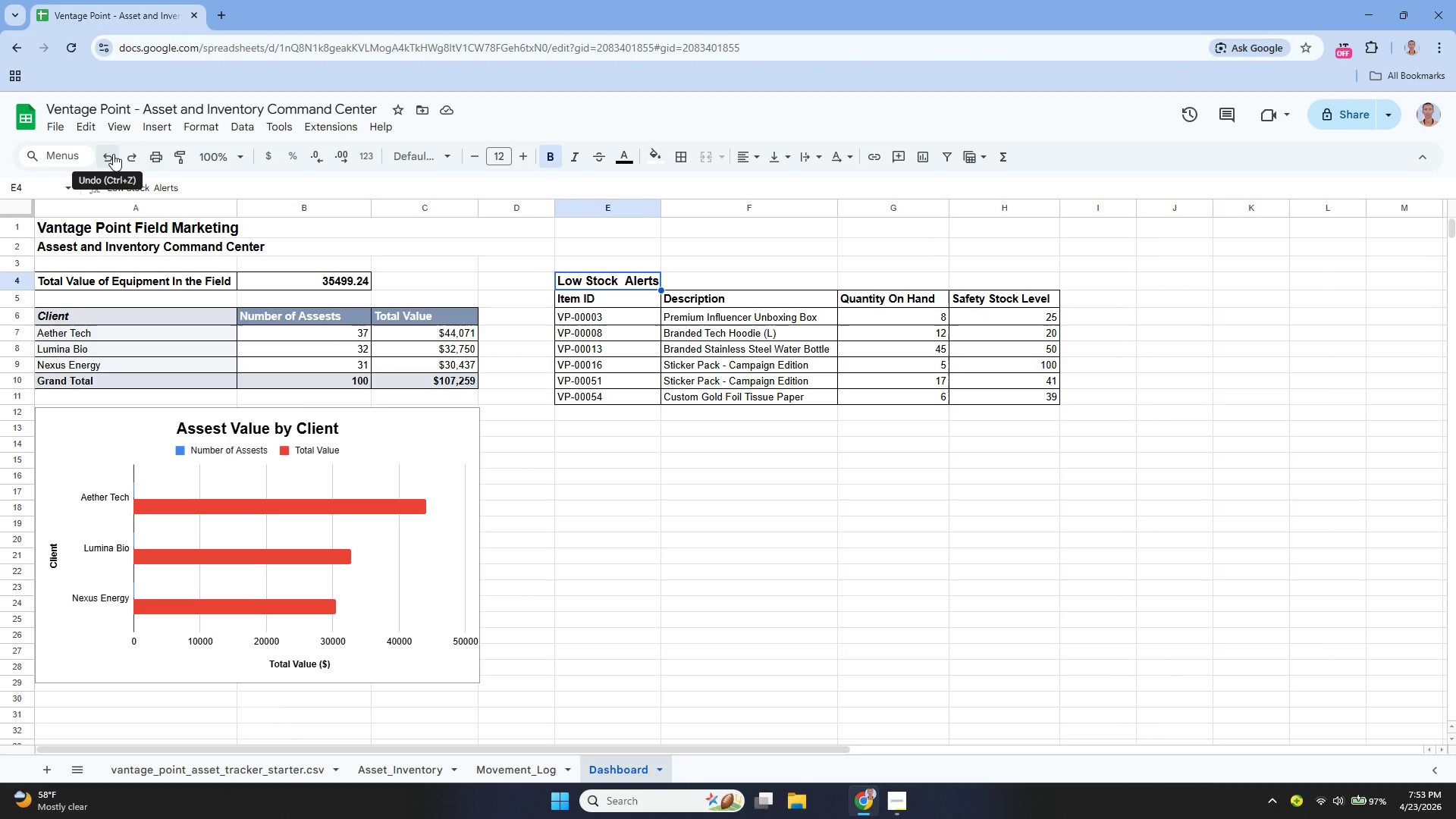 
wait(7.89)
 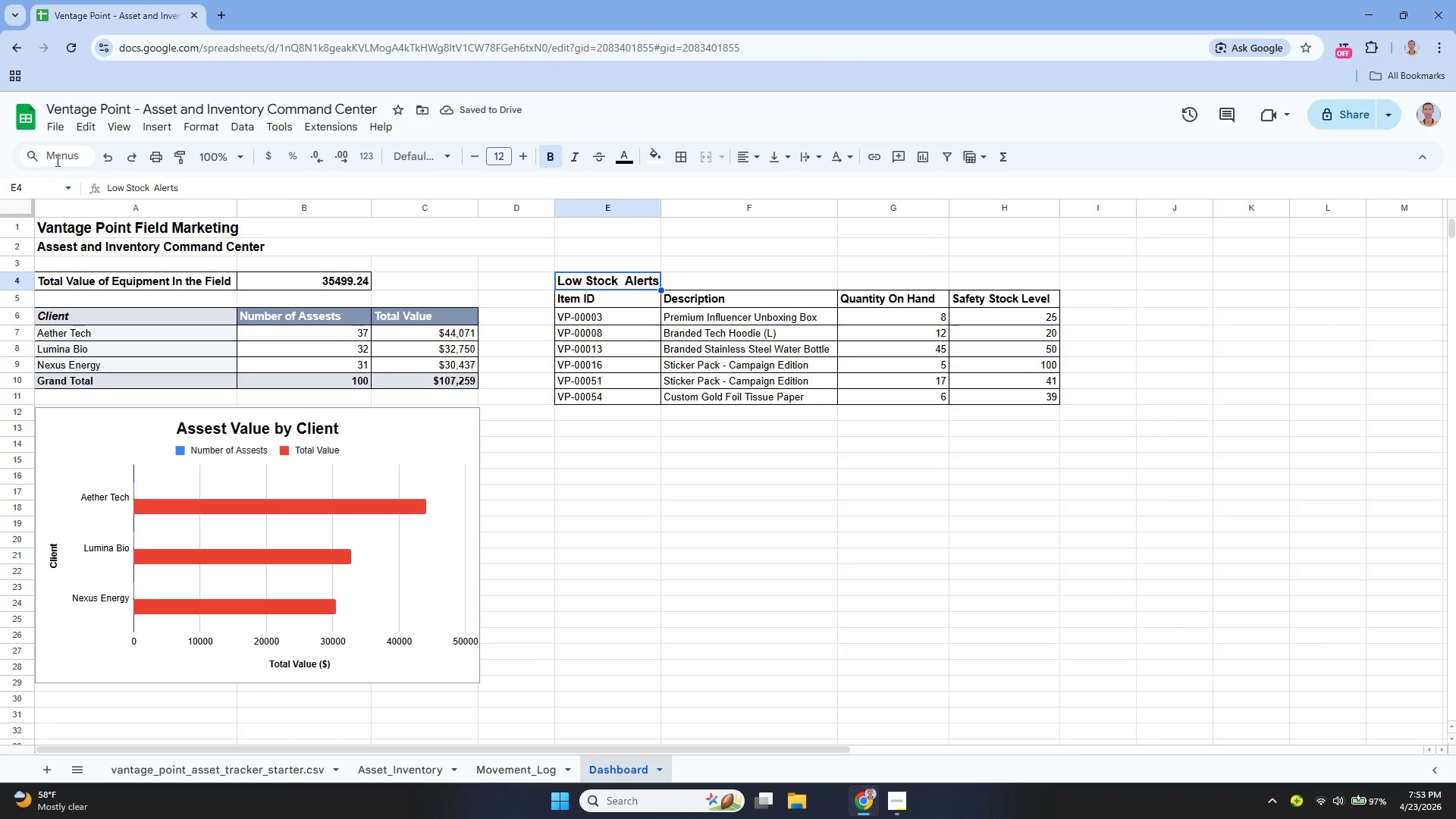 
left_click([167, 283])
 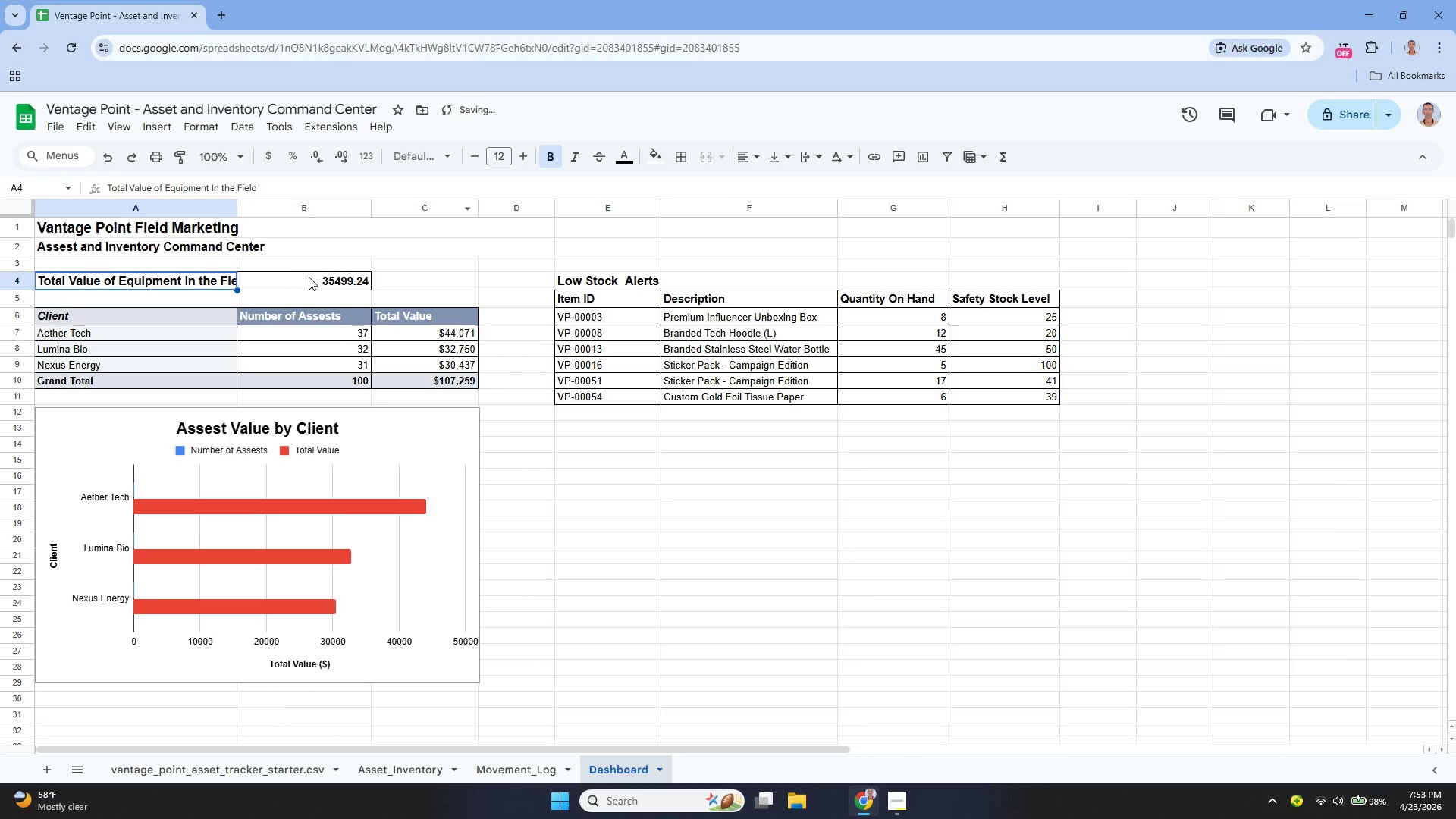 
left_click_drag(start_coordinate=[233, 208], to_coordinate=[246, 215])
 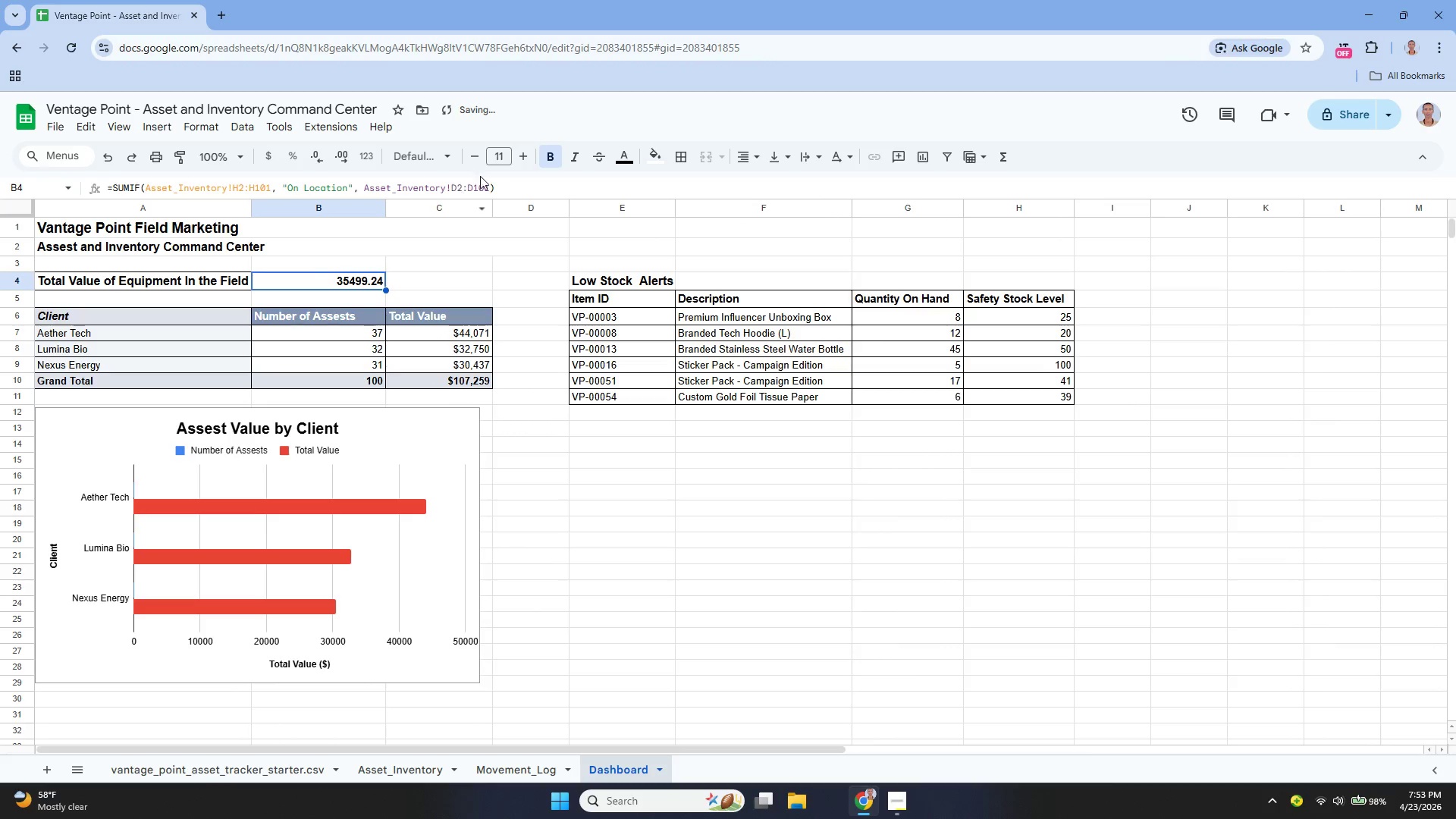 
left_click([524, 149])
 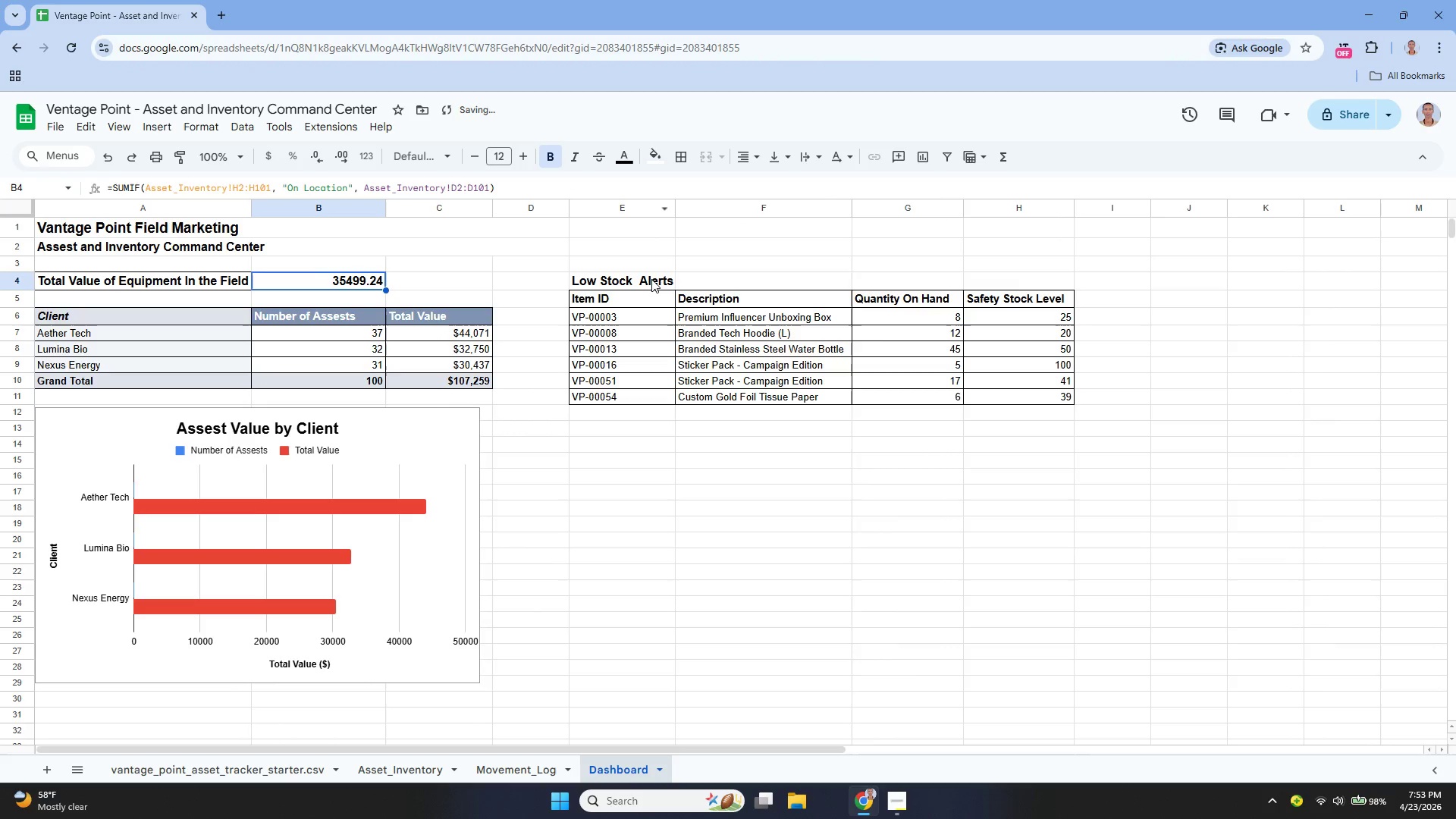 
left_click([632, 278])
 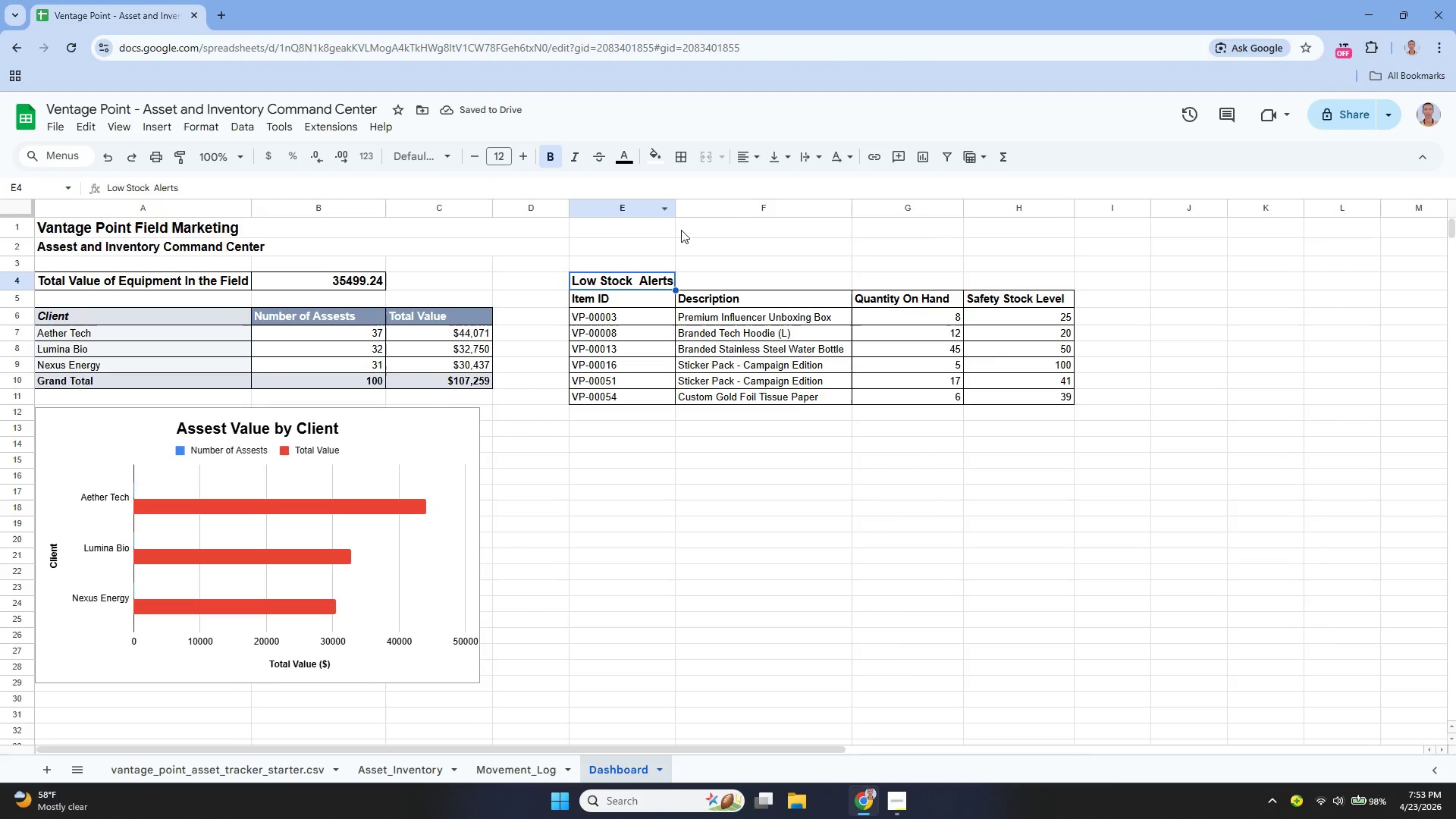 
left_click_drag(start_coordinate=[671, 209], to_coordinate=[689, 220])
 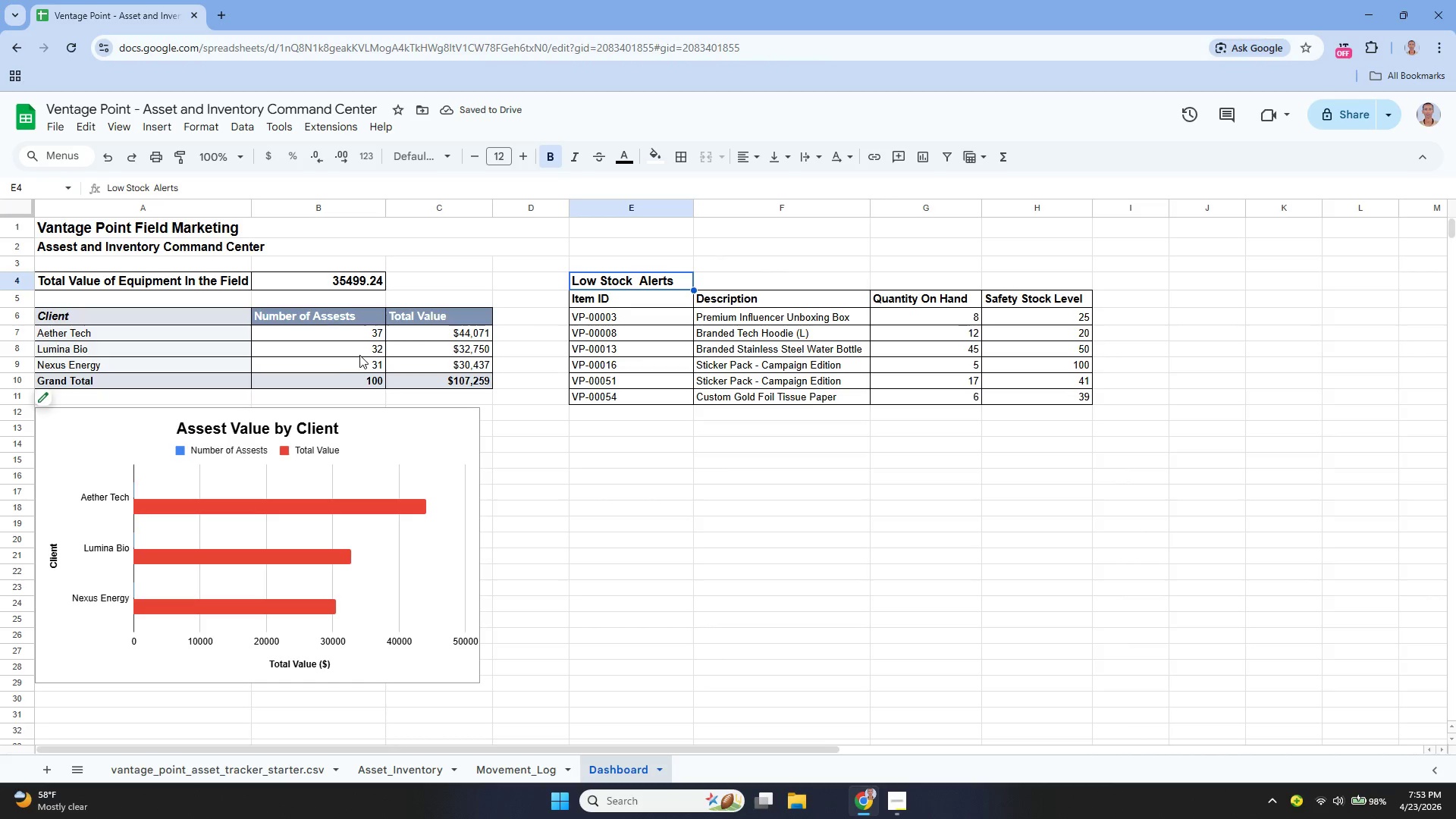 
wait(5.91)
 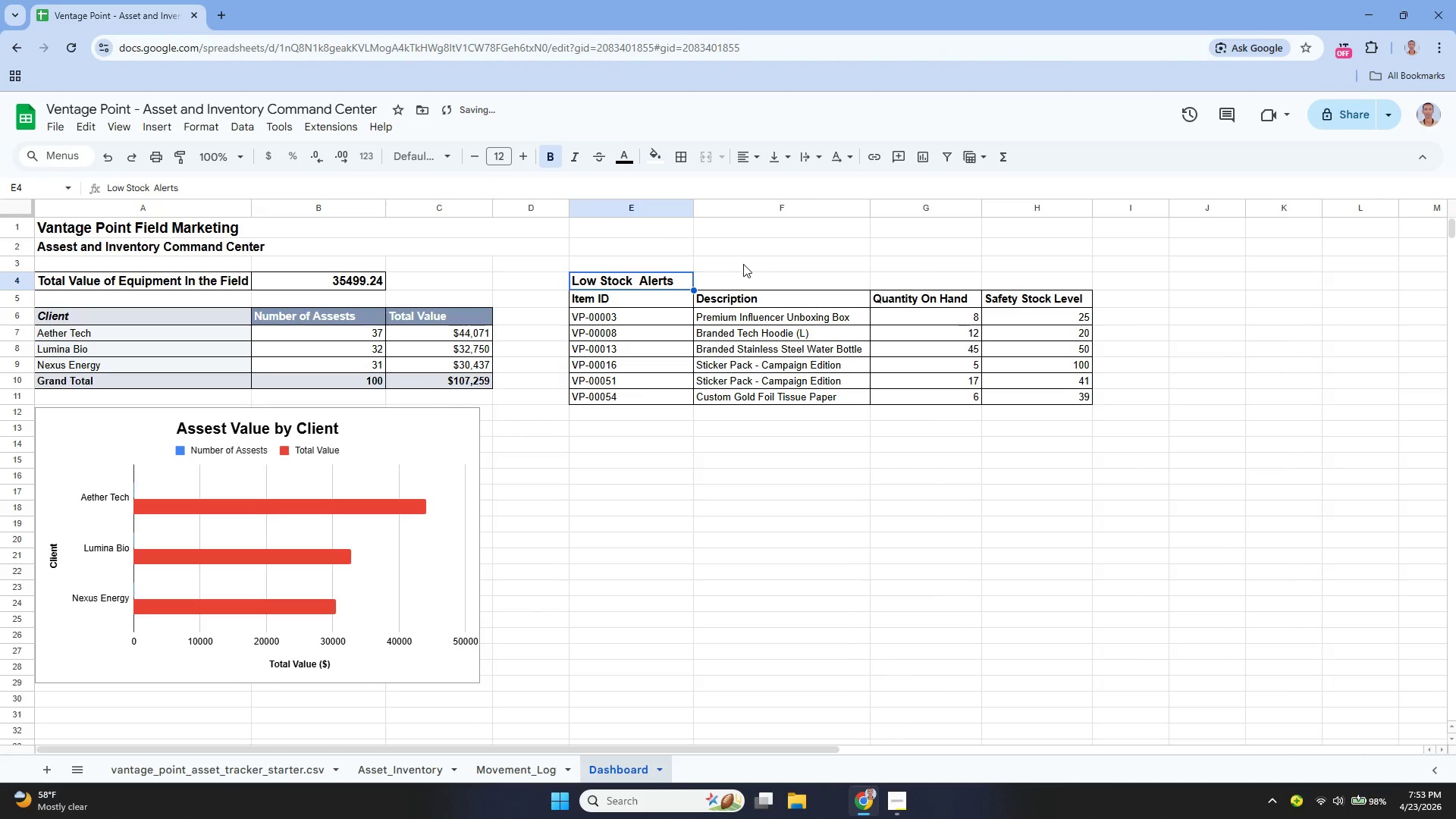 
left_click([614, 353])
 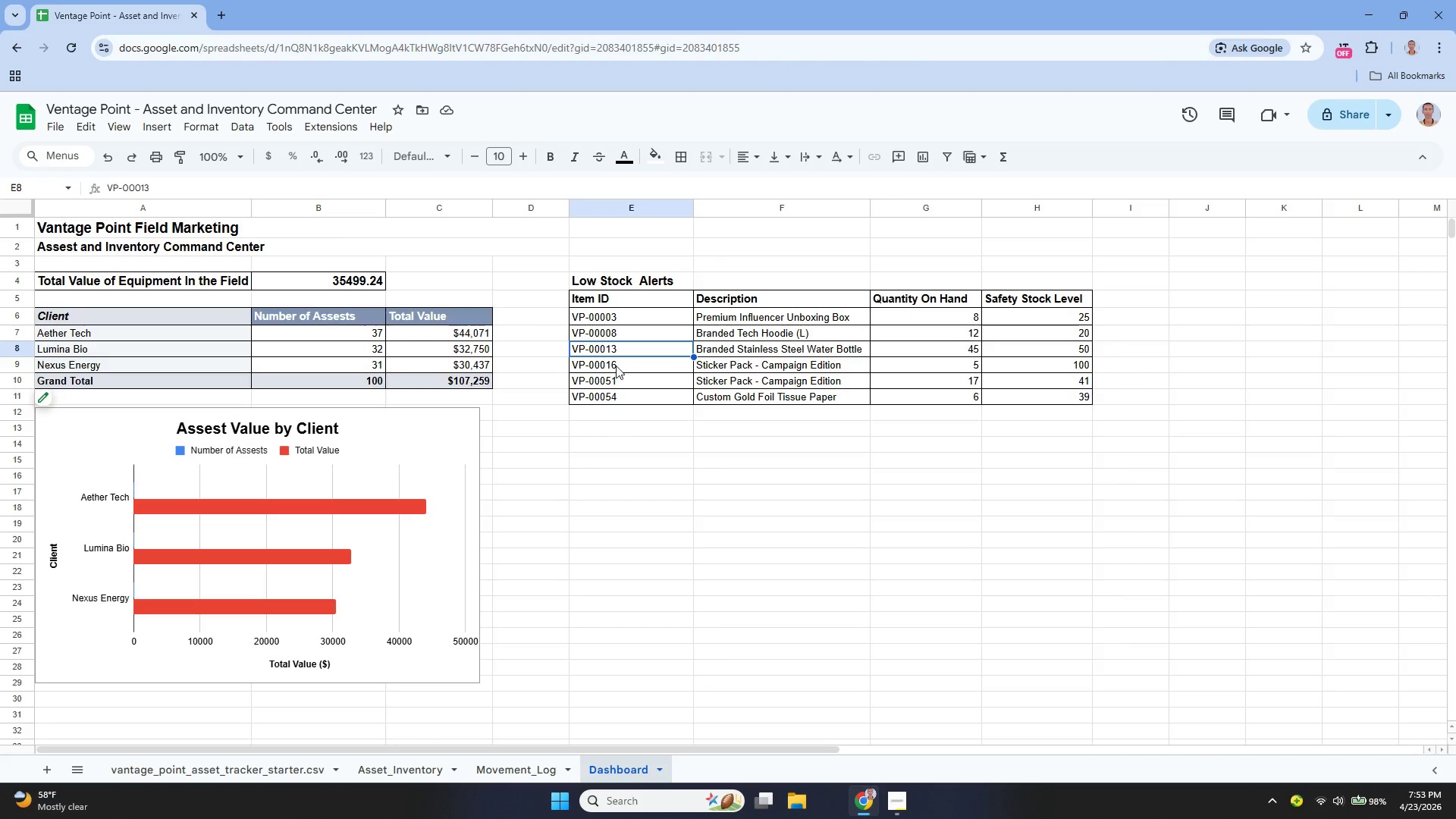 
left_click([607, 414])
 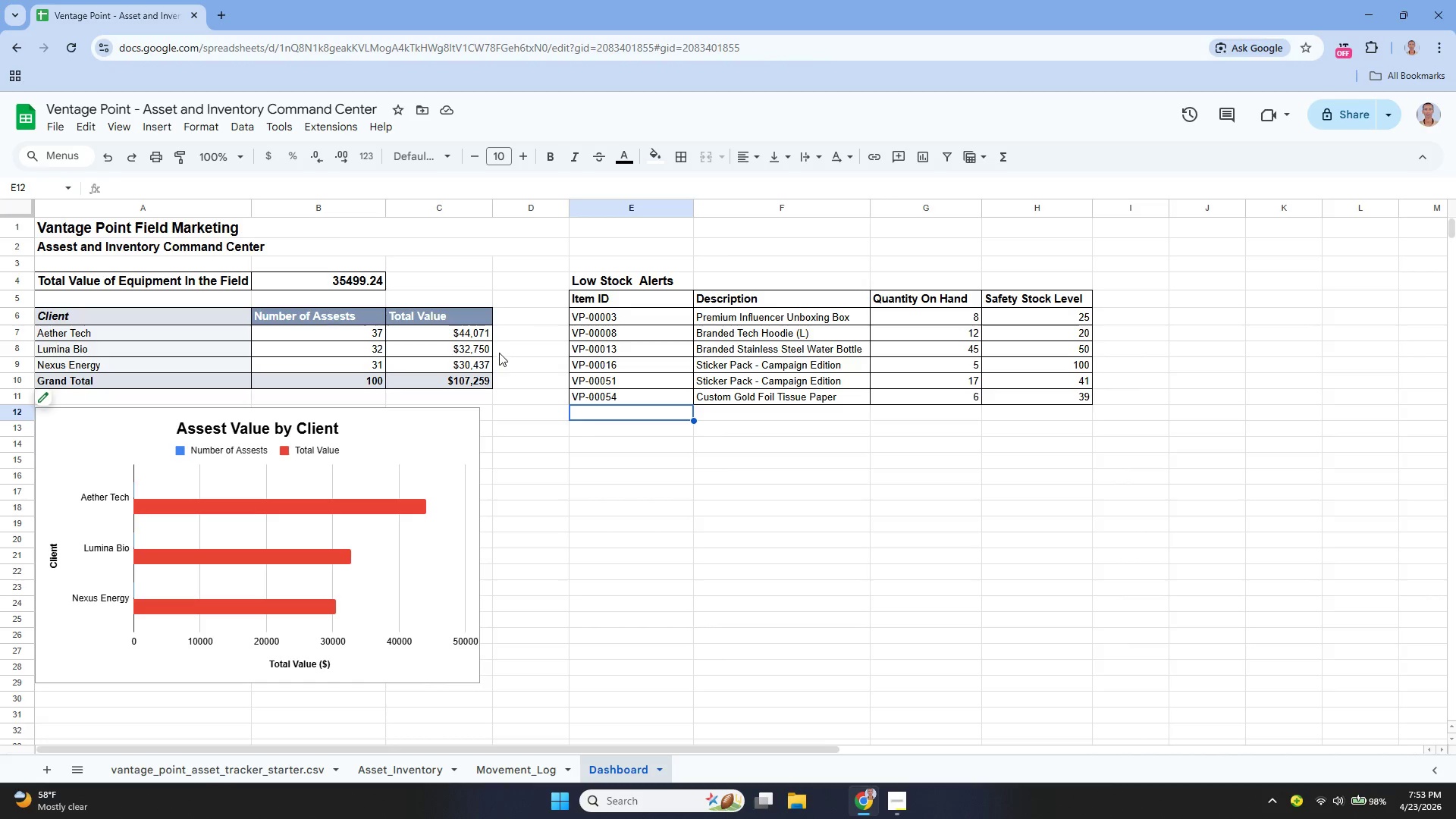 
wait(5.44)
 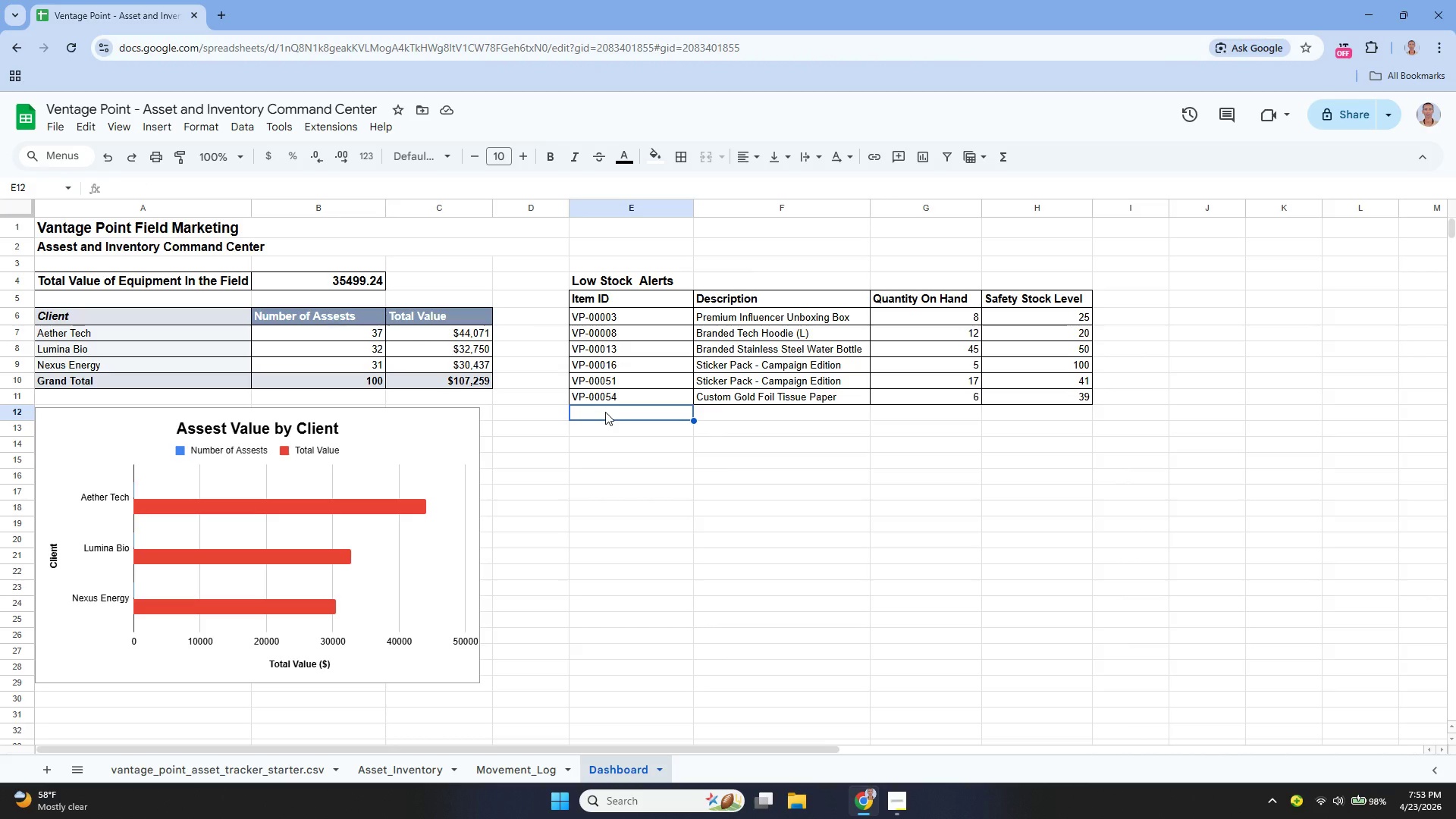 
left_click([450, 416])
 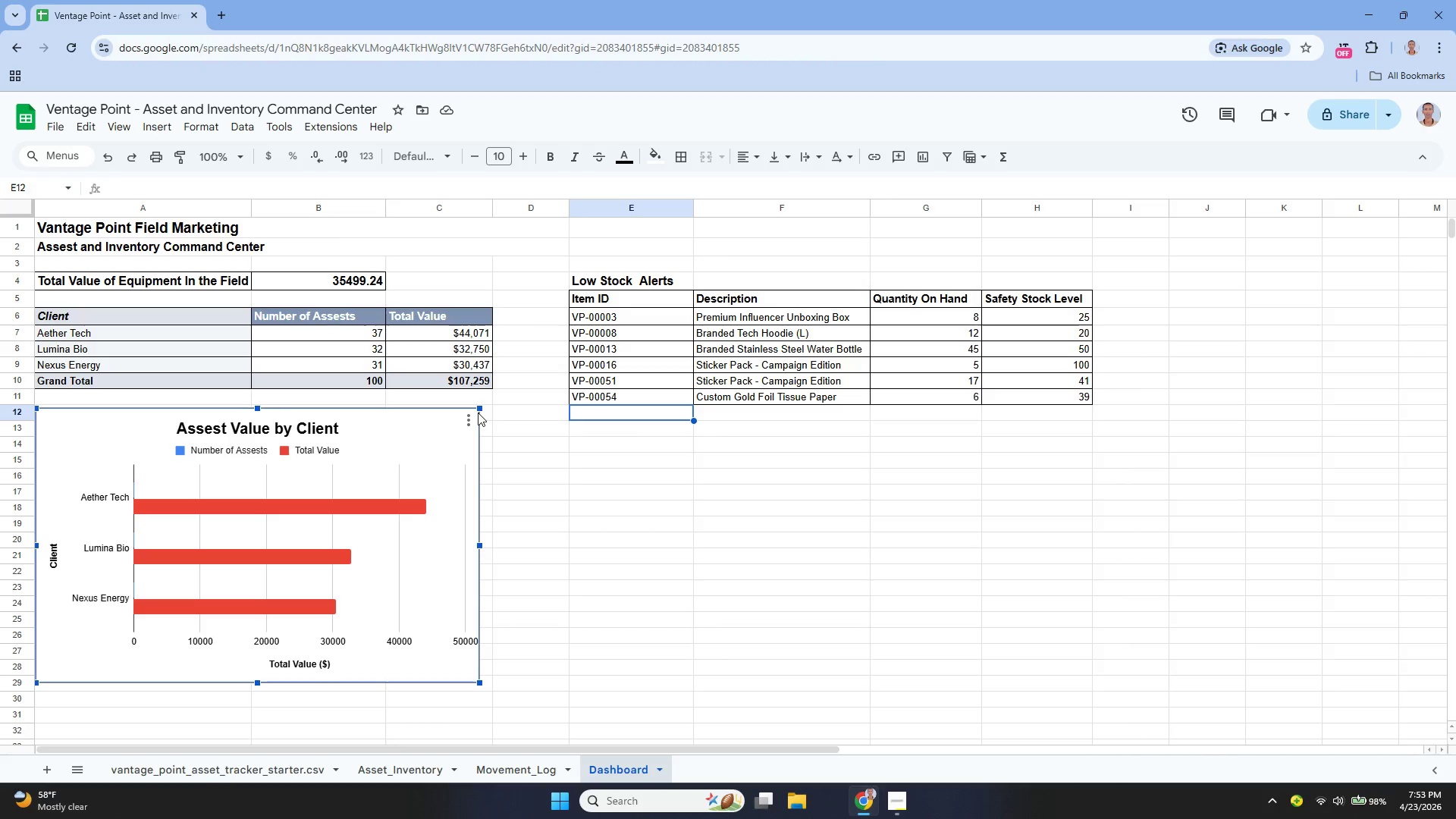 
left_click_drag(start_coordinate=[478, 408], to_coordinate=[488, 417])
 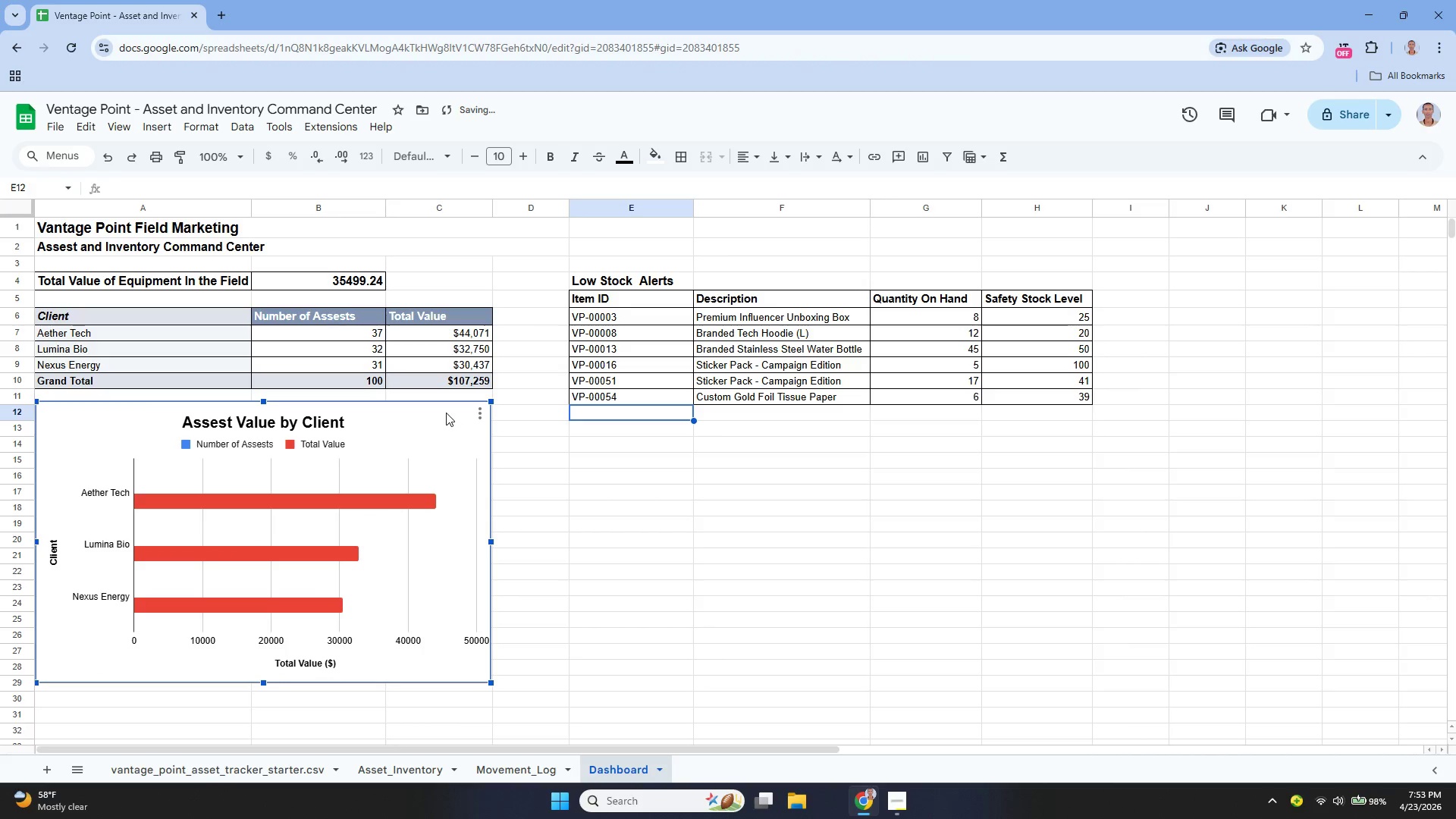 
left_click_drag(start_coordinate=[446, 413], to_coordinate=[446, 419])
 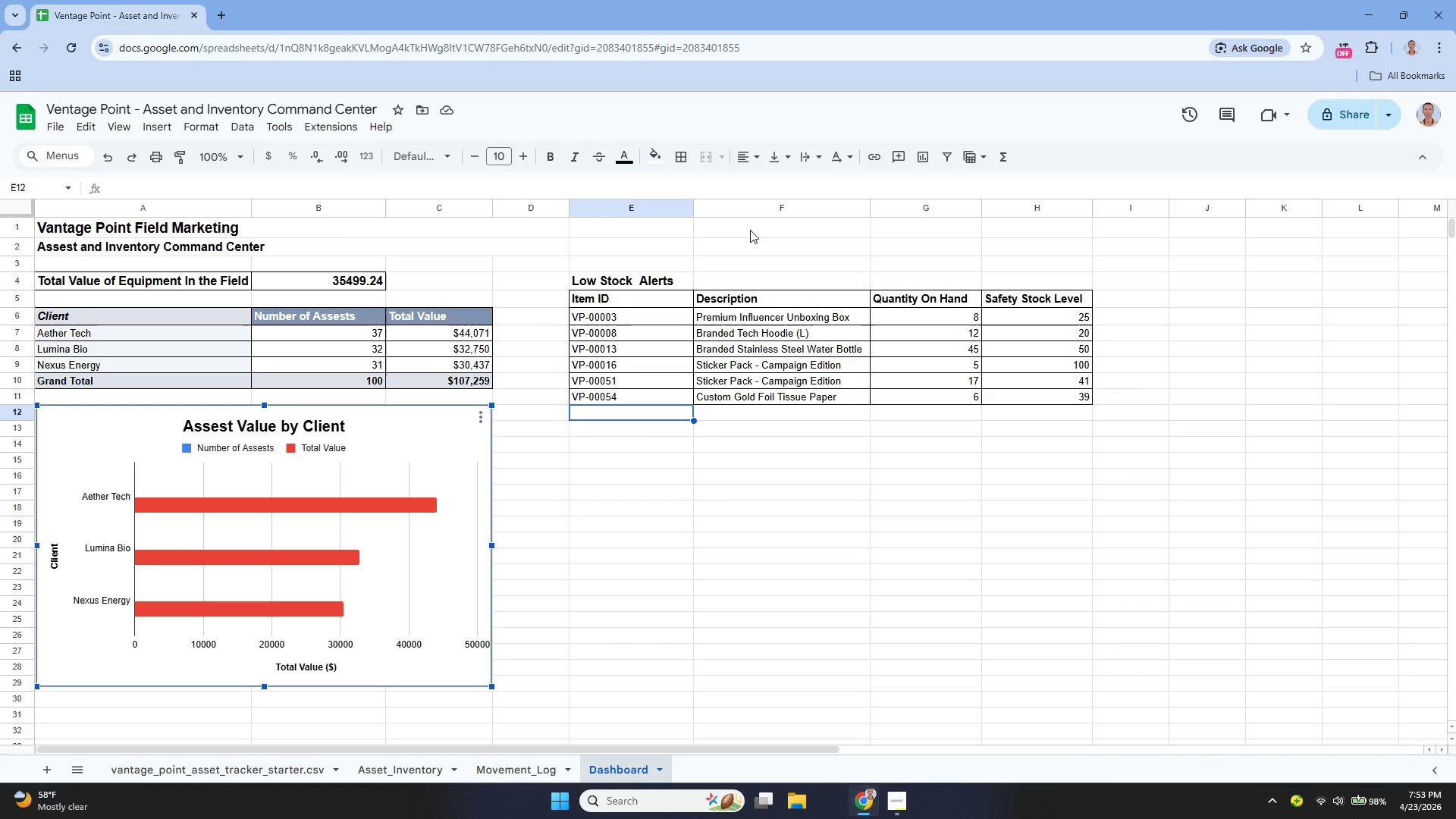 
wait(13.41)
 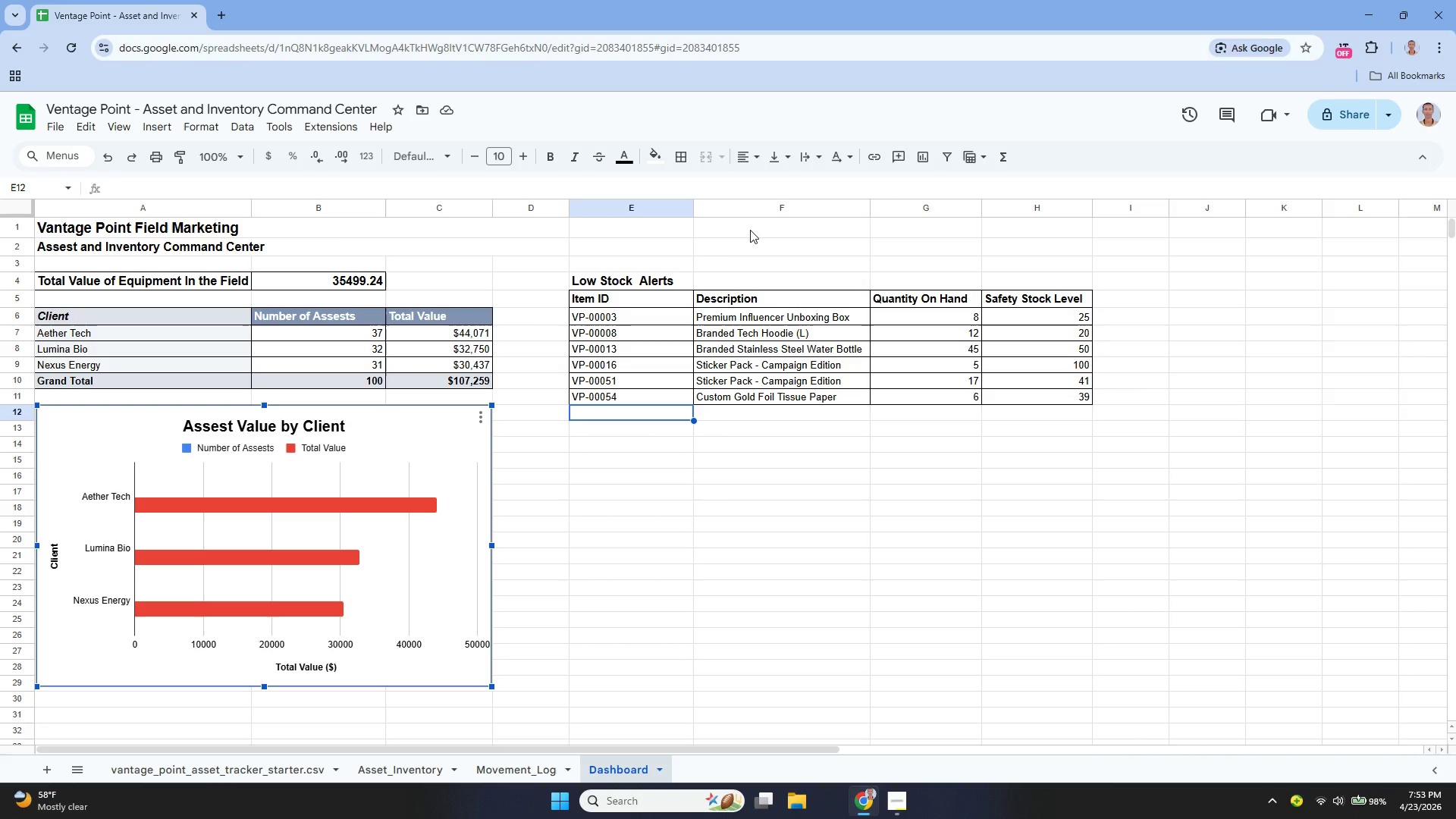 
left_click([614, 320])
 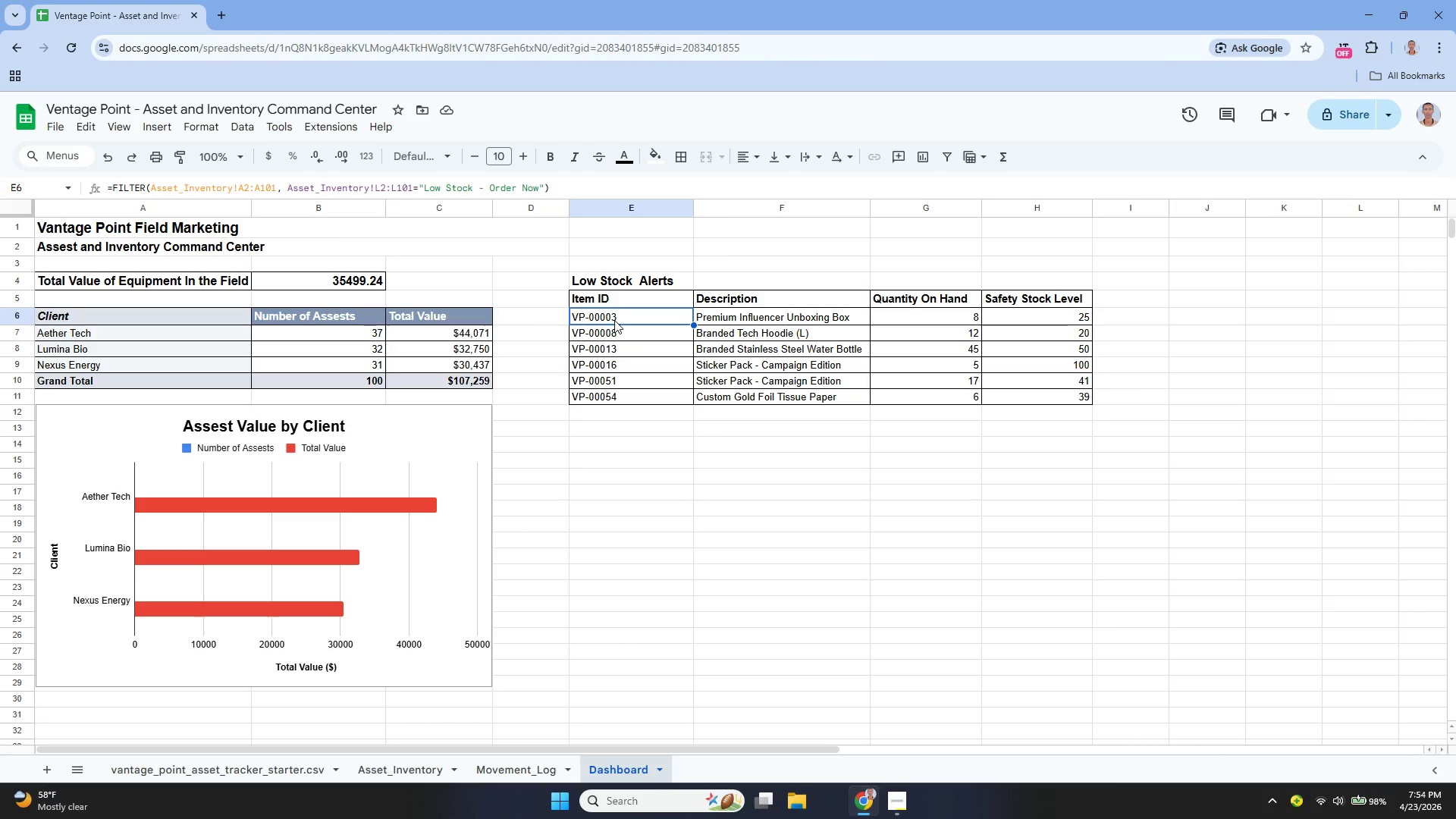 
left_click_drag(start_coordinate=[614, 320], to_coordinate=[1030, 403])
 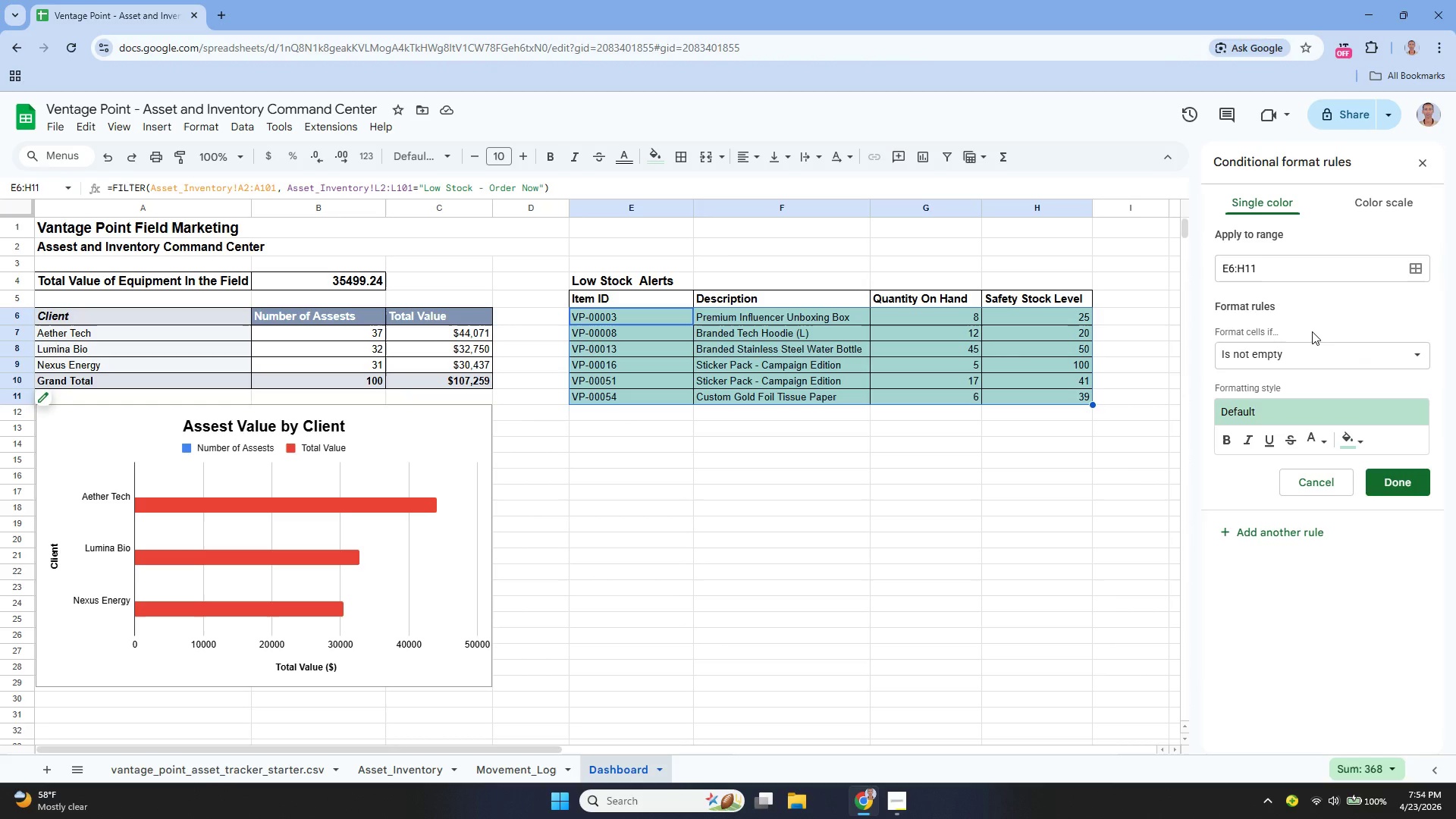 
wait(48.28)
 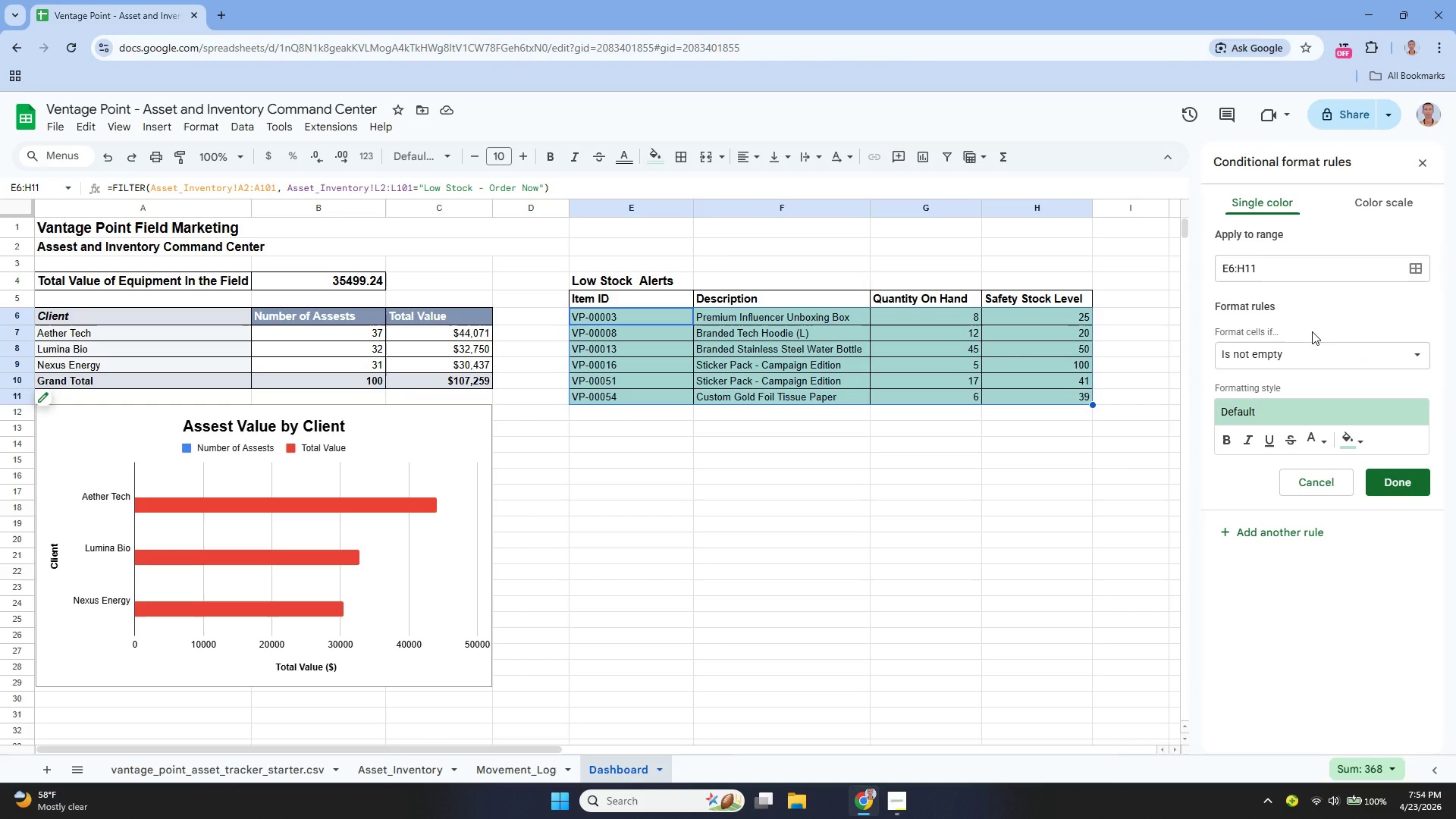 
mouse_move([1310, 454])
 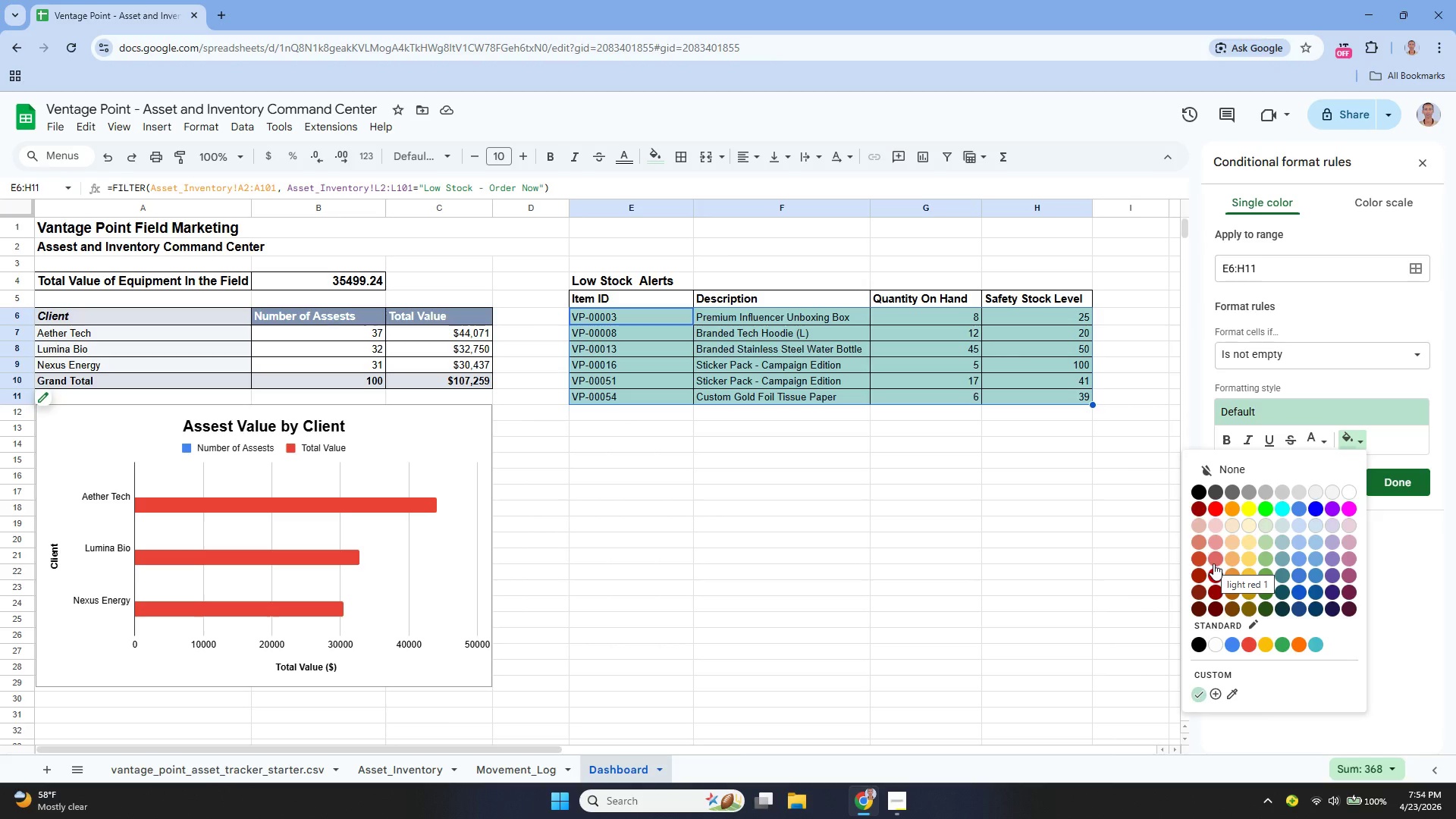 
left_click([1213, 563])
 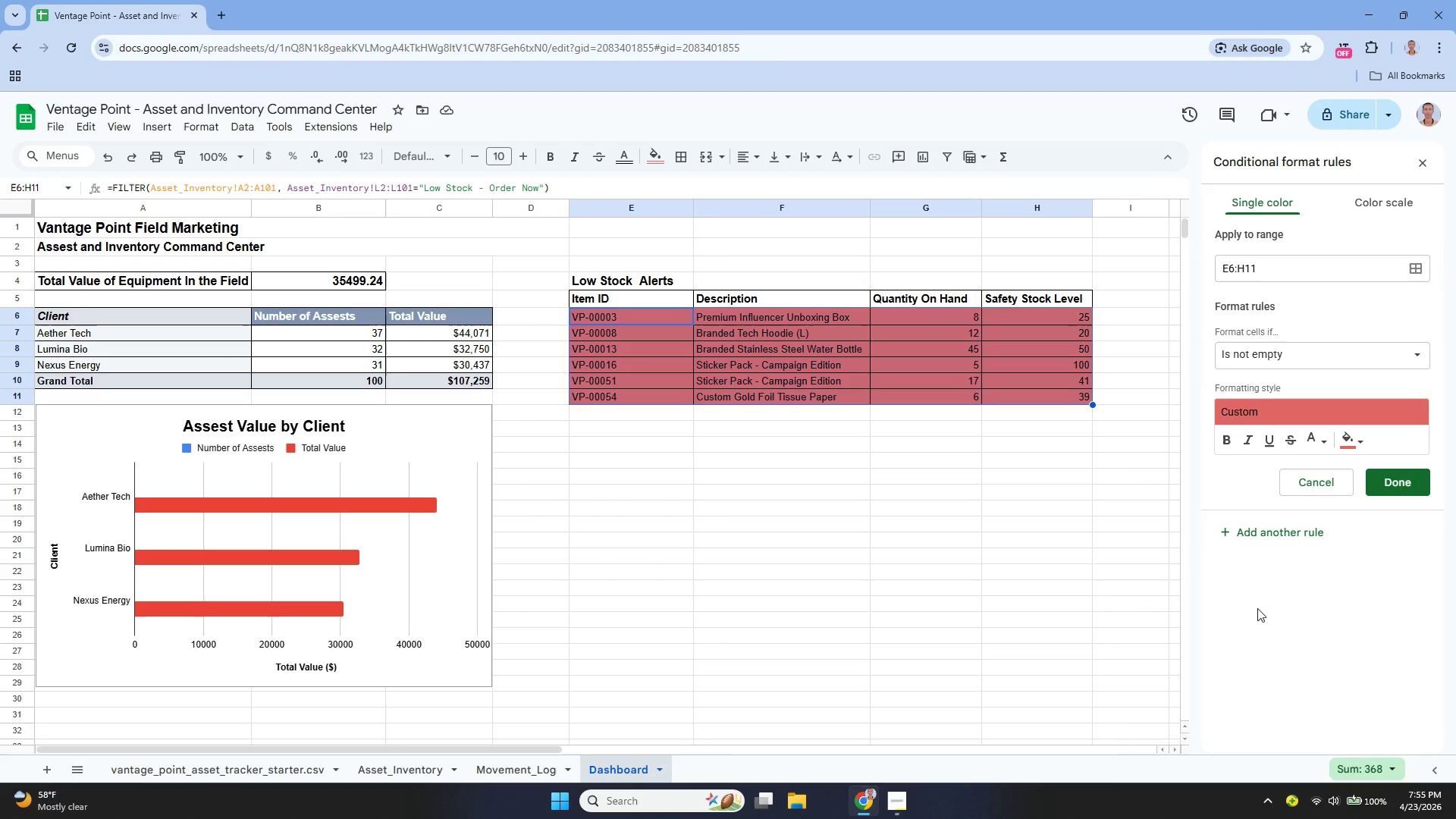 
wait(7.61)
 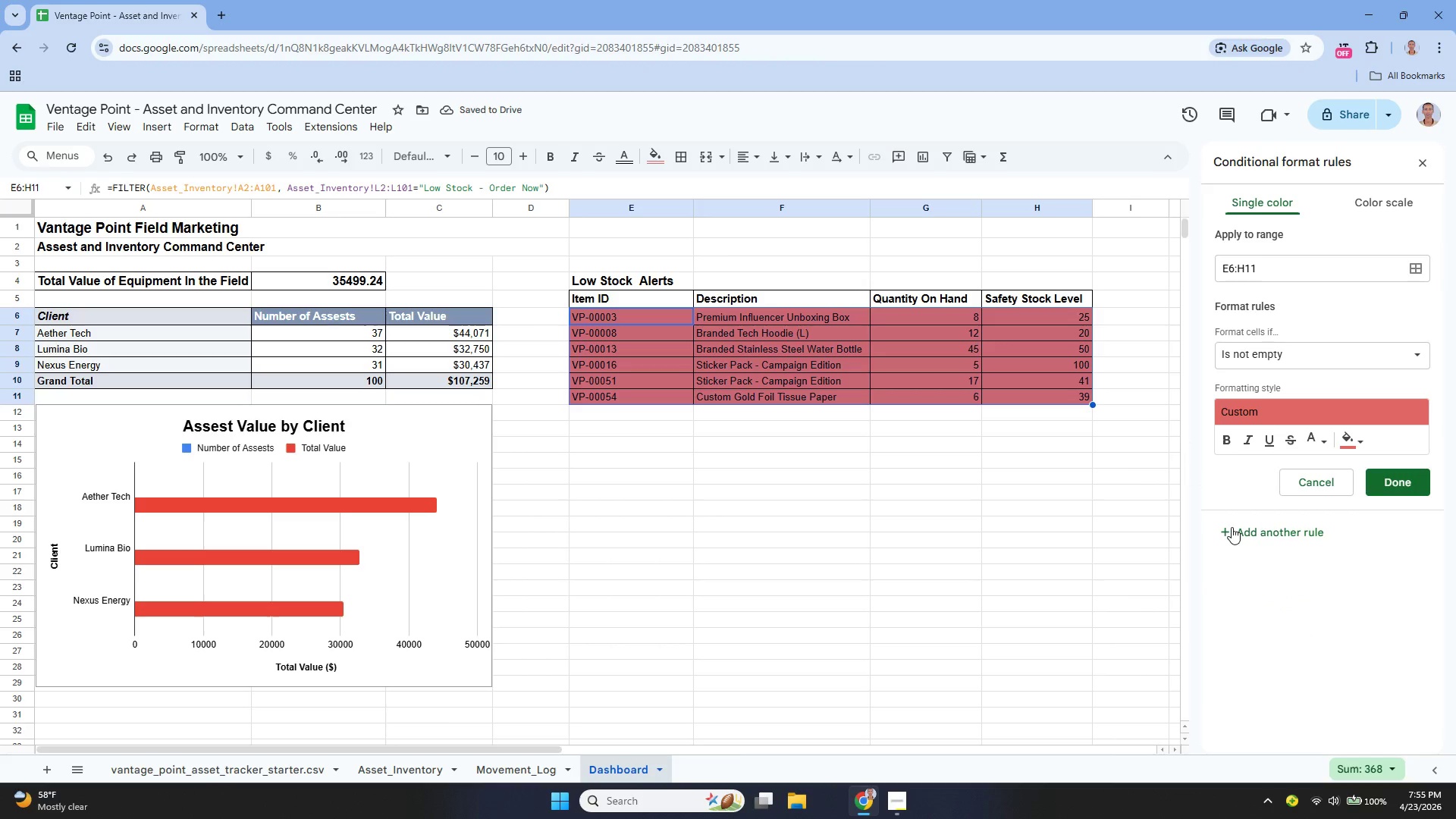 
left_click([1405, 476])
 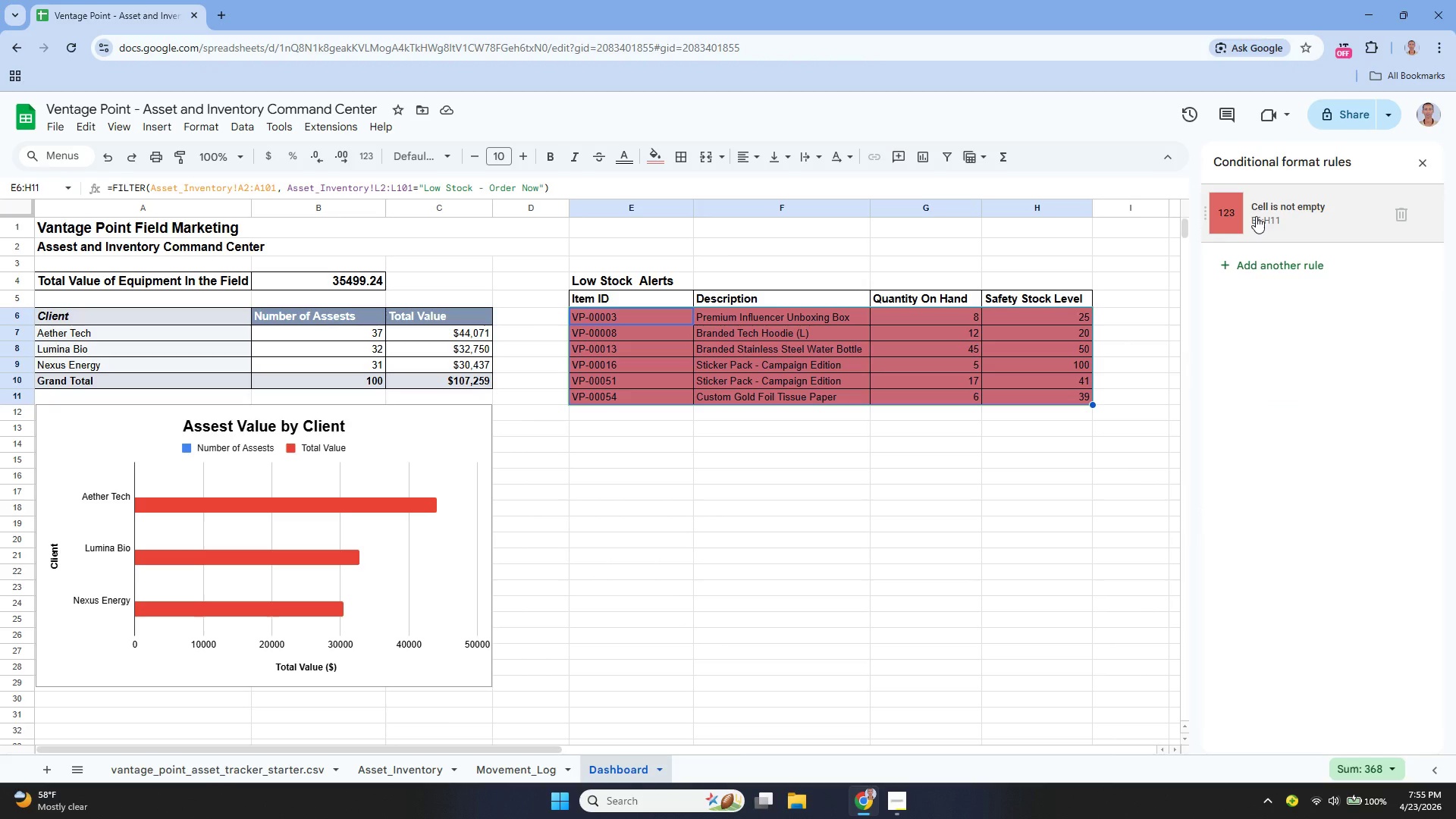 
left_click([1256, 216])
 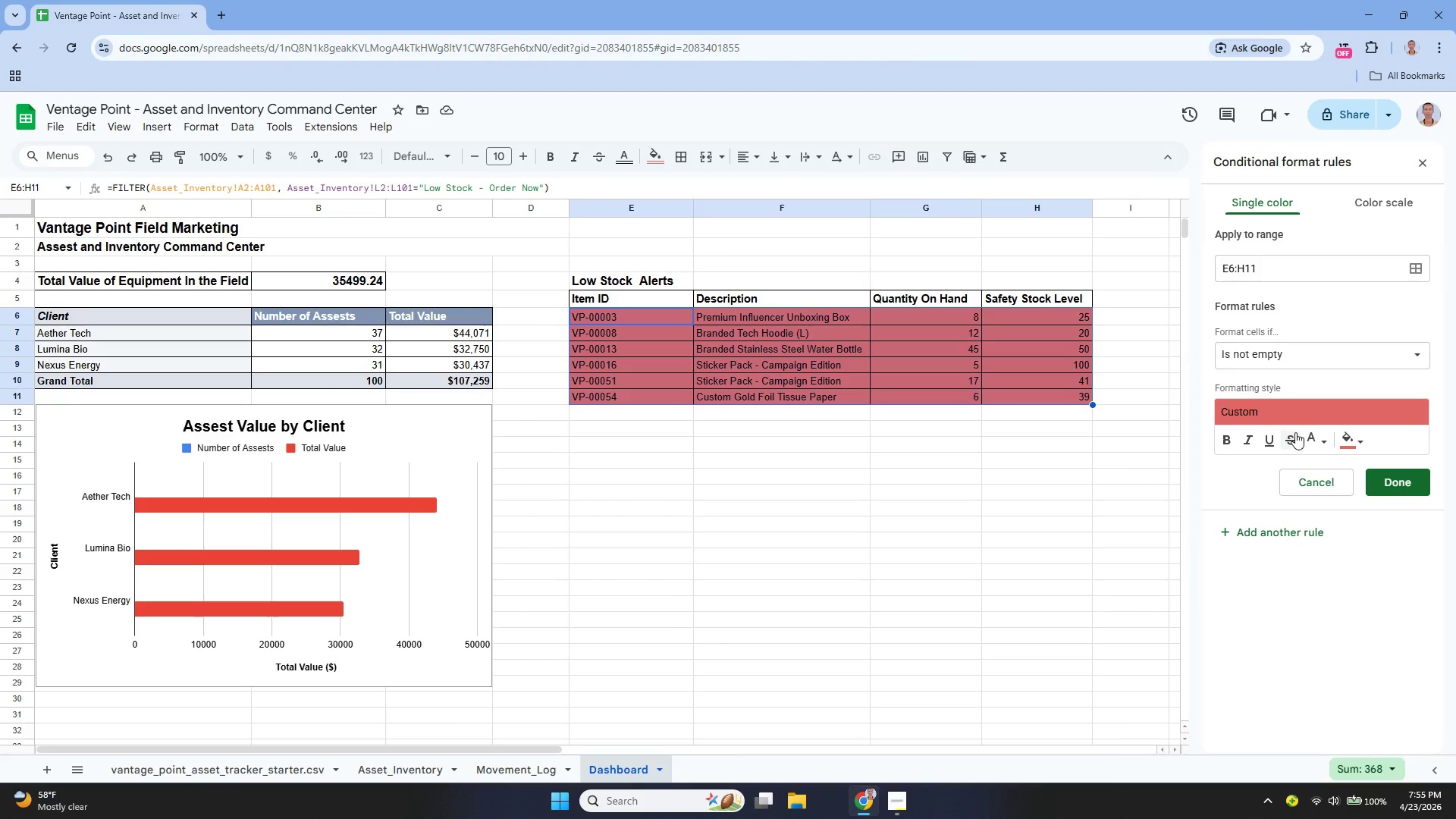 
left_click([1319, 435])
 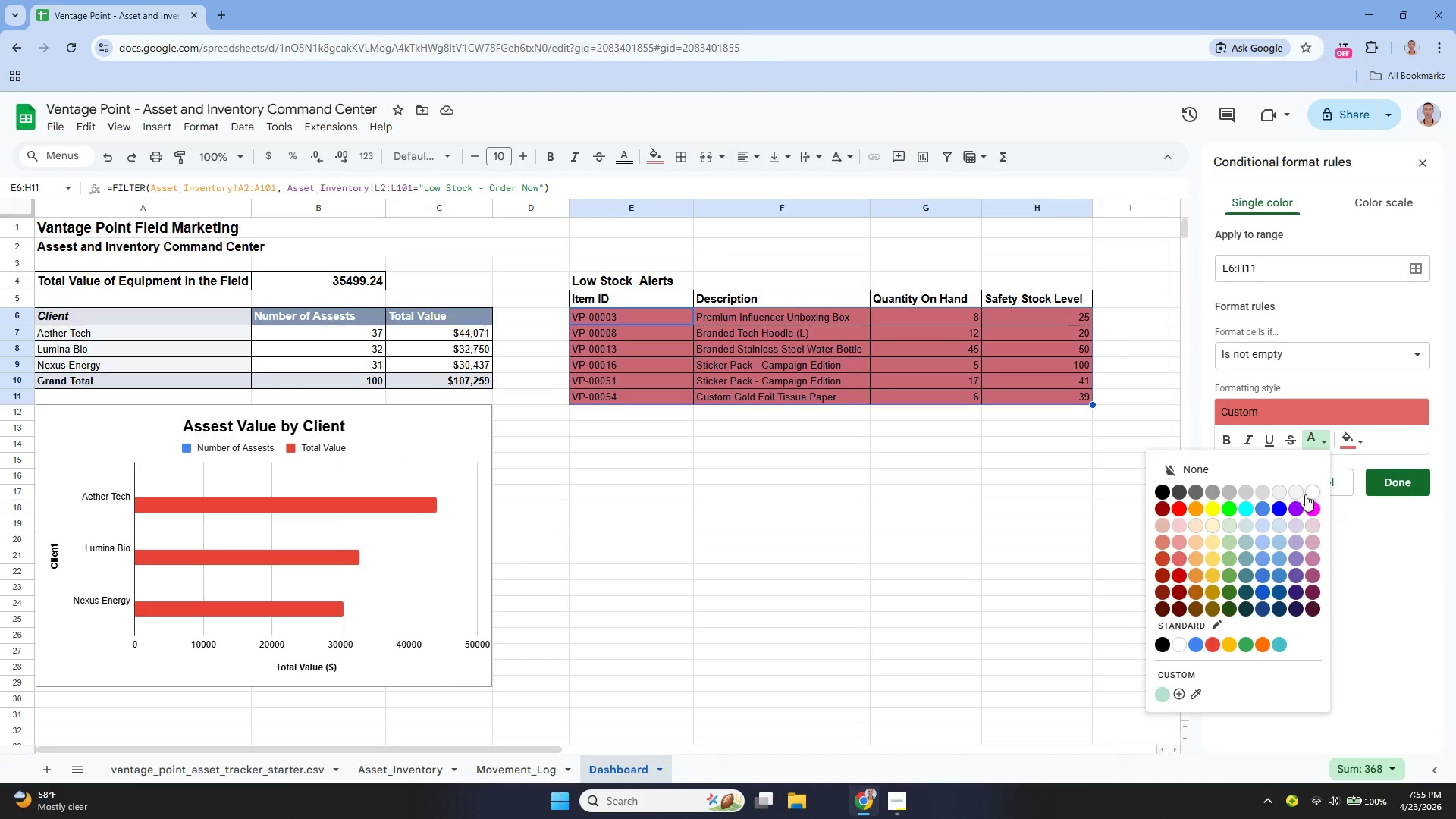 
left_click([1308, 491])
 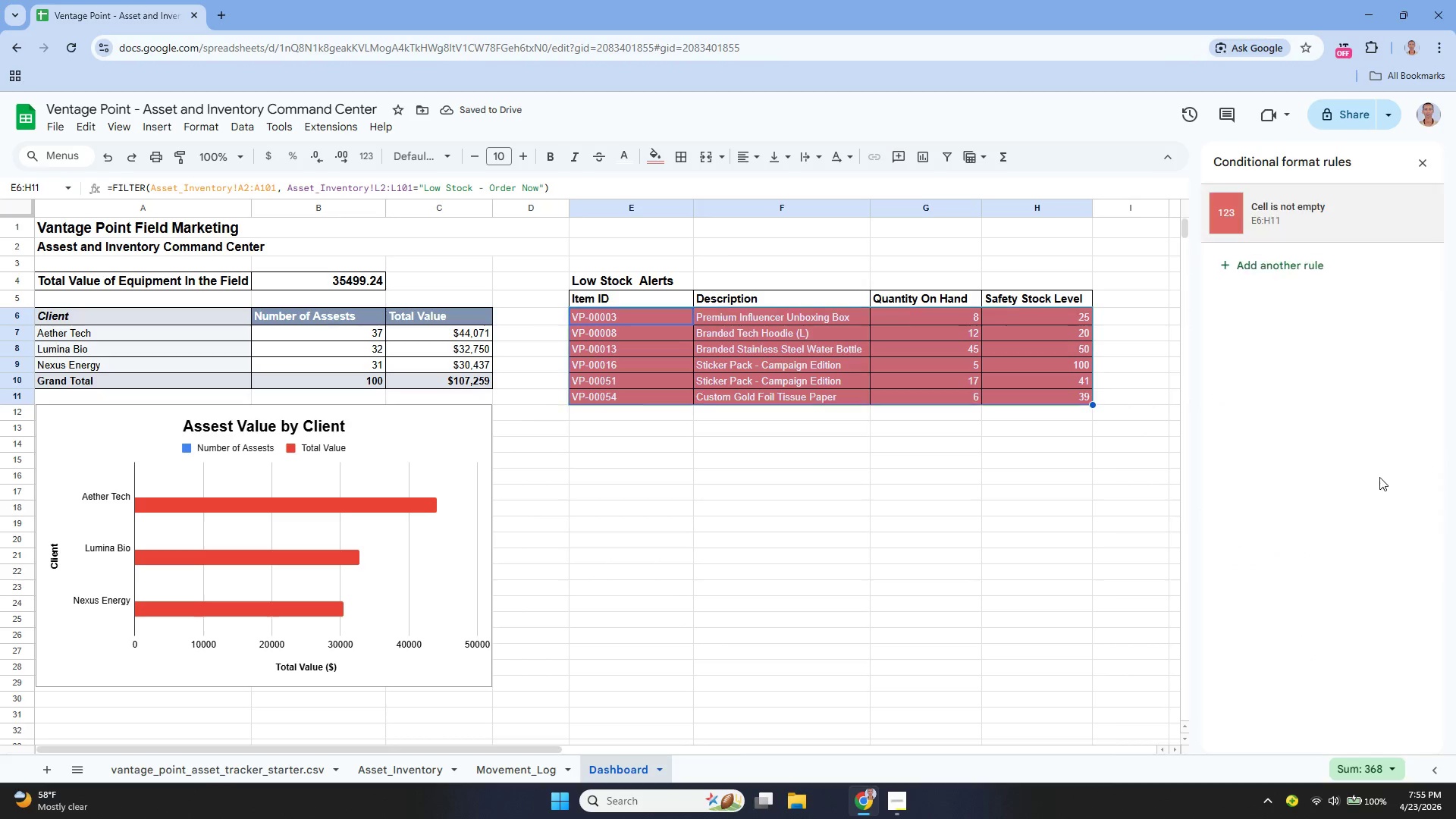 
left_click([999, 428])
 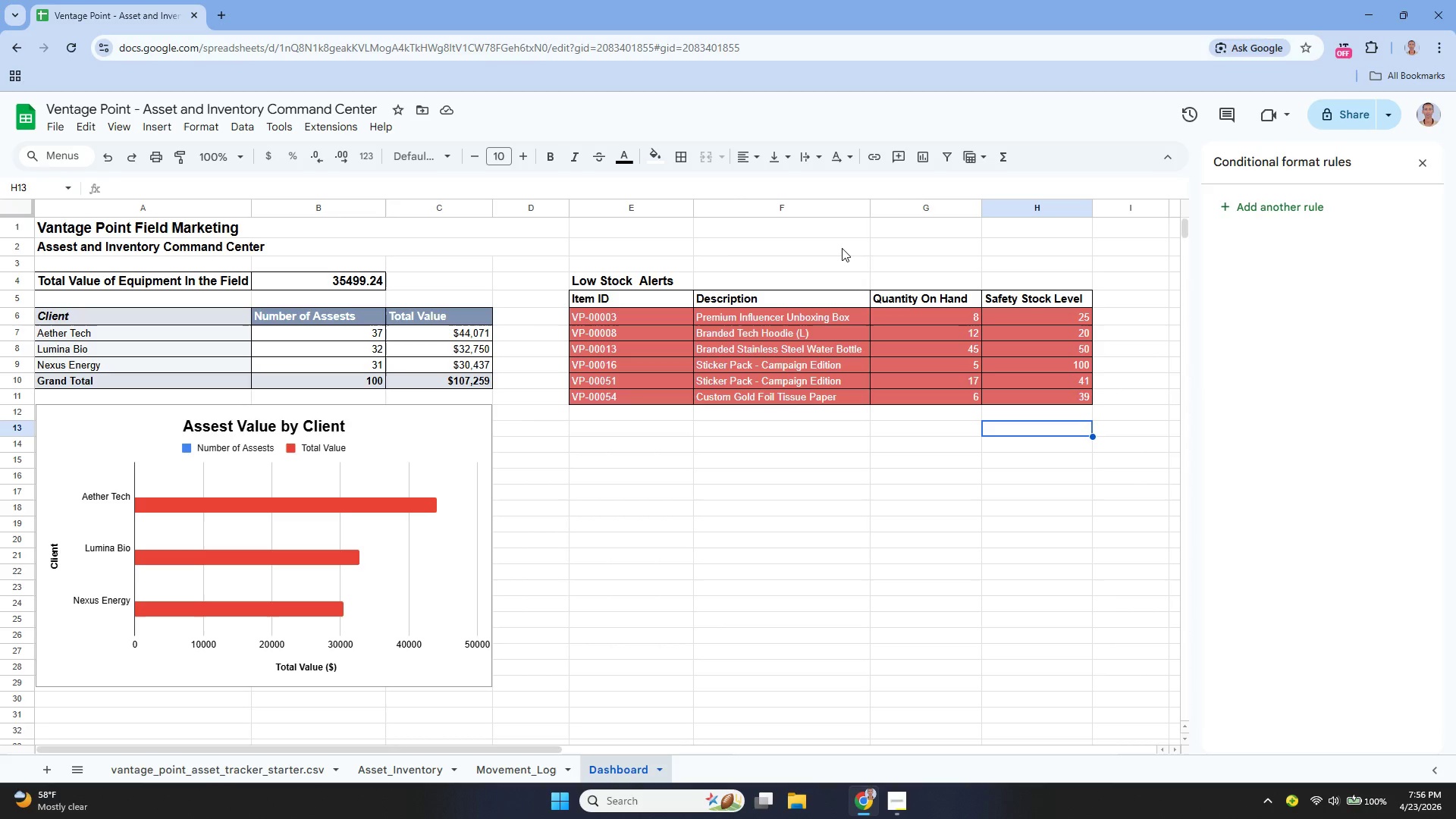 
wait(78.61)
 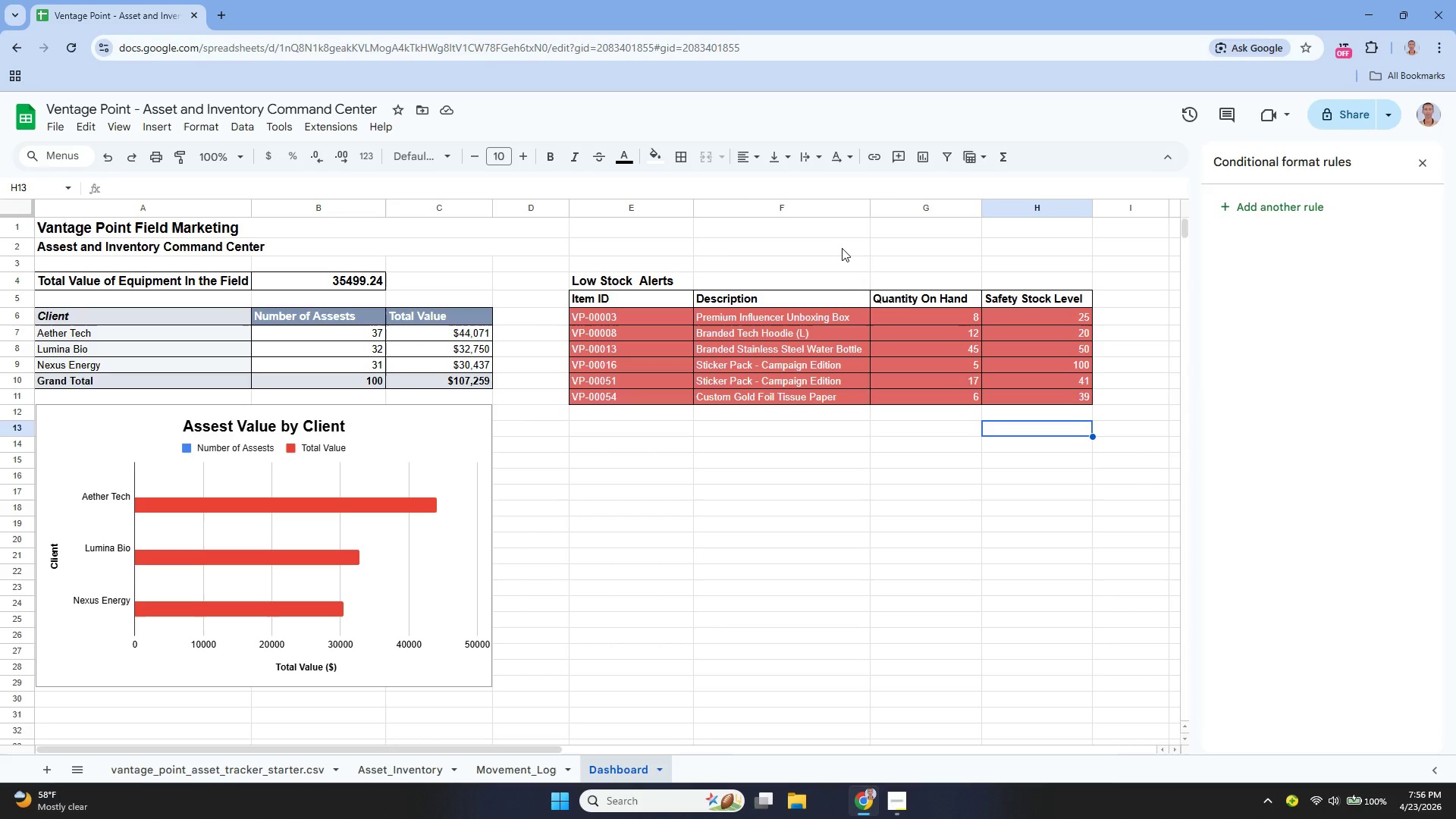 
left_click([499, 763])
 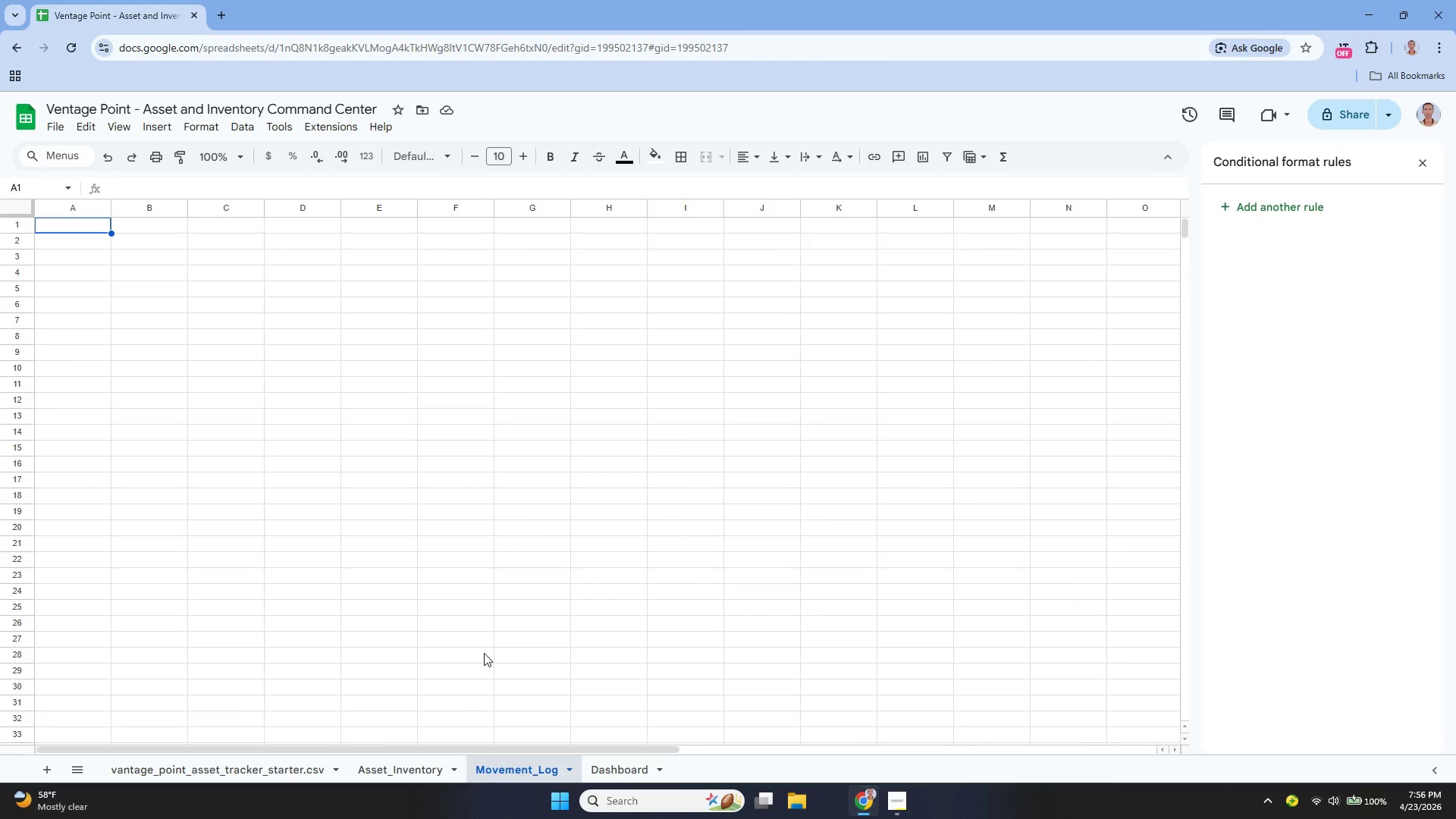 
key(Enter)
 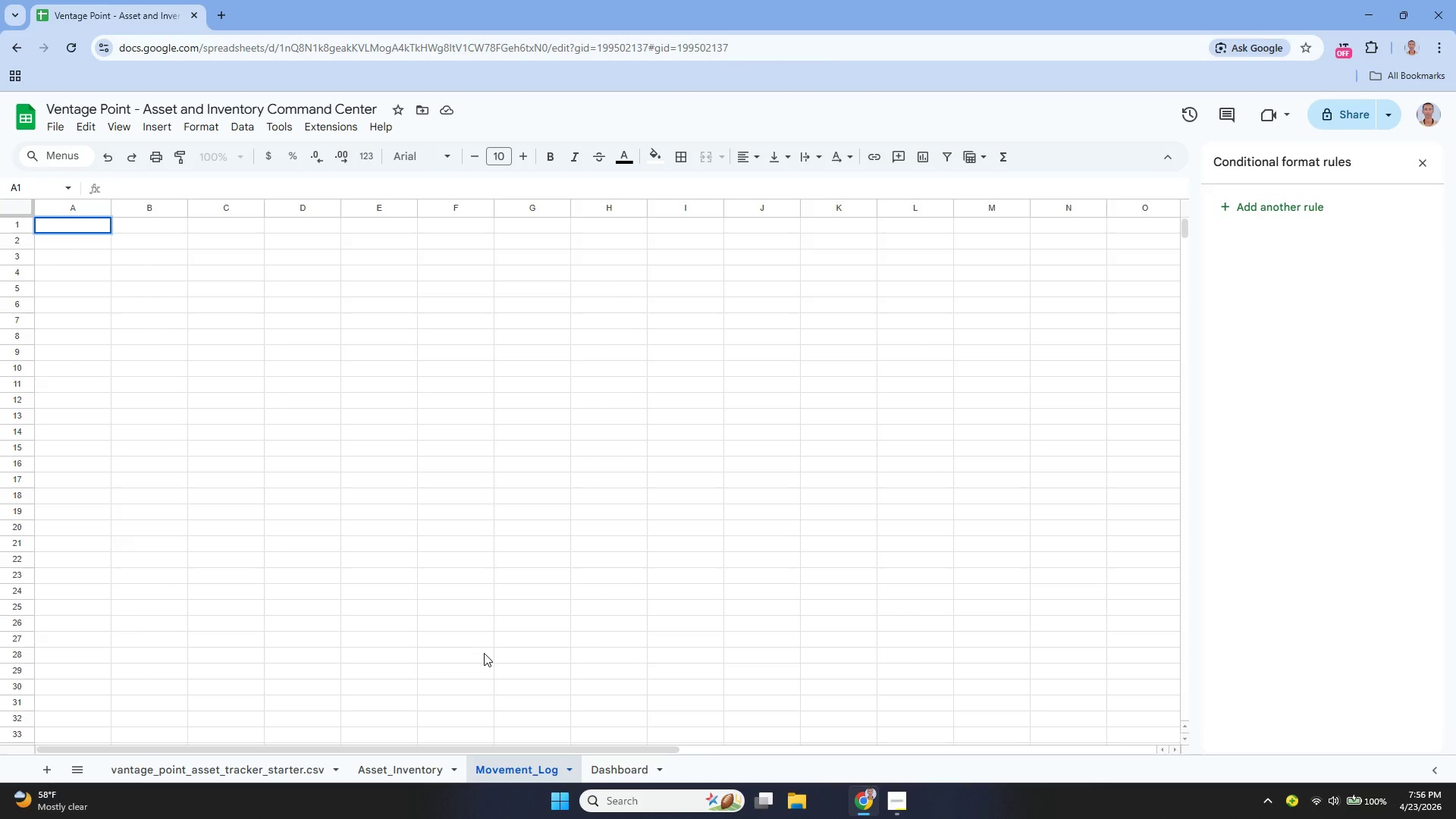 
type(Item ID)
key(Tab)
type(Action)
key(Tab)
type(Location)
key(Tab)
type(Accoutn )
key(Backspace)
key(Backspace)
key(Backspace)
type(nt Manager)
key(Tab)
type(d)
key(Backspace)
type(Date)
key(Tab)
type(Notes)
key(Tab)
 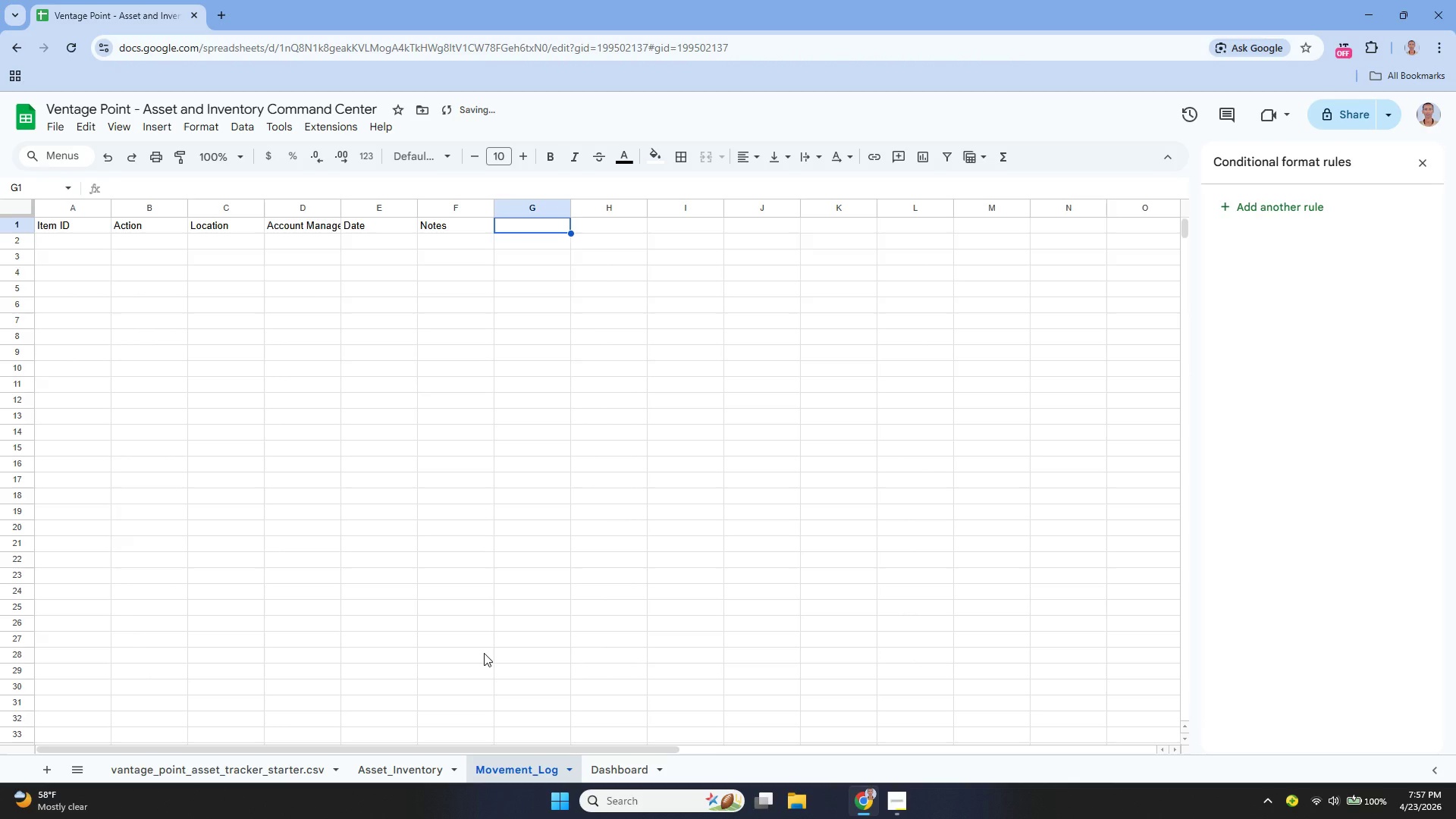 
wait(8.95)
 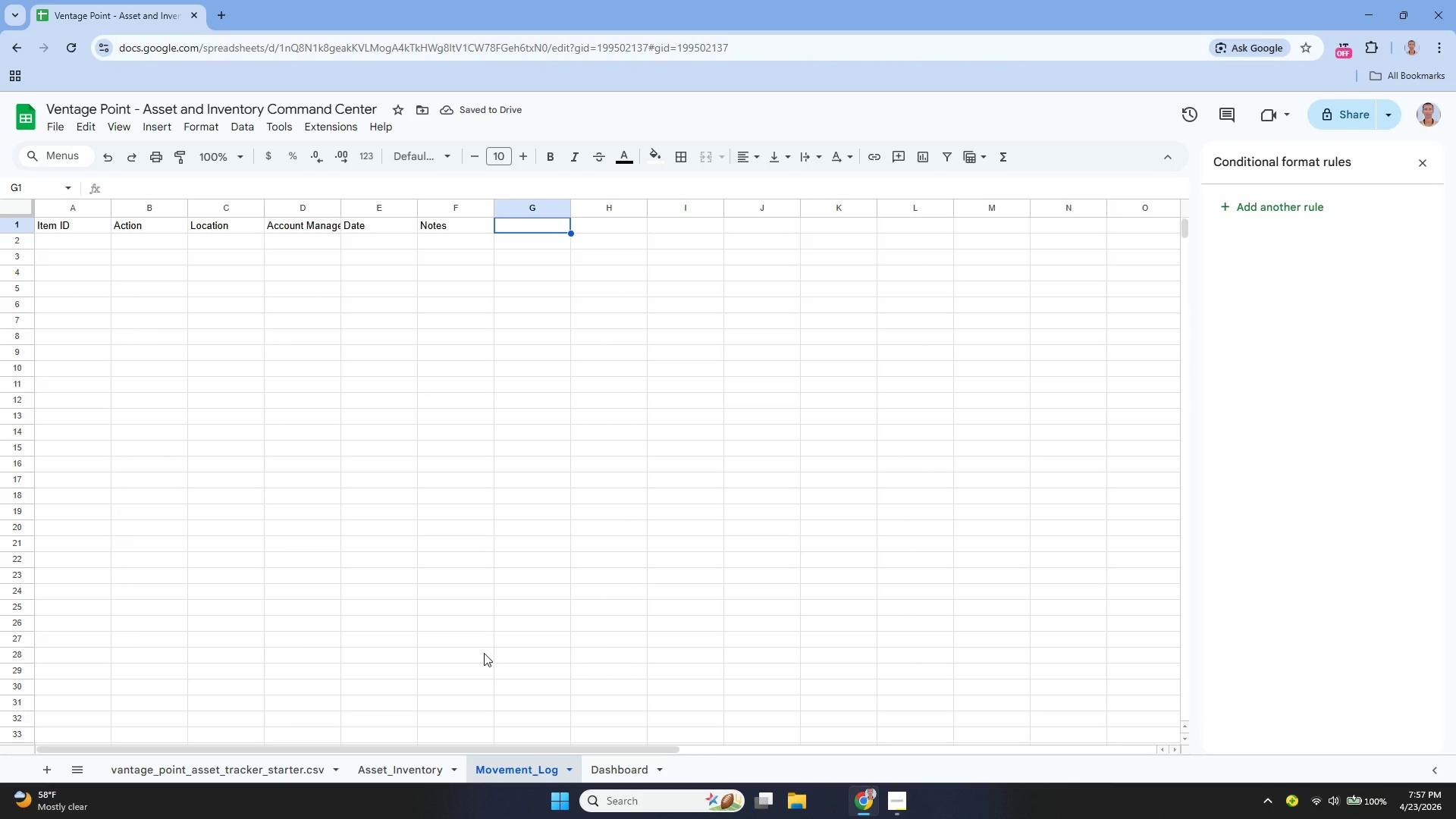 
left_click_drag(start_coordinate=[339, 206], to_coordinate=[358, 212])
 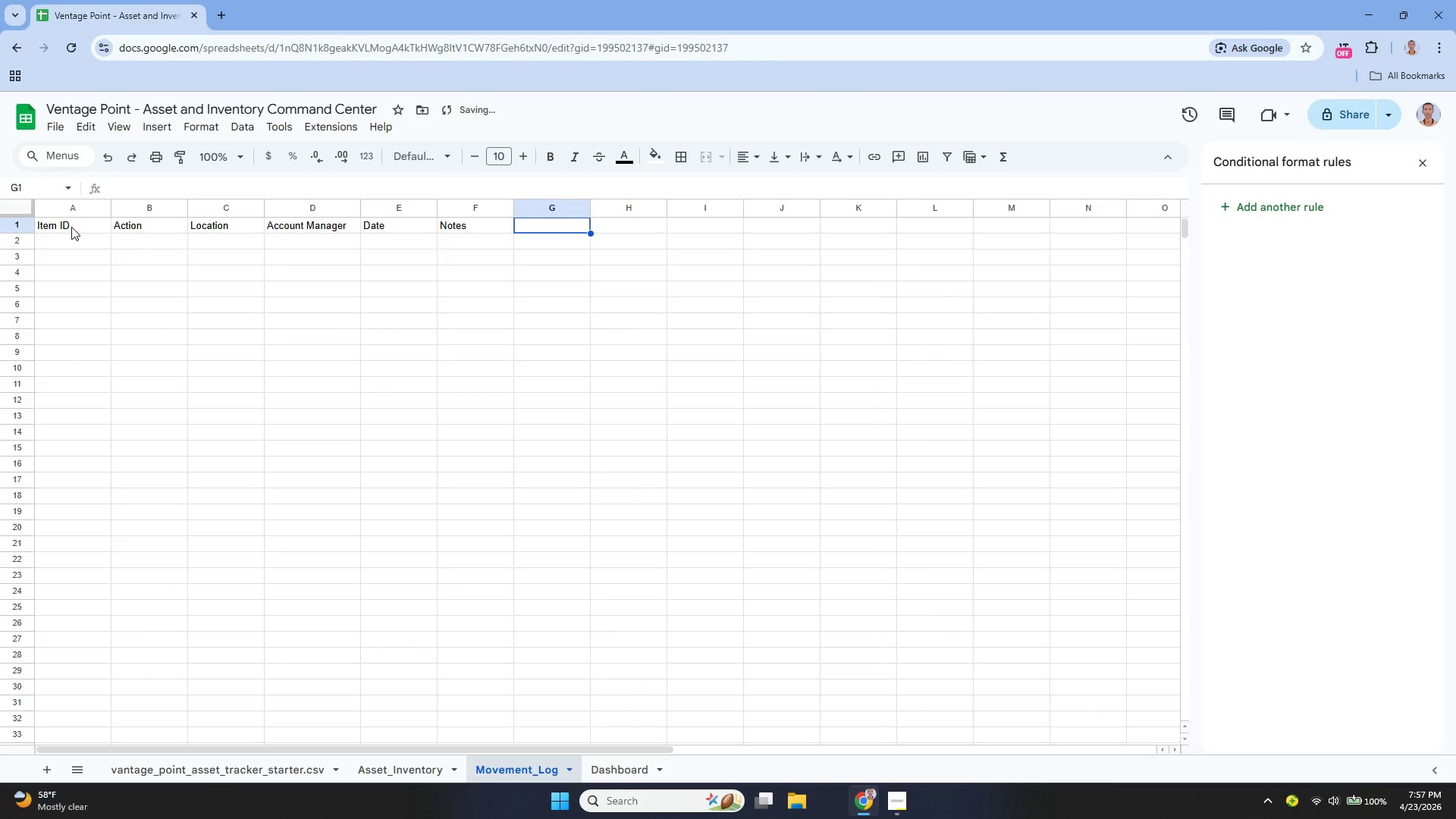 
left_click_drag(start_coordinate=[72, 224], to_coordinate=[461, 230])
 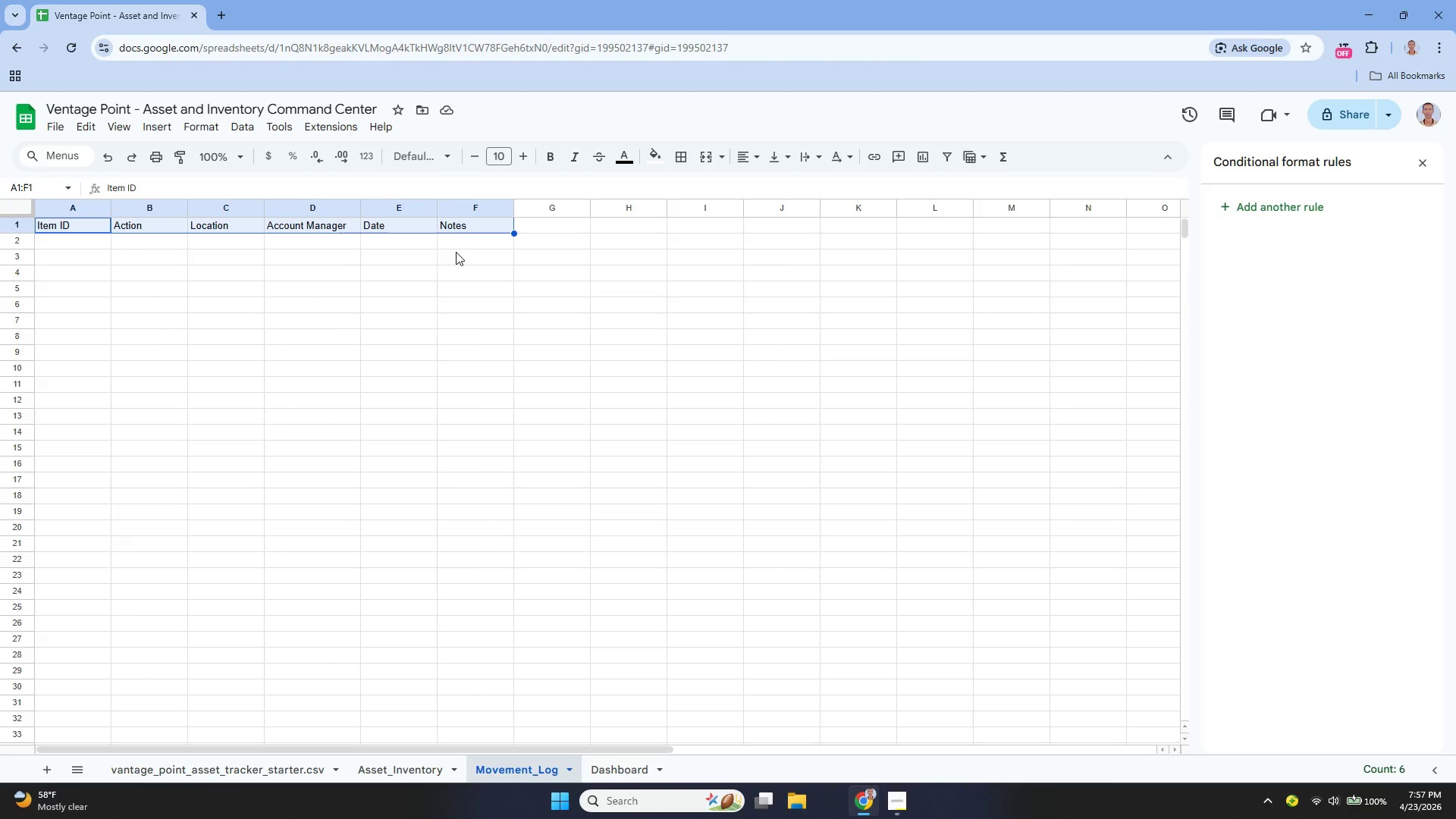 
wait(16.16)
 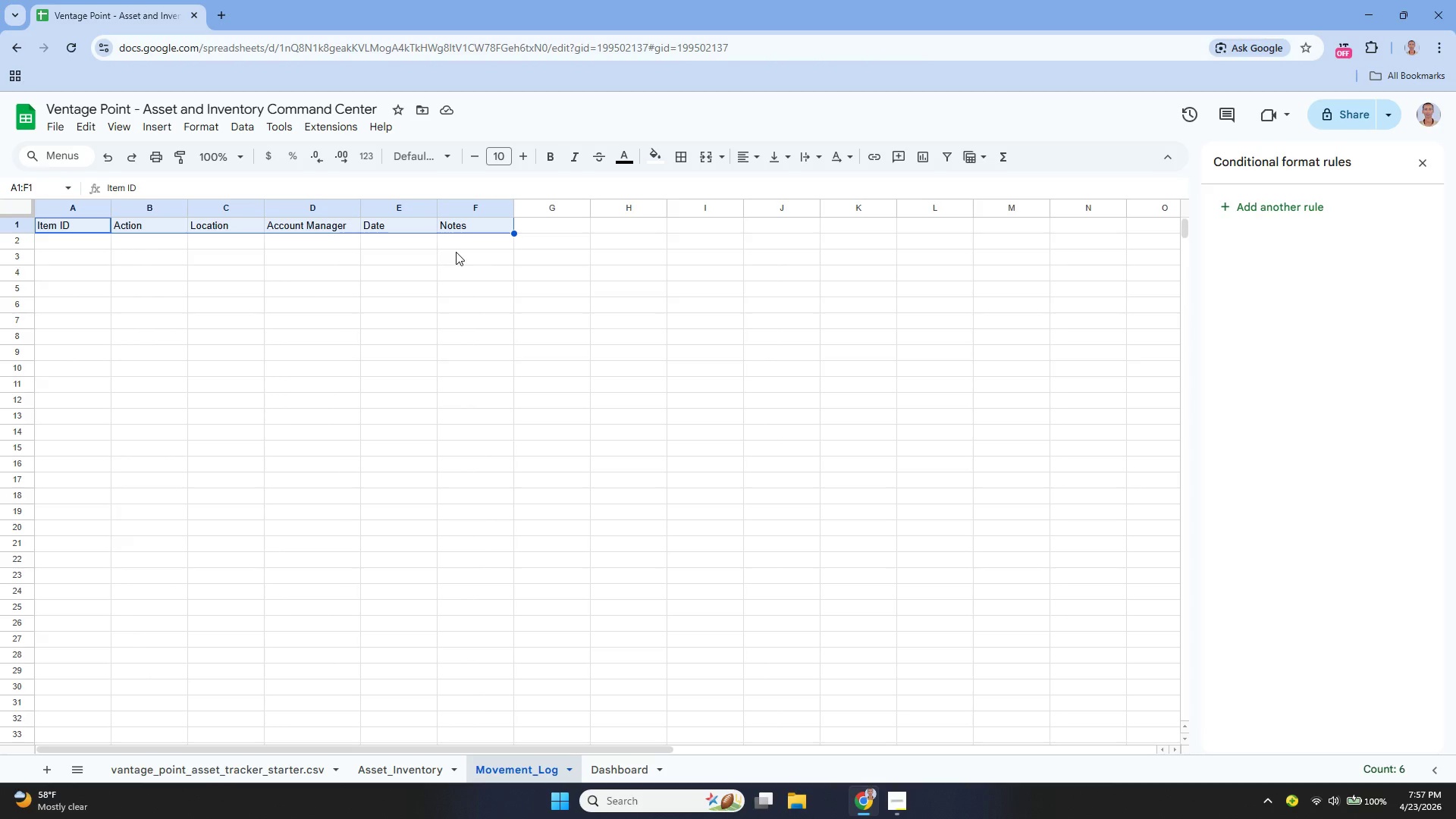 
left_click_drag(start_coordinate=[131, 249], to_coordinate=[131, 241])
 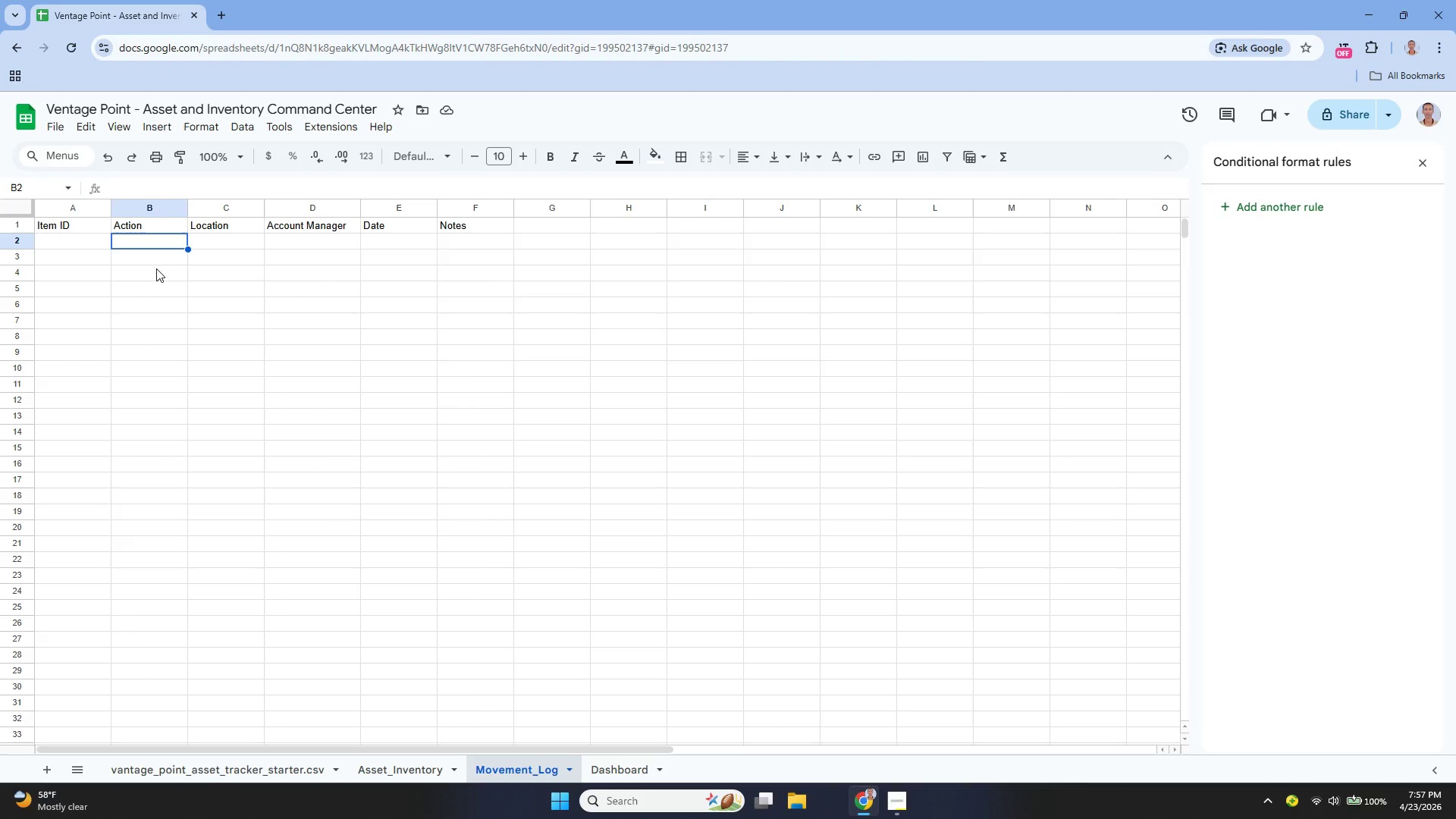 
wait(5.28)
 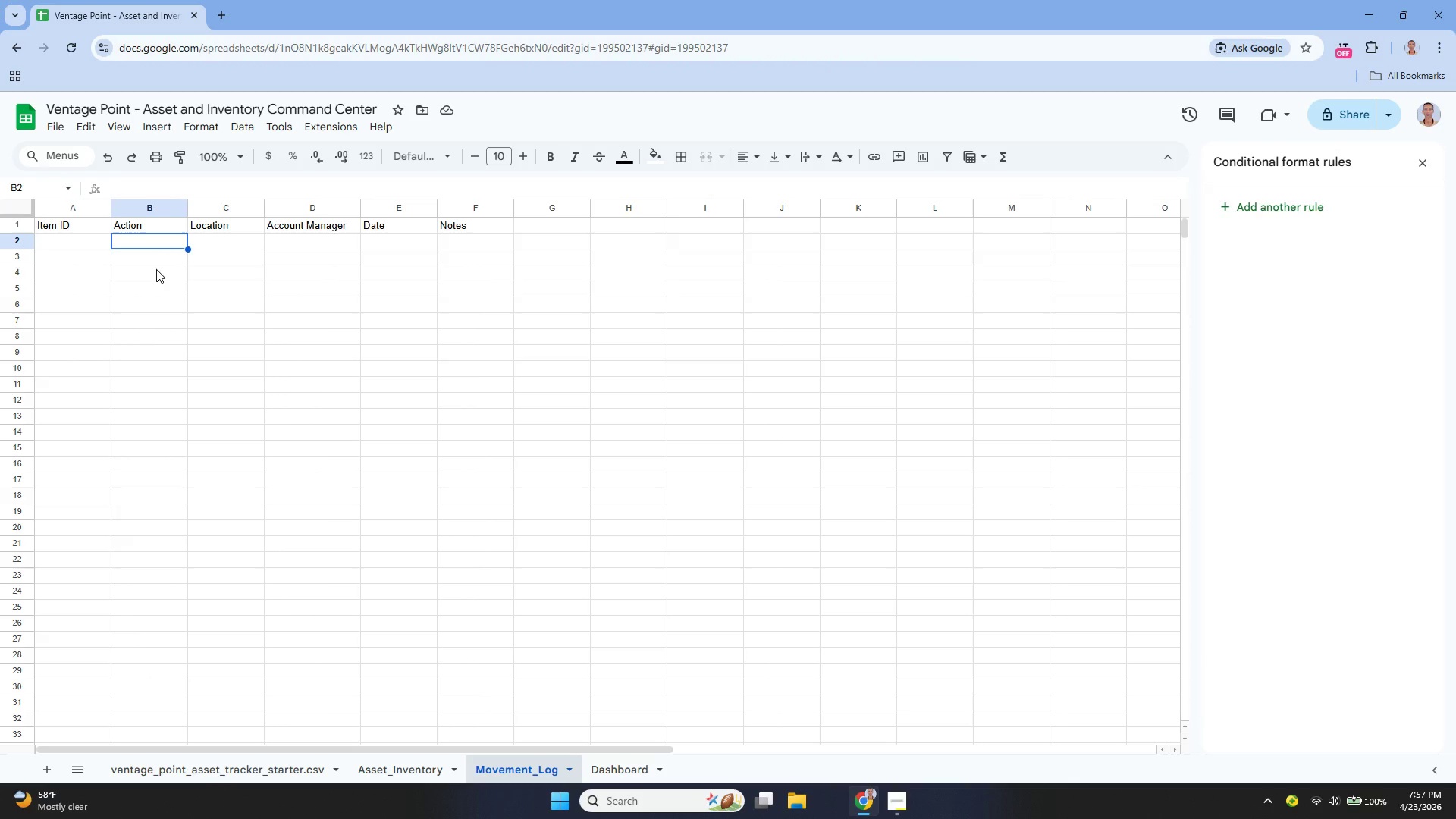 
left_click([30, 193])
 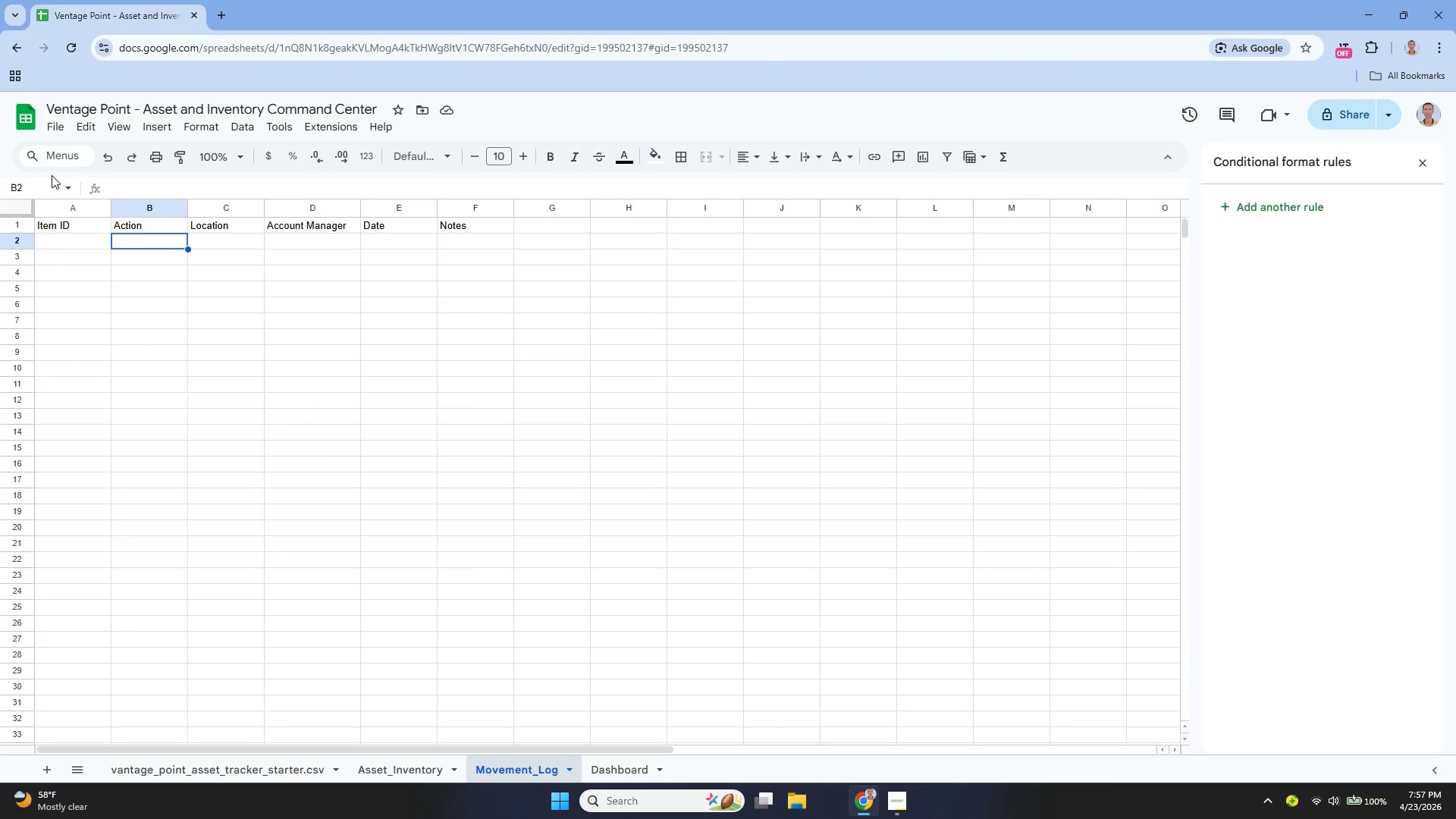 
left_click([48, 193])
 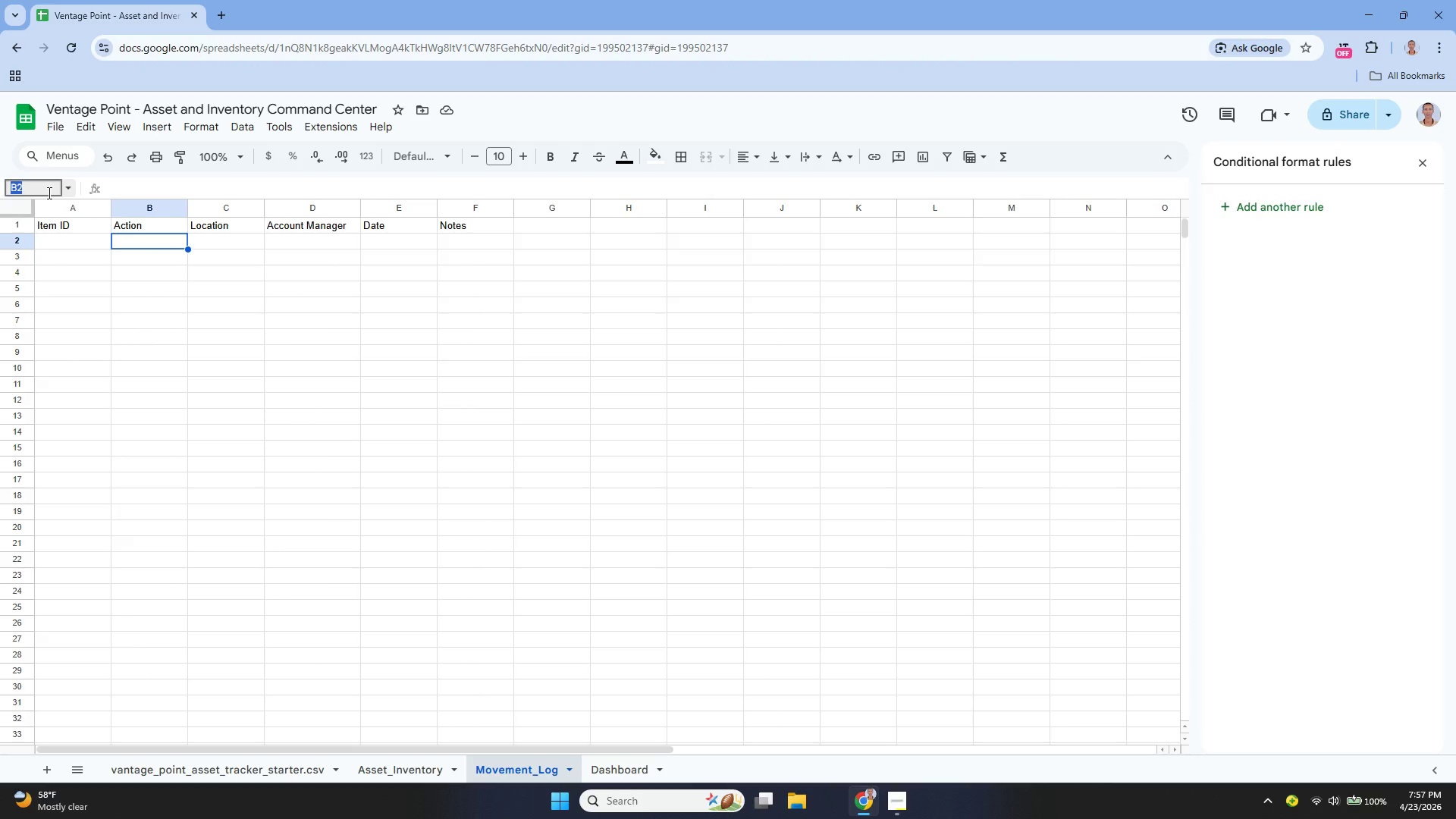 
left_click([48, 193])
 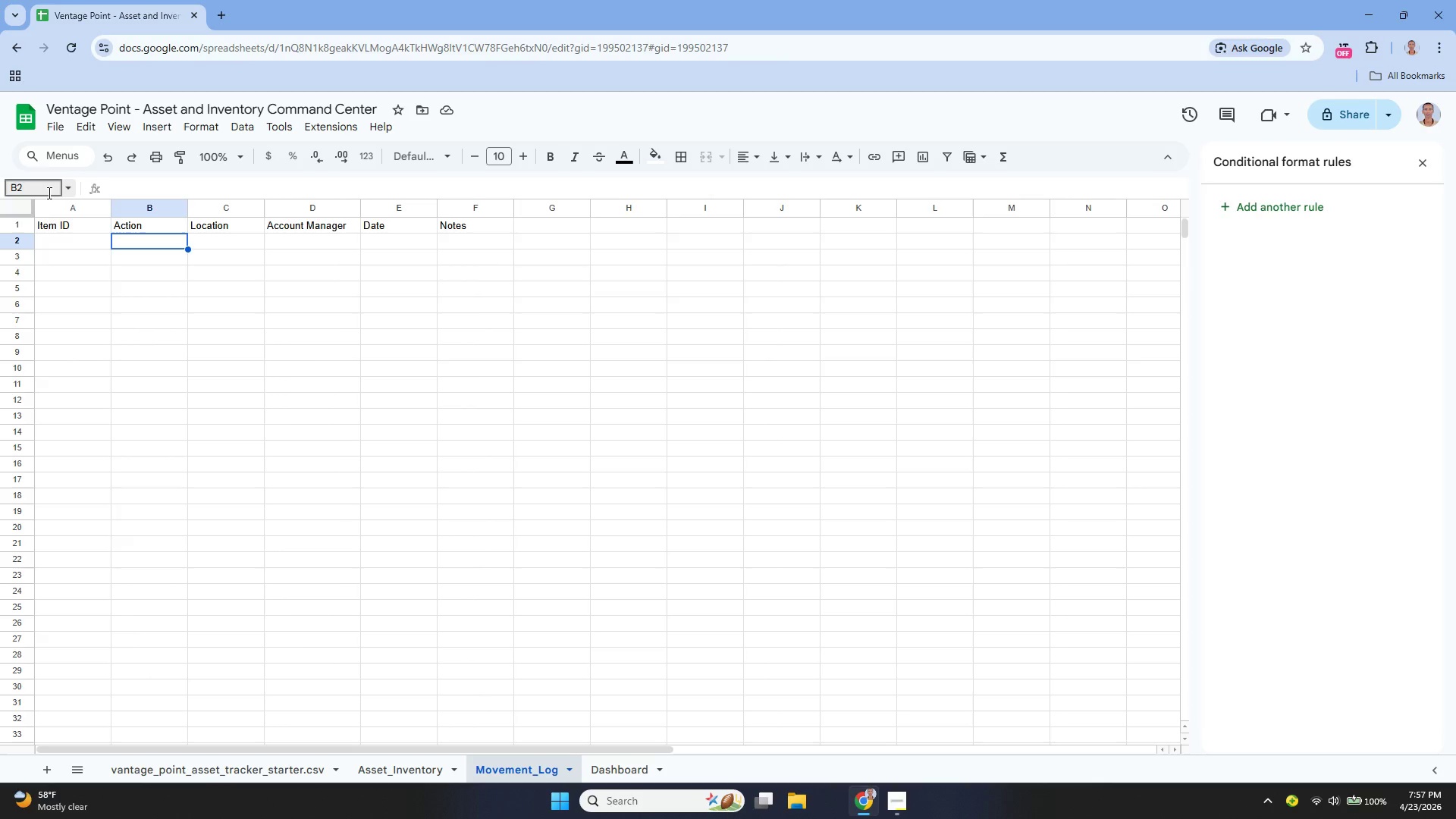 
type(:B101)
 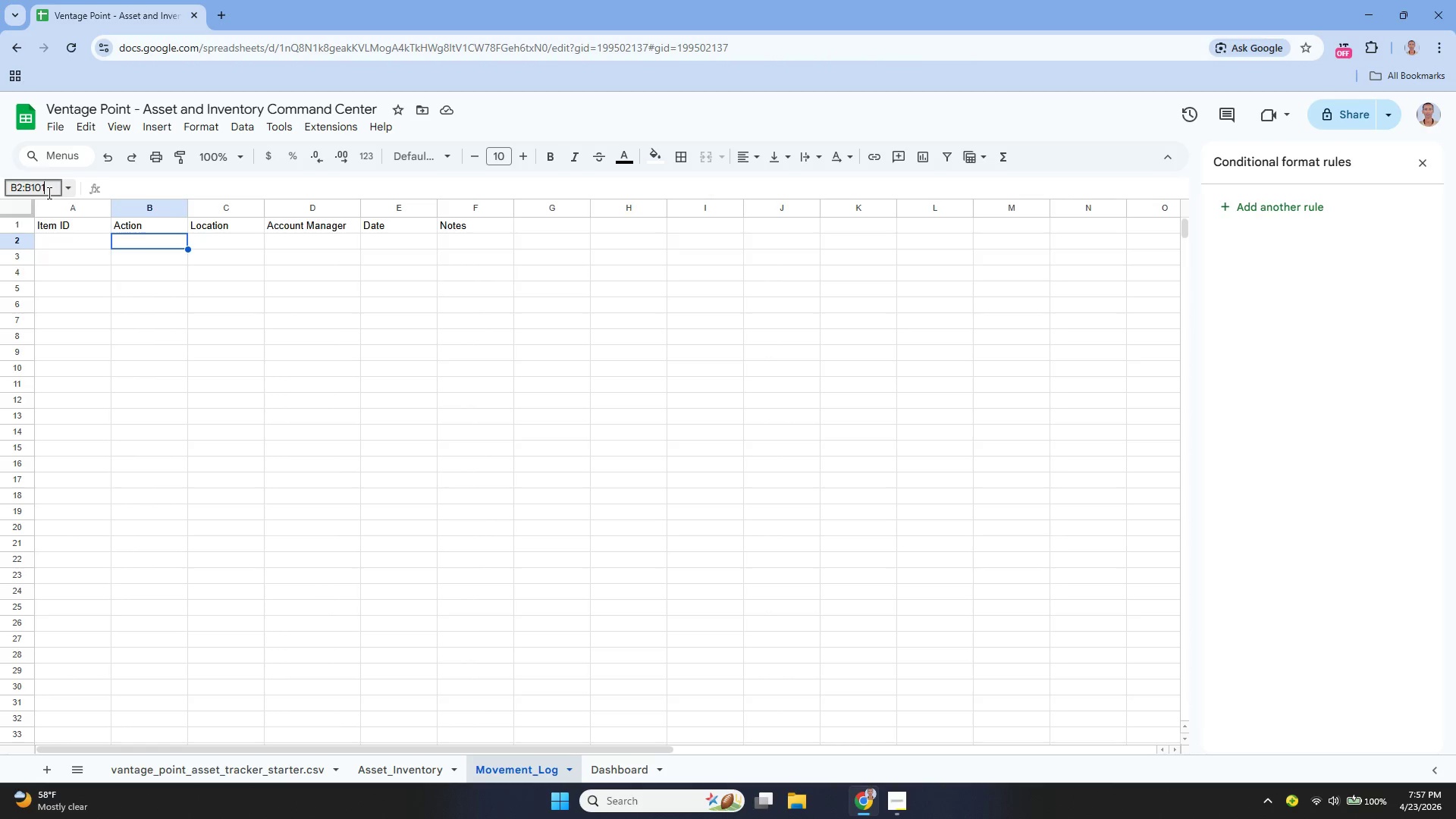 
key(Enter)
 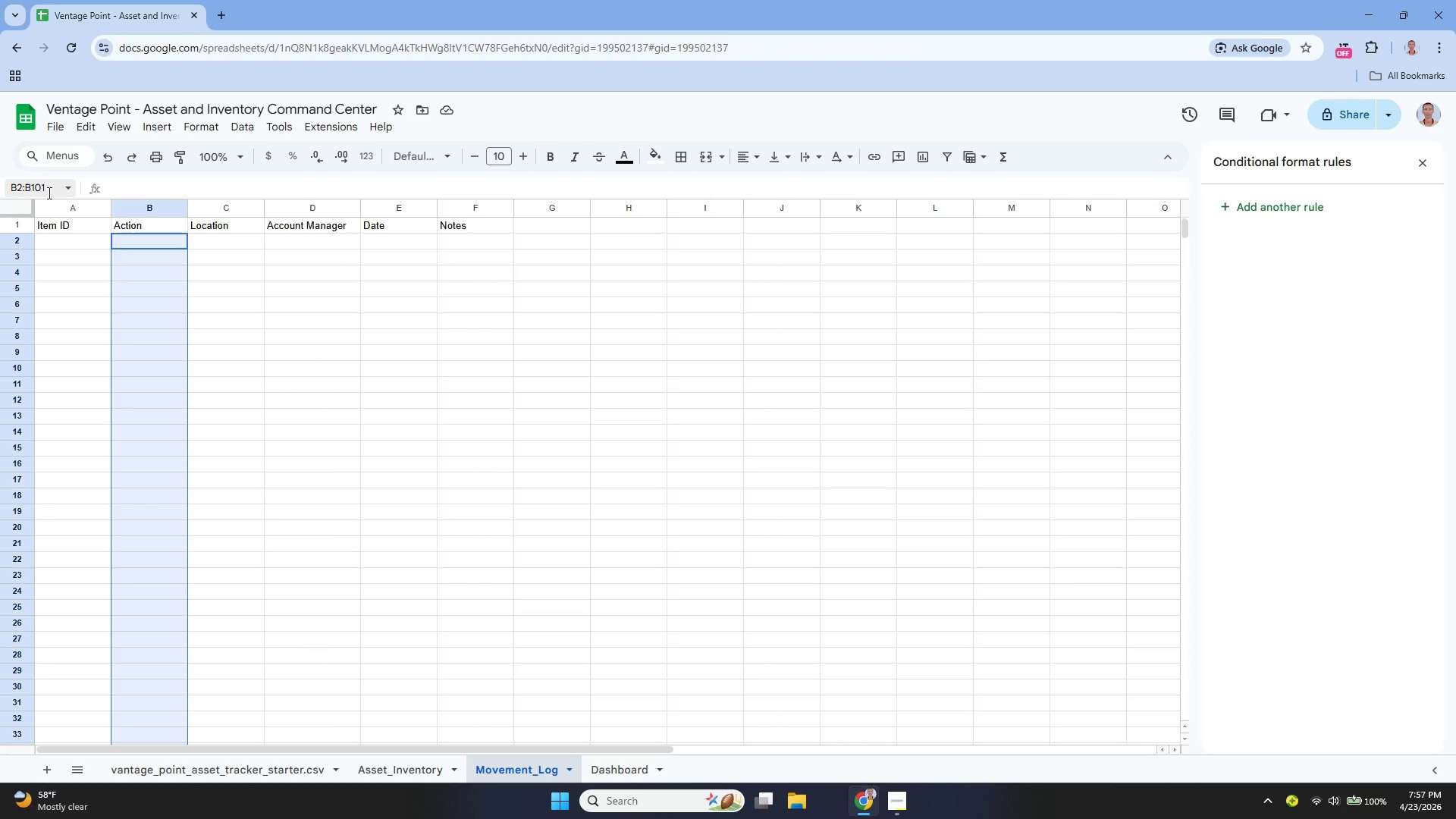 
wait(8.86)
 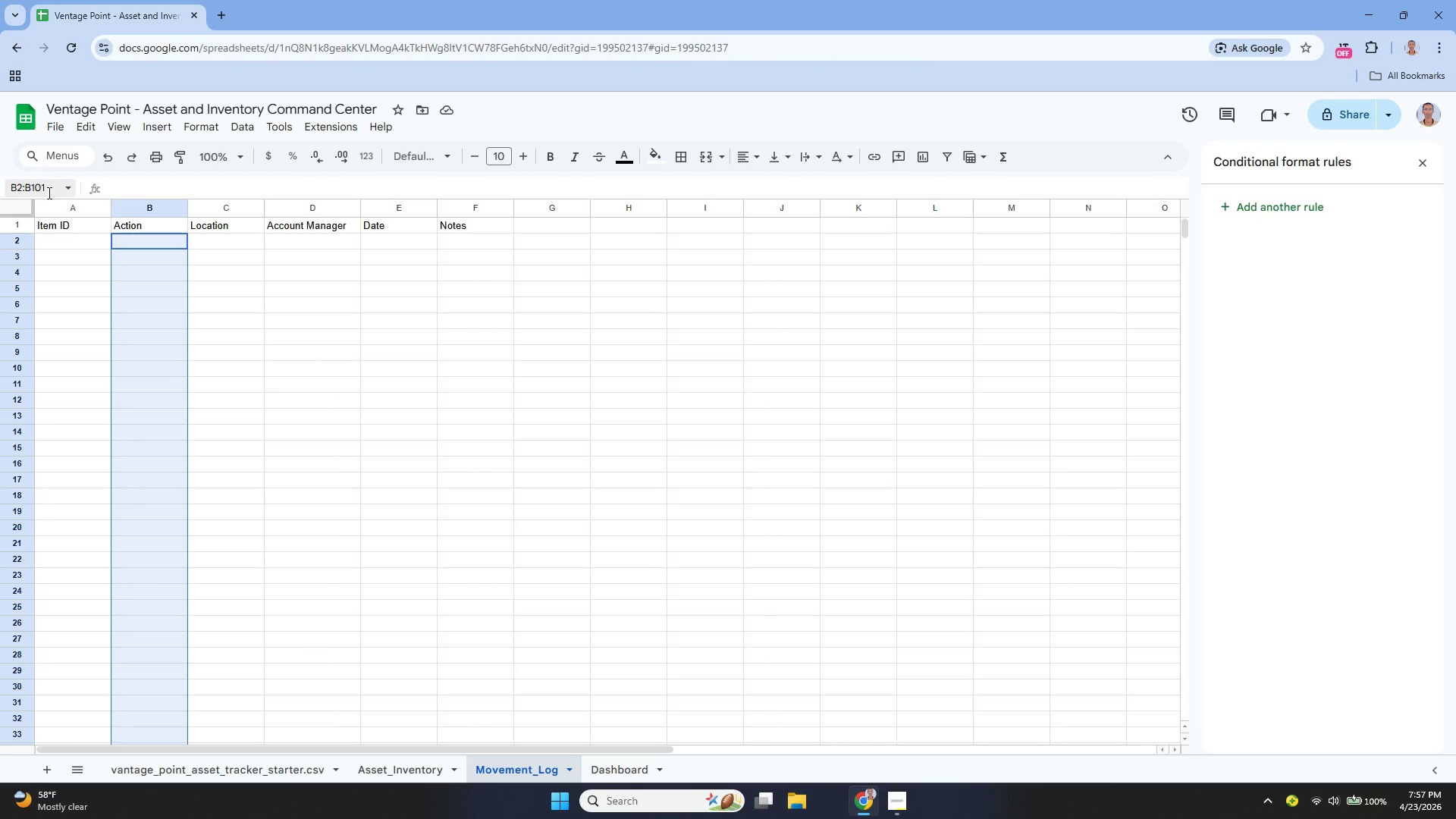 
left_click([329, 460])
 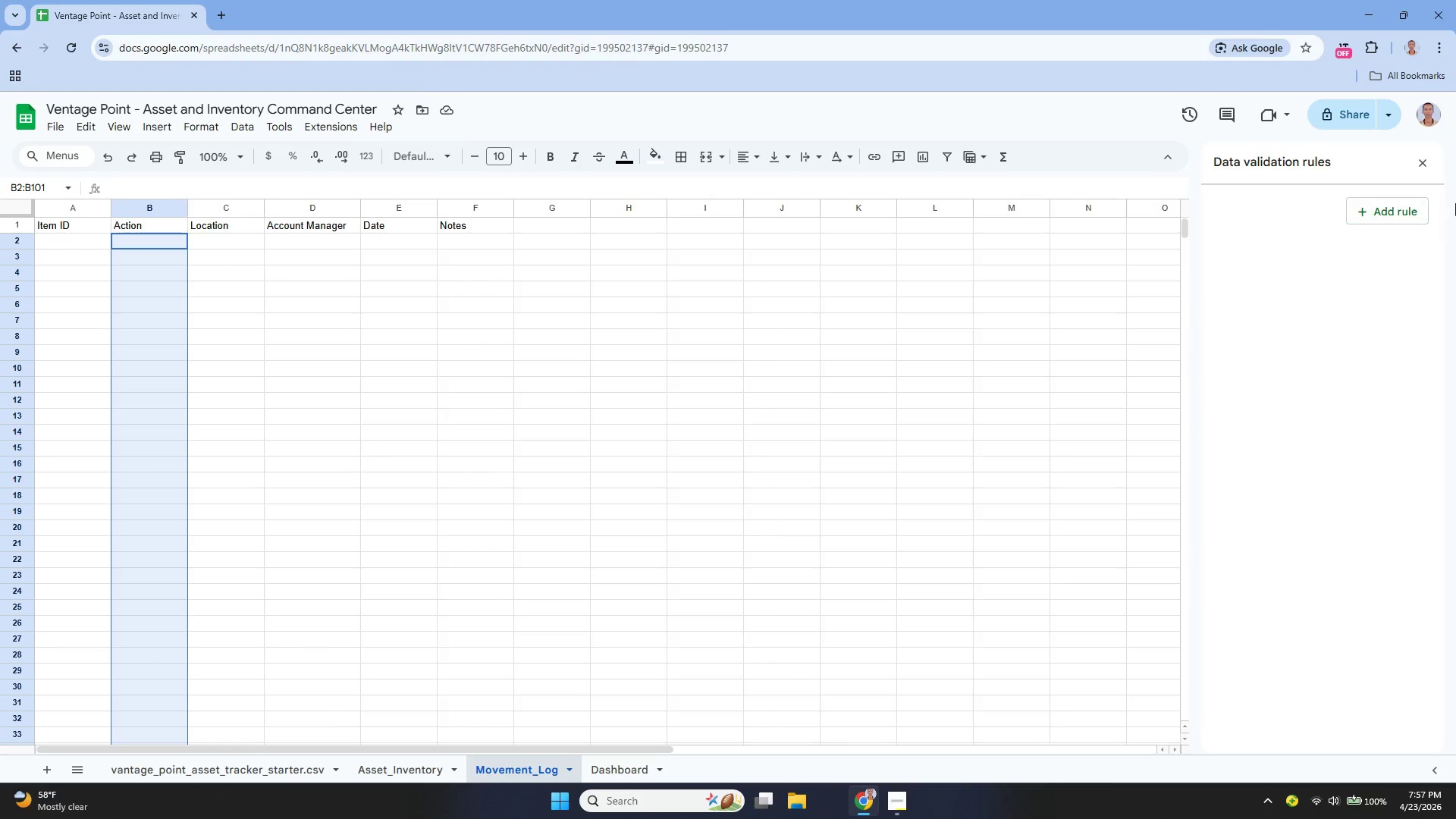 
left_click([1403, 220])
 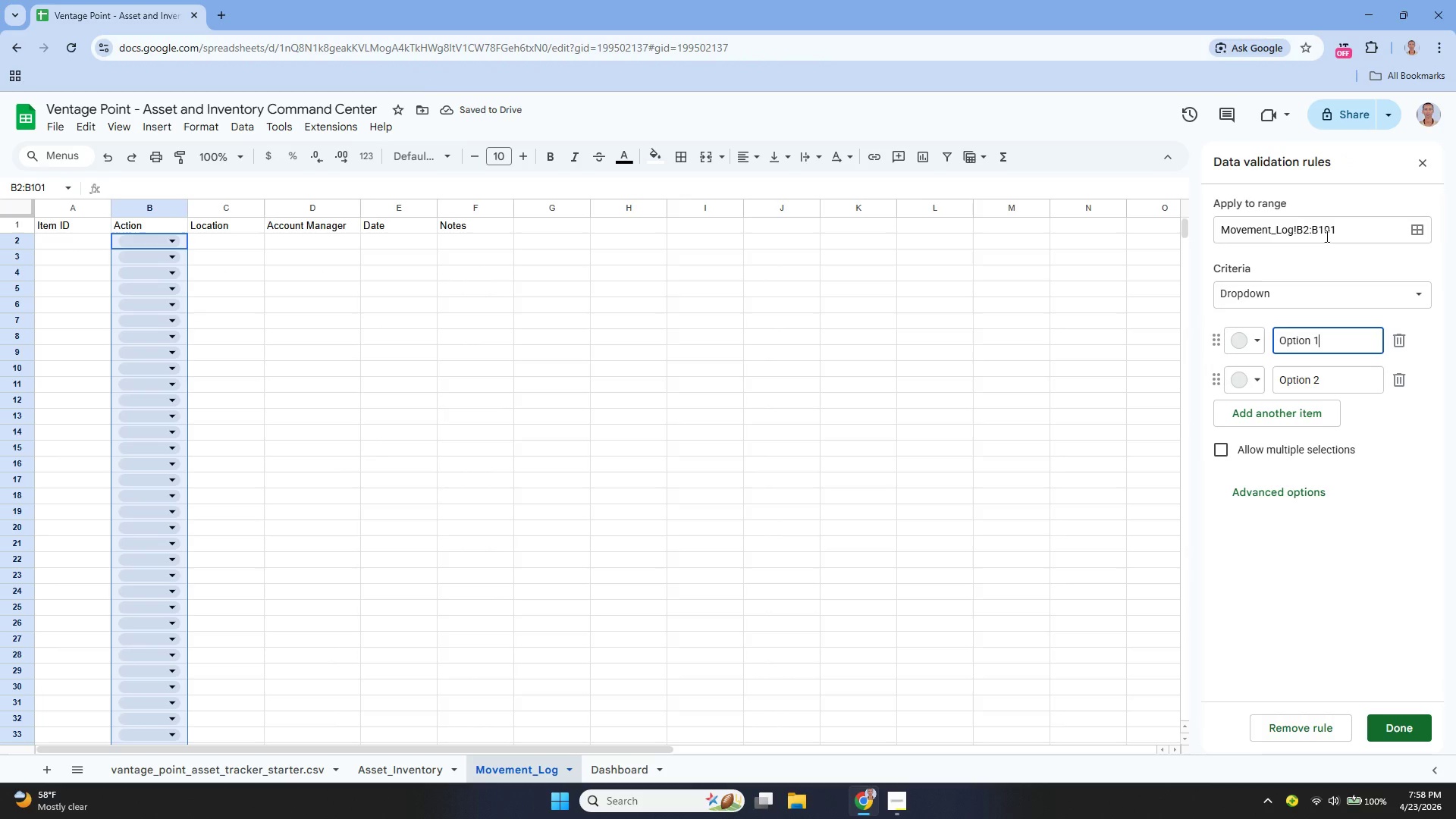 
key(Backspace)
key(Backspace)
key(Backspace)
key(Backspace)
key(Backspace)
key(Backspace)
key(Backspace)
key(Backspace)
key(Backspace)
type(Check-out)
 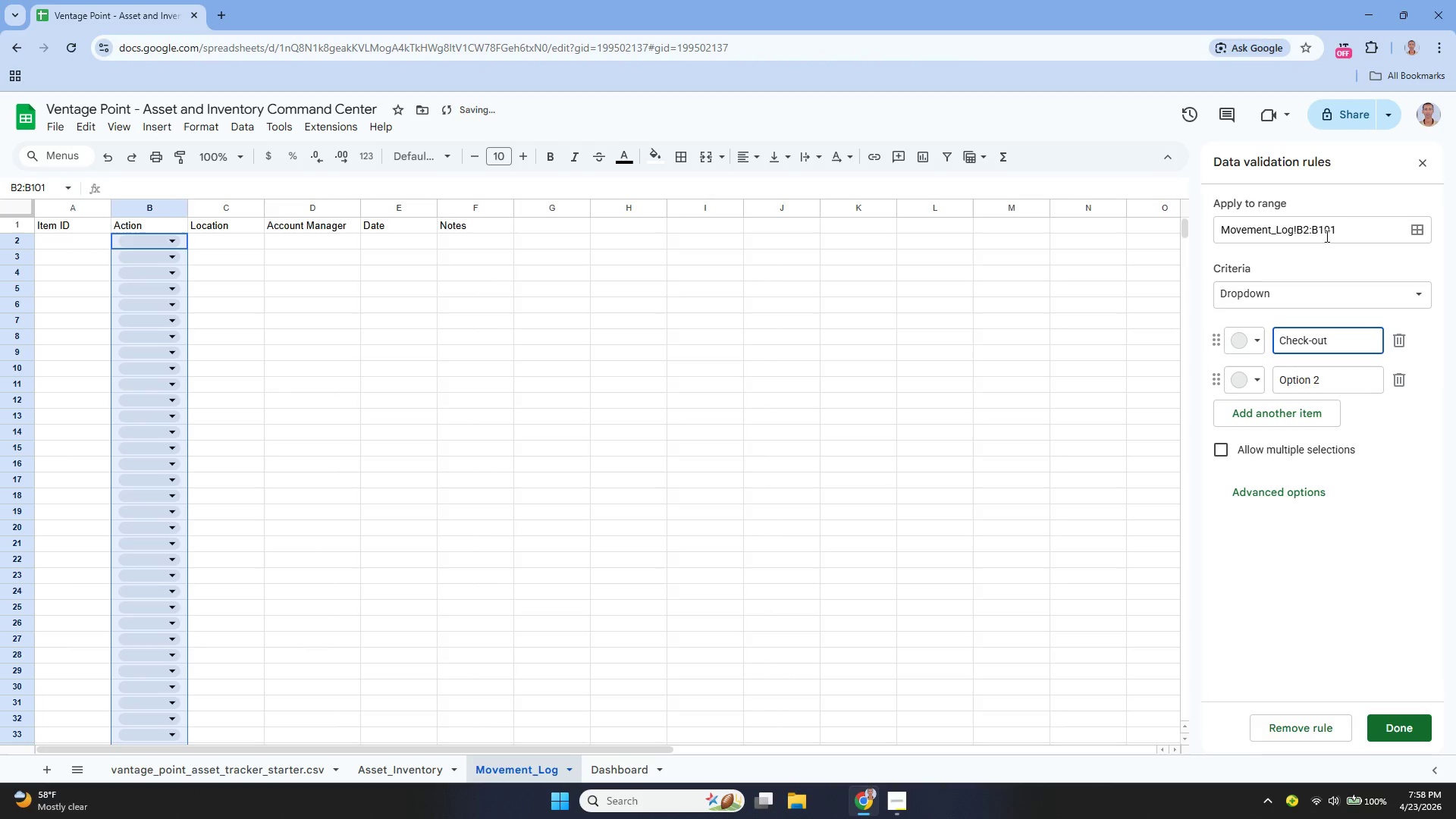 
left_click([1346, 383])
 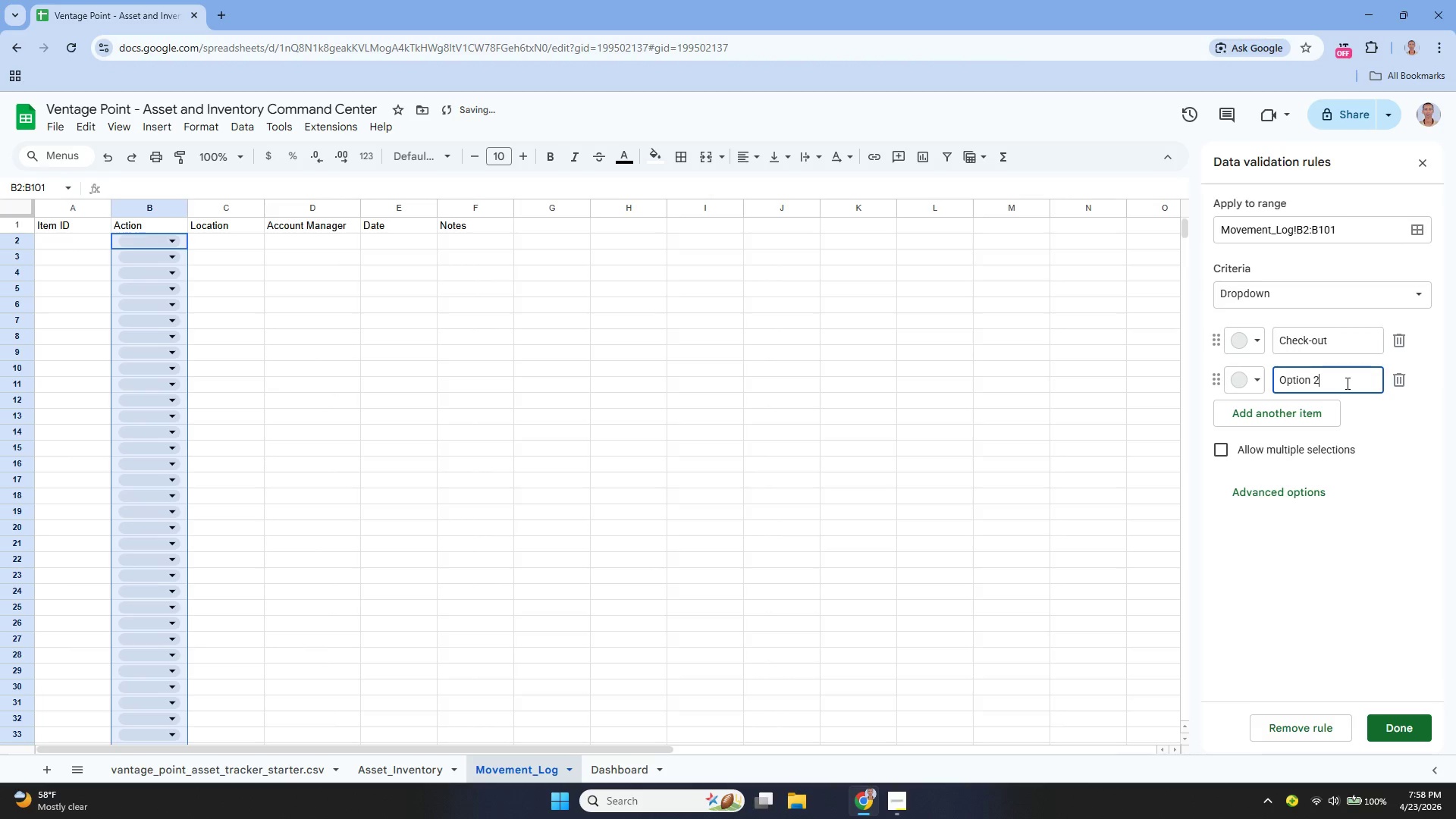 
hold_key(key=Backspace, duration=1.03)
 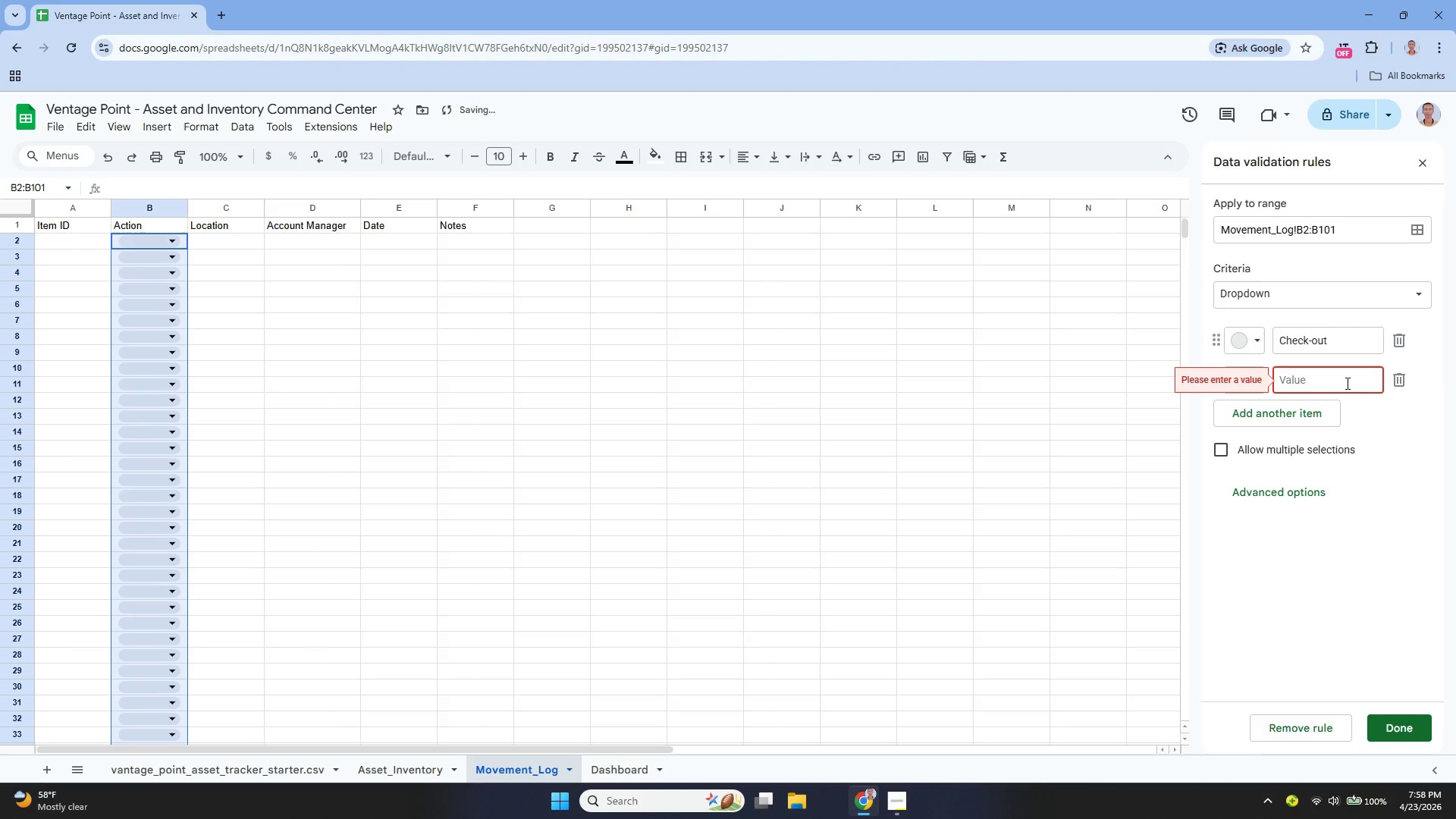 
type(Check )
key(Backspace)
type(-in)
 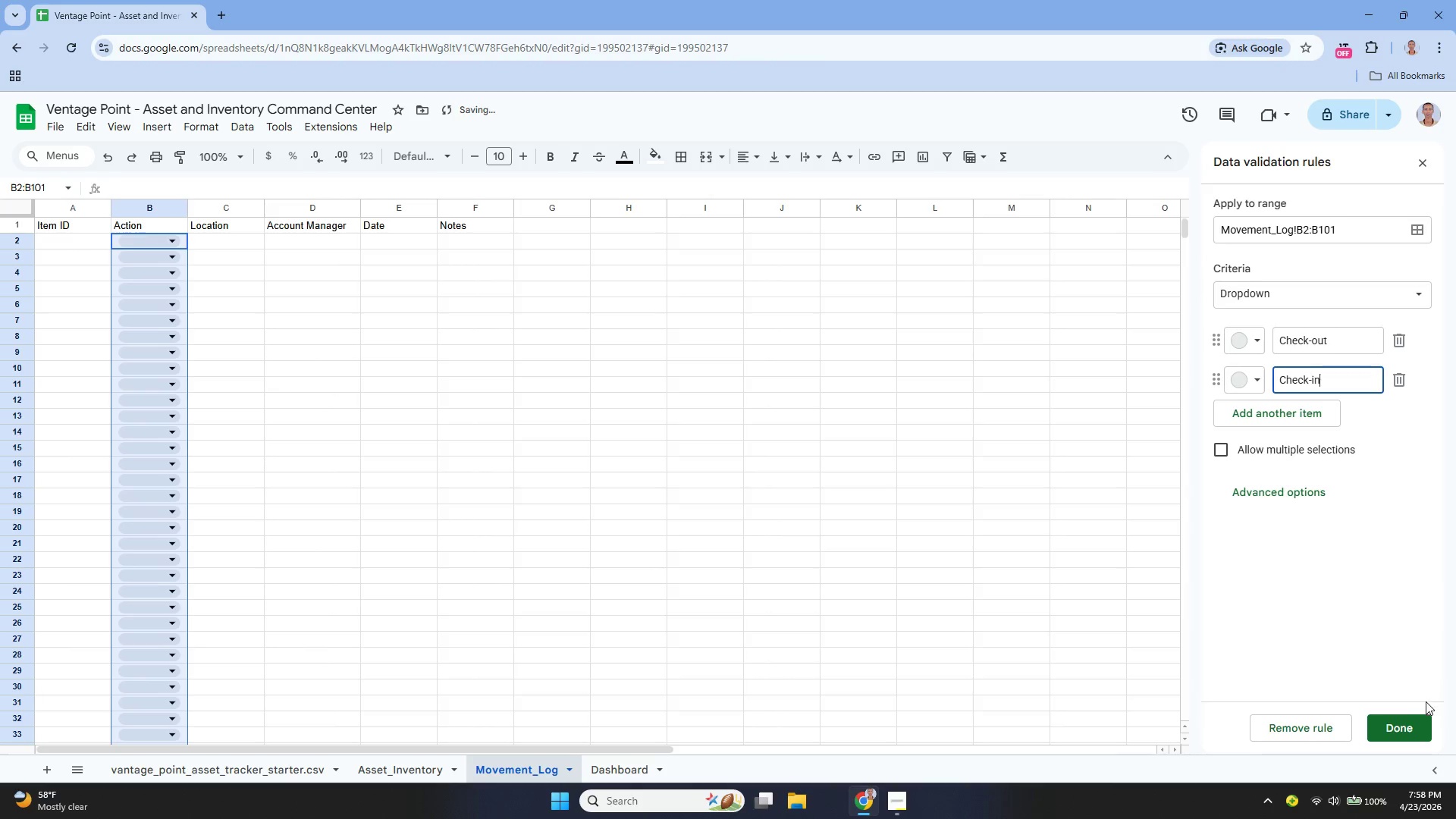 
left_click([1407, 730])
 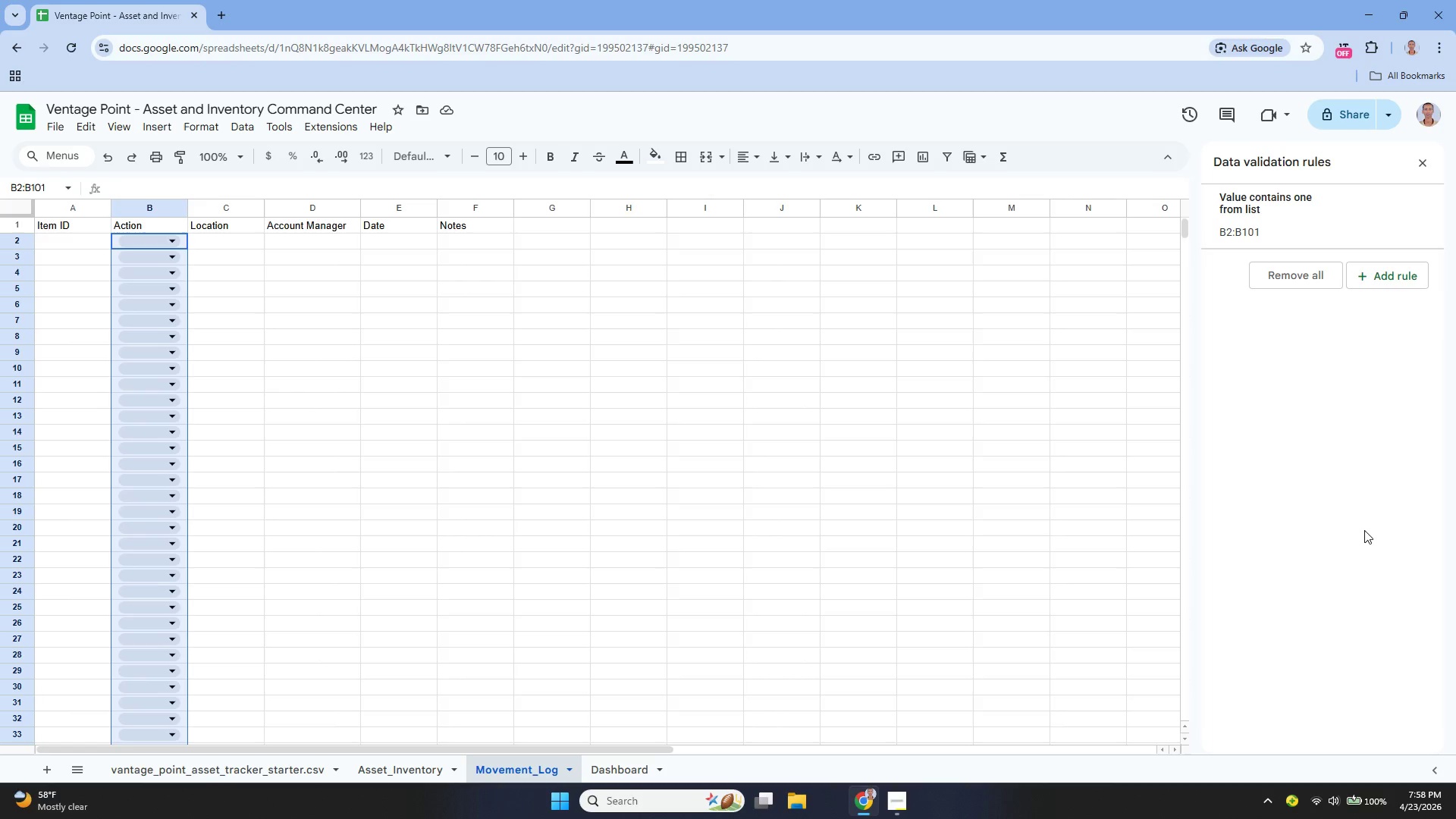 
wait(14.86)
 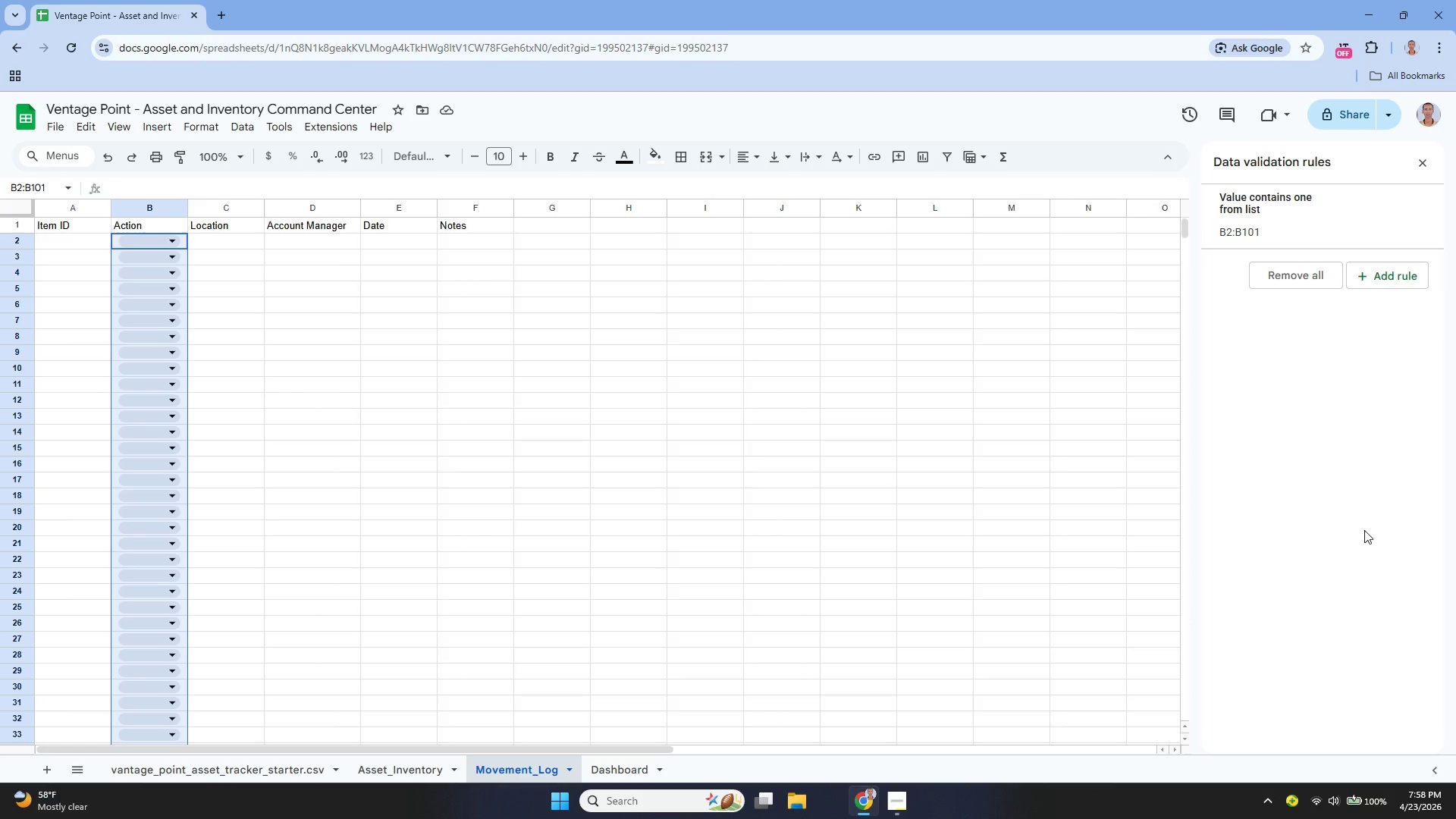 
left_click([209, 242])
 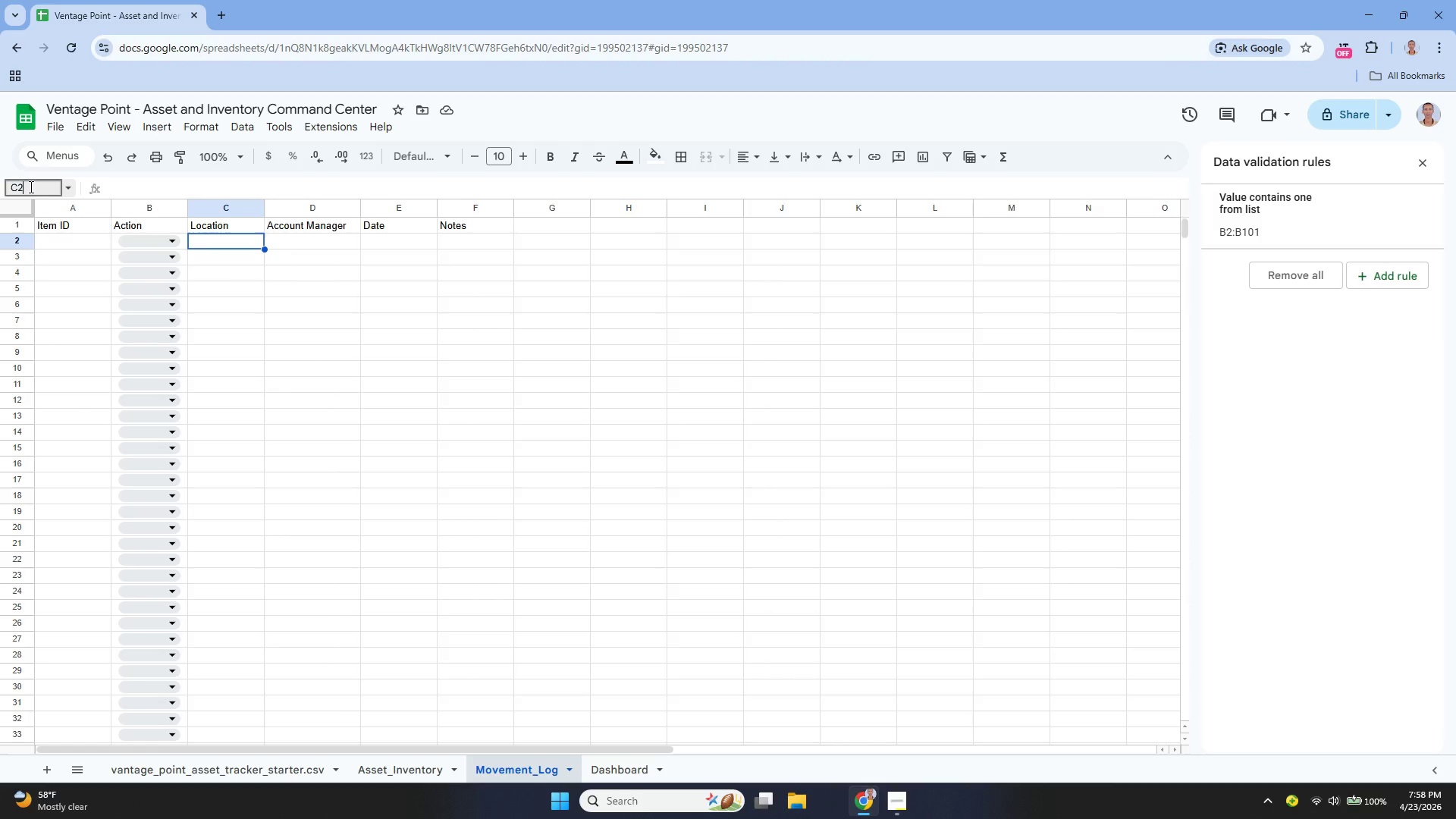 
double_click([31, 186])
 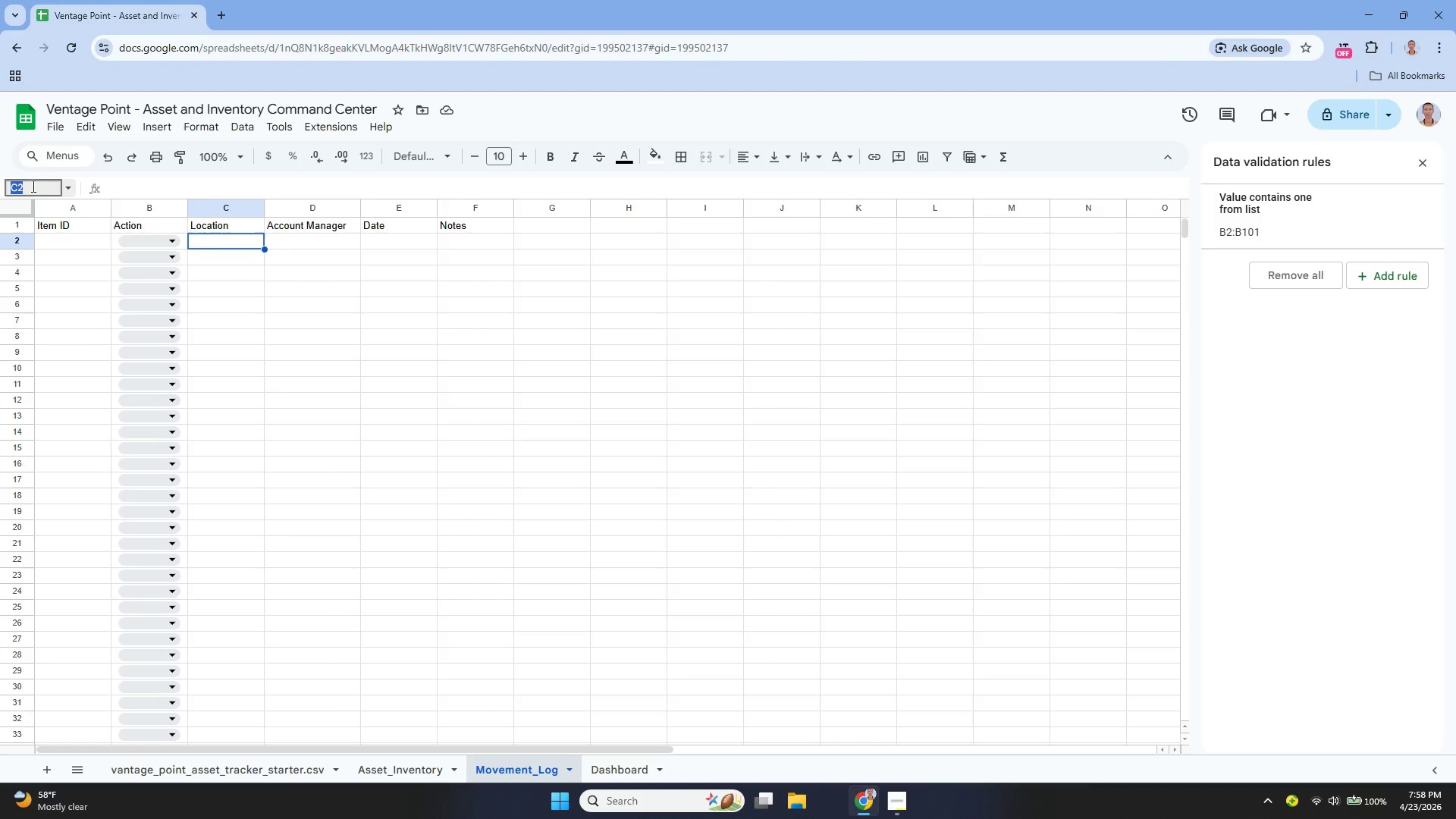 
triple_click([33, 185])
 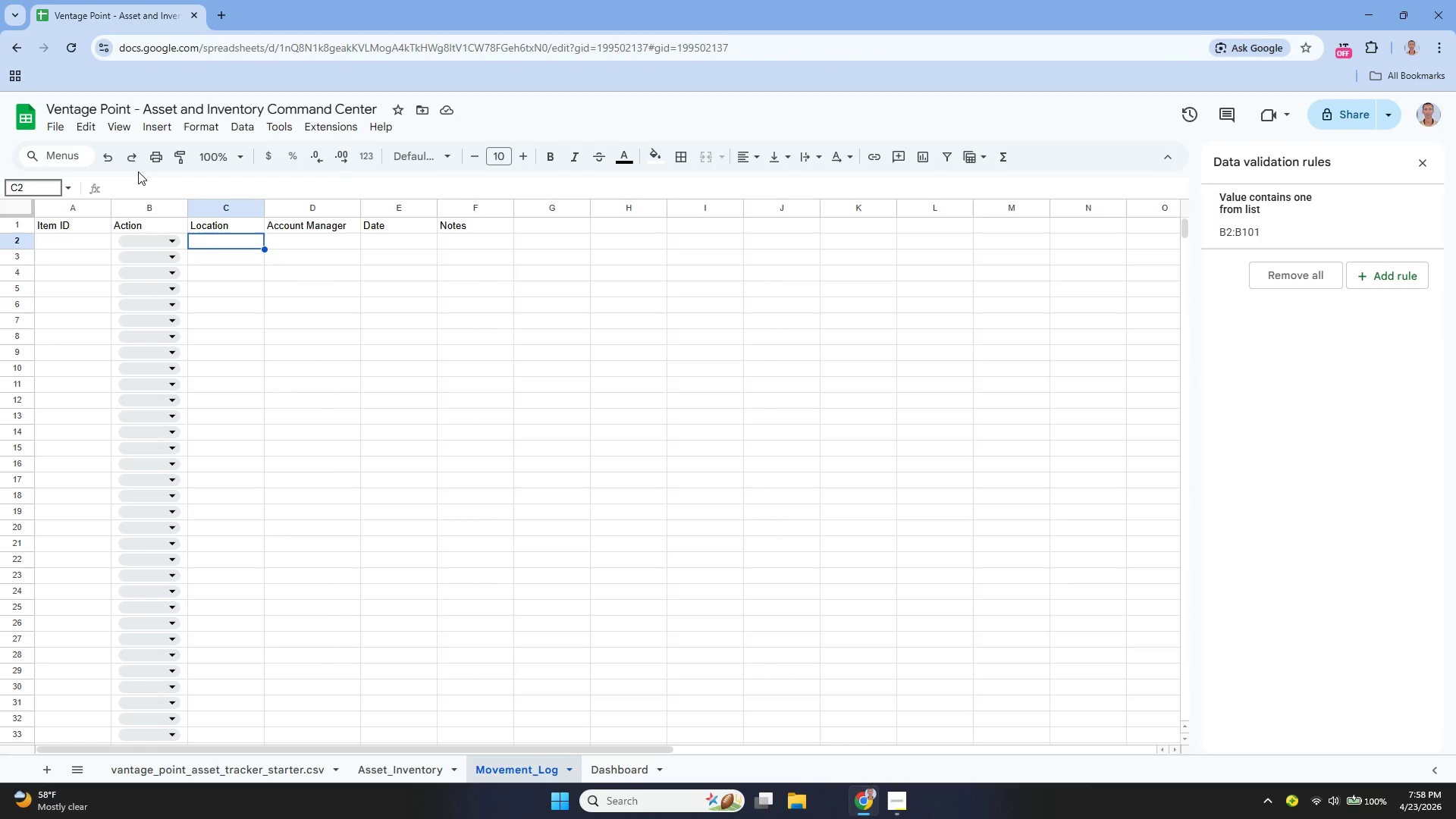 
type(:C101)
 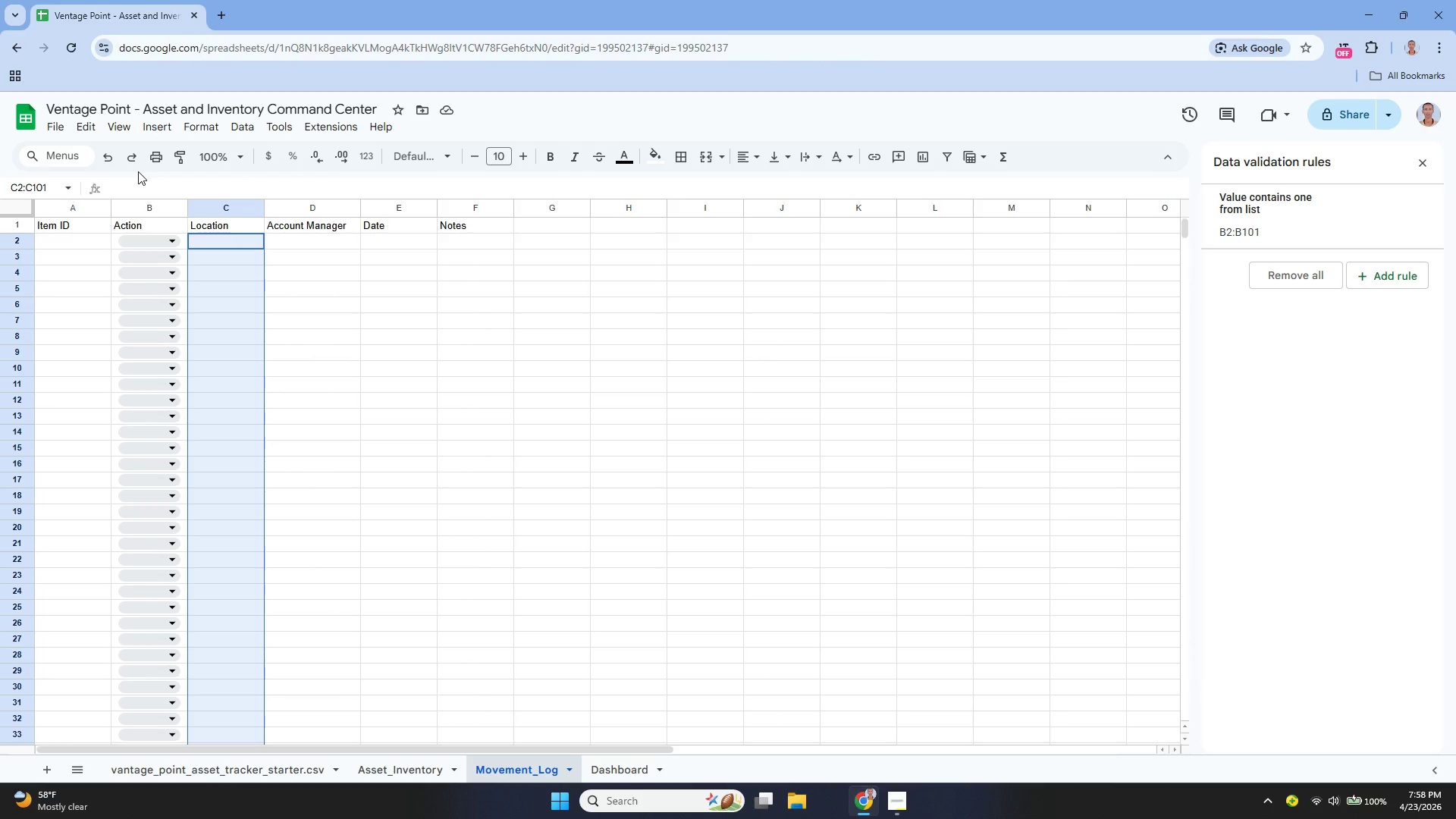 
 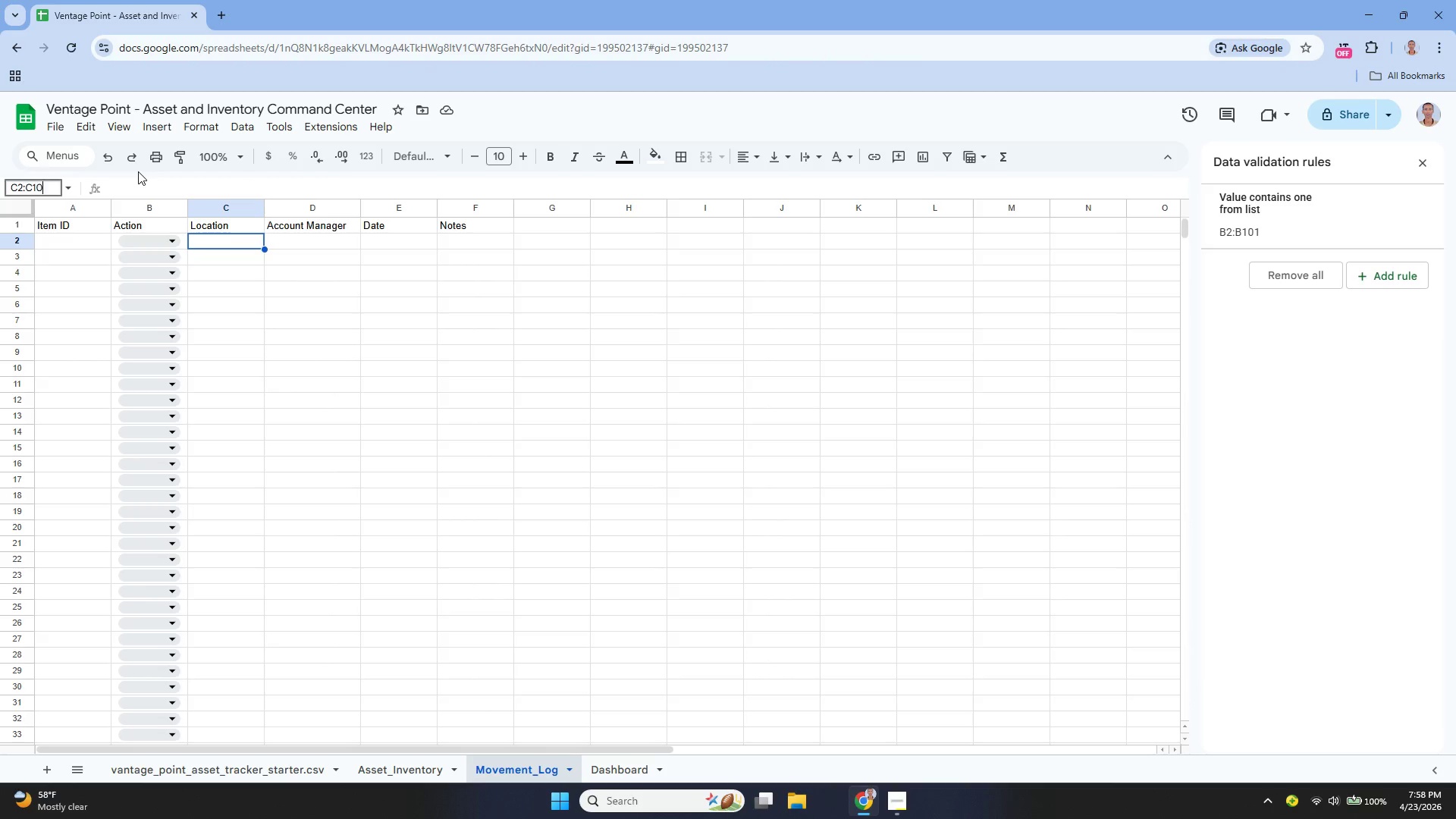 
key(Enter)
 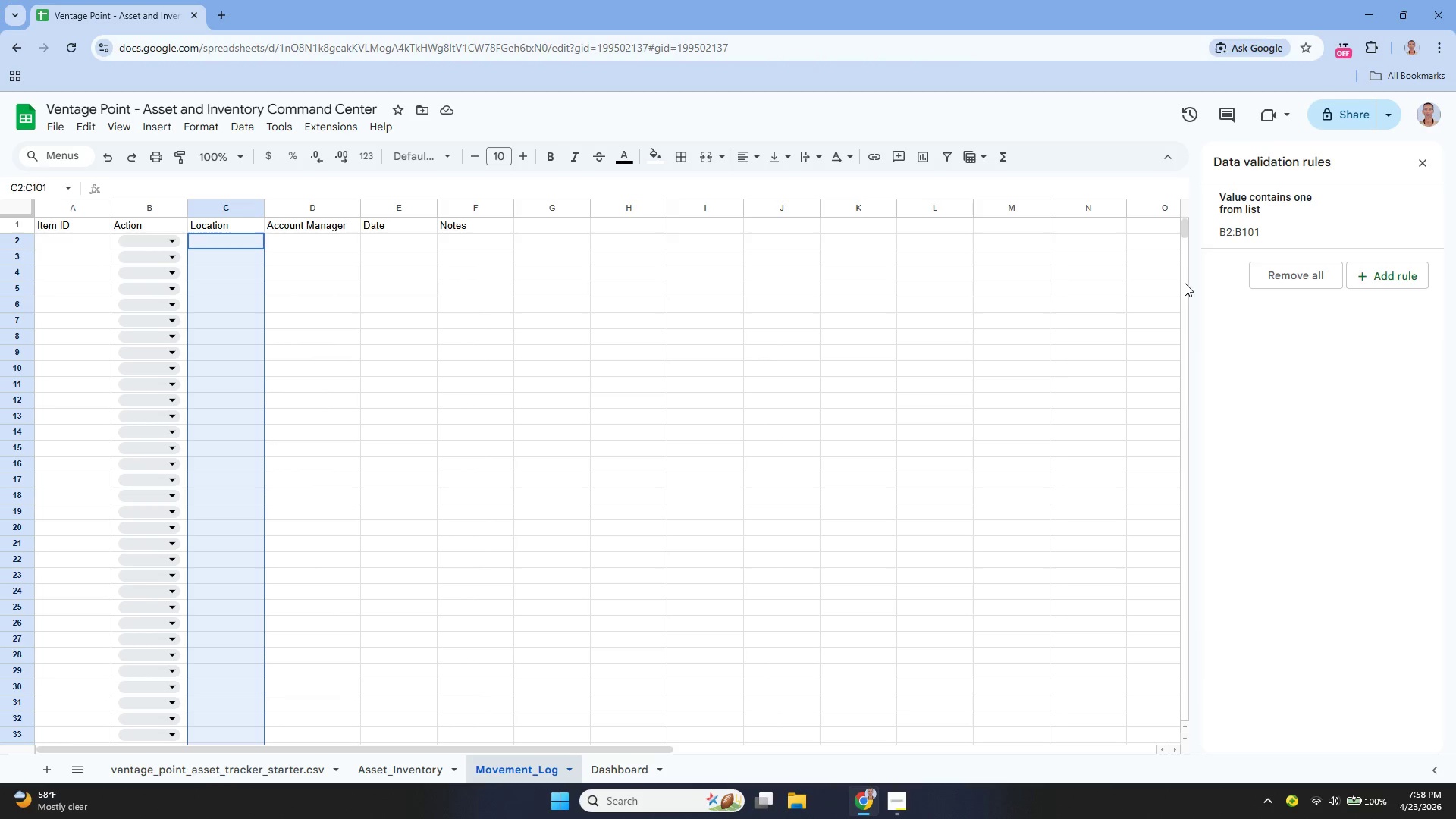 
left_click([1416, 271])
 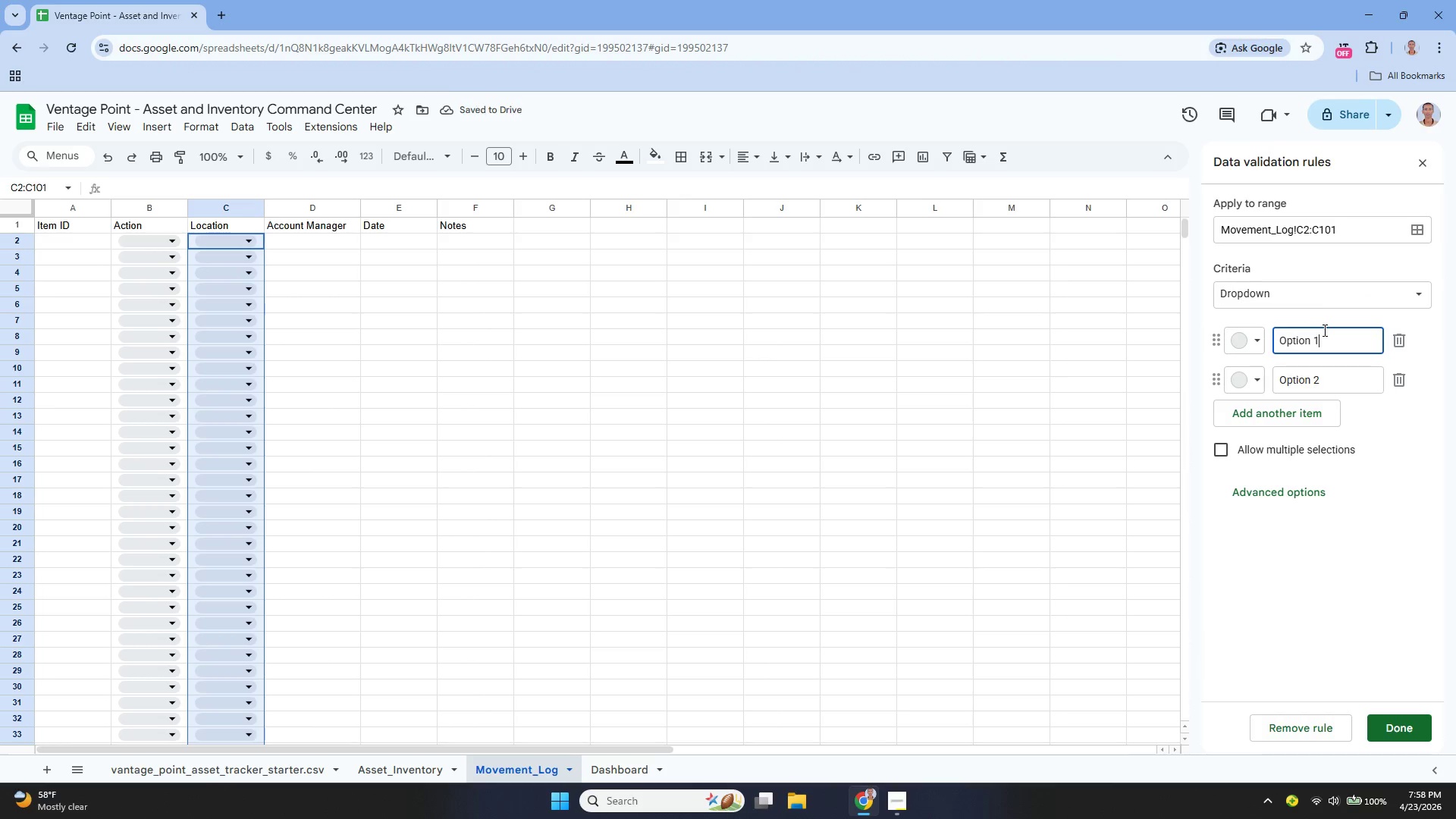 
key(Backspace)
key(Backspace)
key(Backspace)
key(Backspace)
key(Backspace)
key(Backspace)
key(Backspace)
key(Backspace)
key(Backspace)
type(Clei)
key(Backspace)
key(Backspace)
type(ient)
 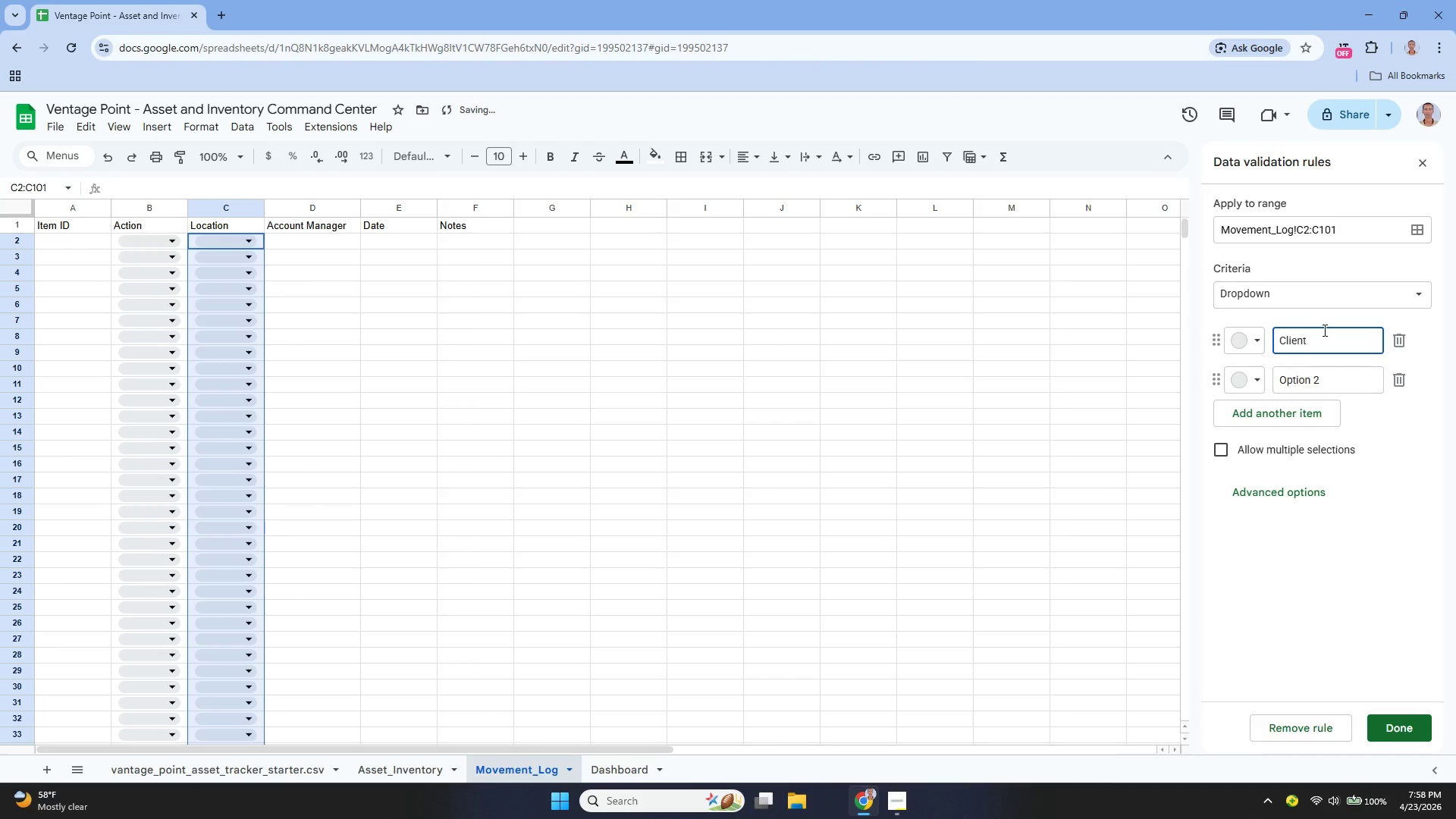 
left_click([1326, 375])
 